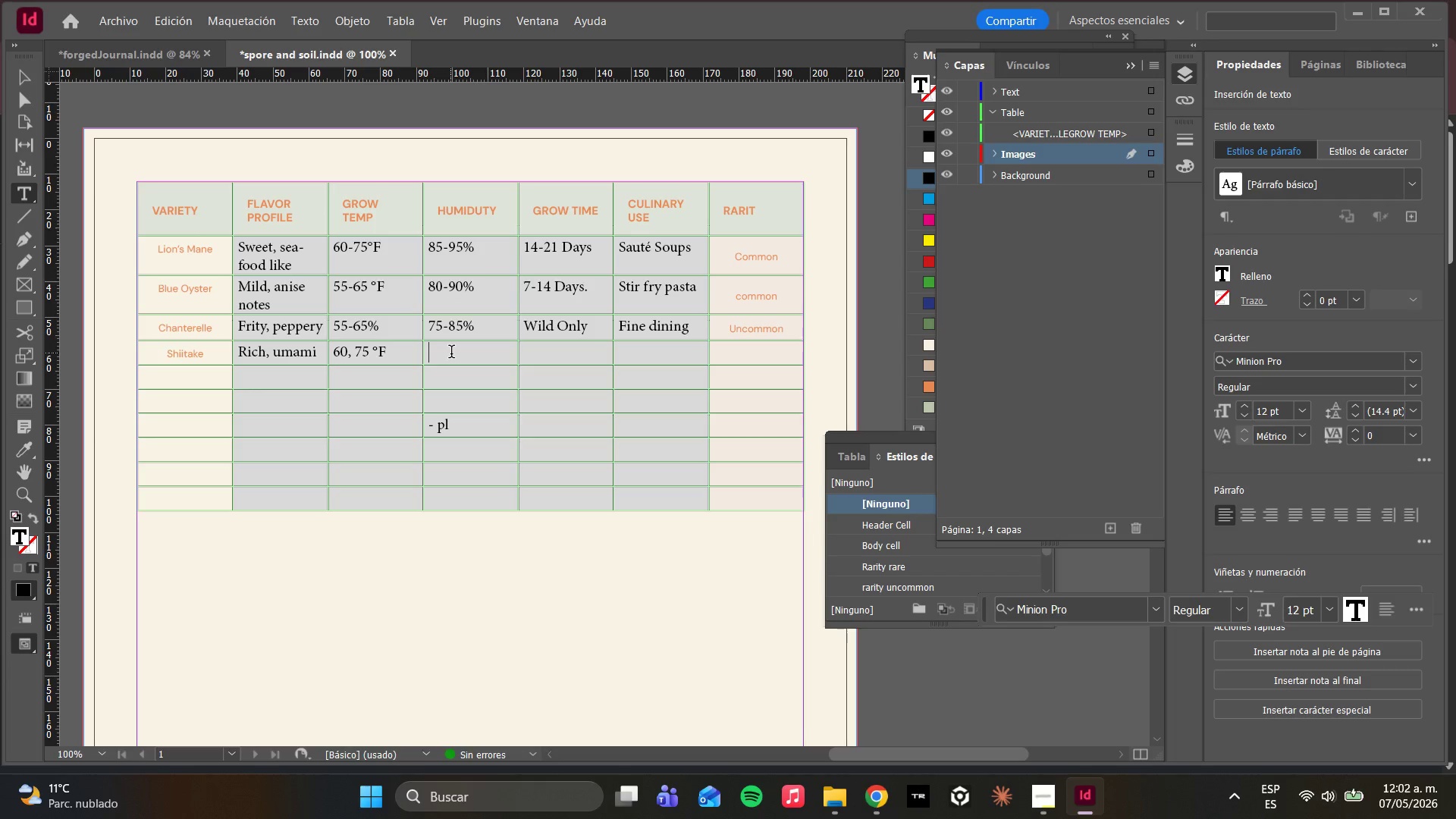 
type(80)
 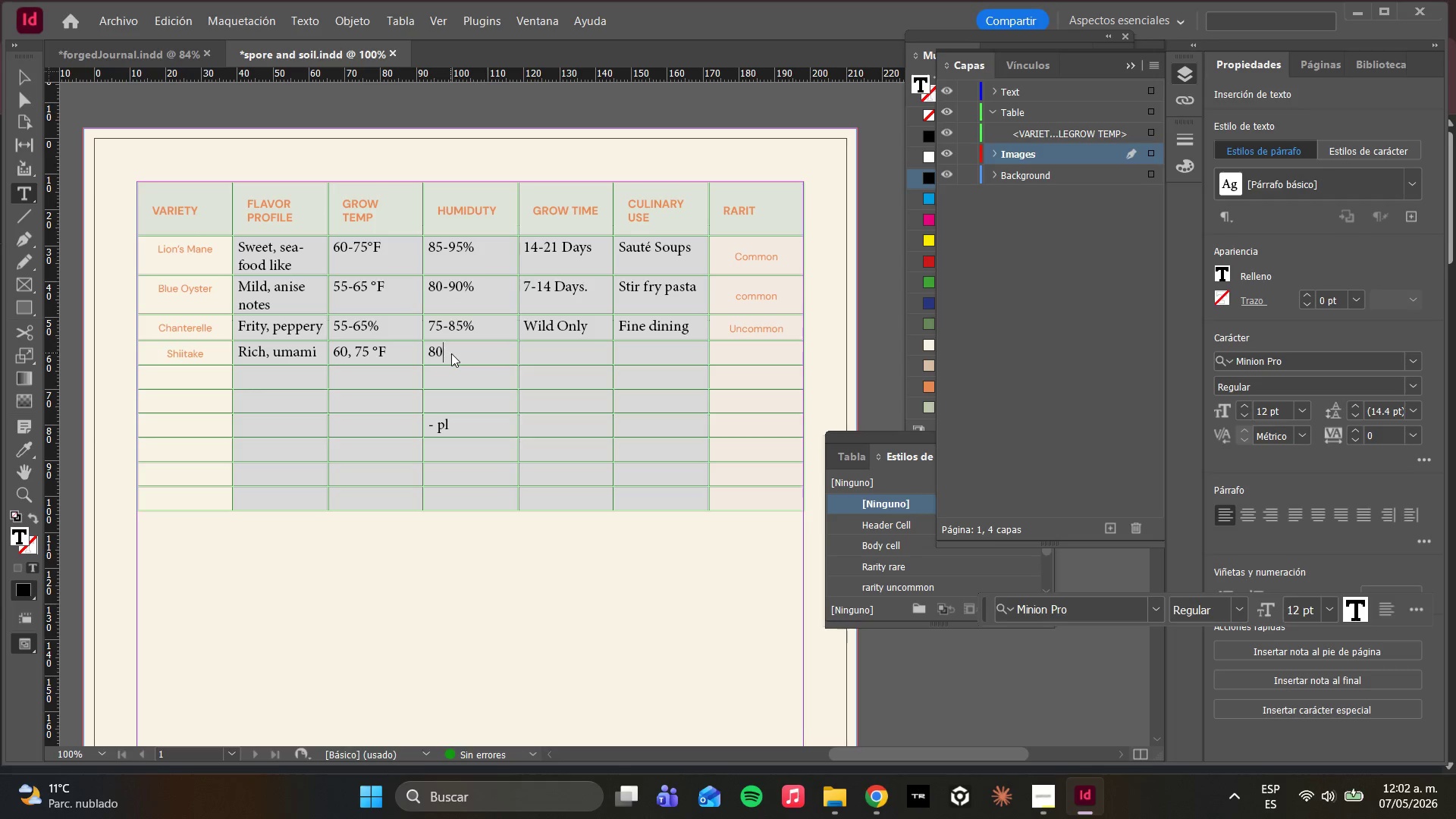 
type(-90%)
 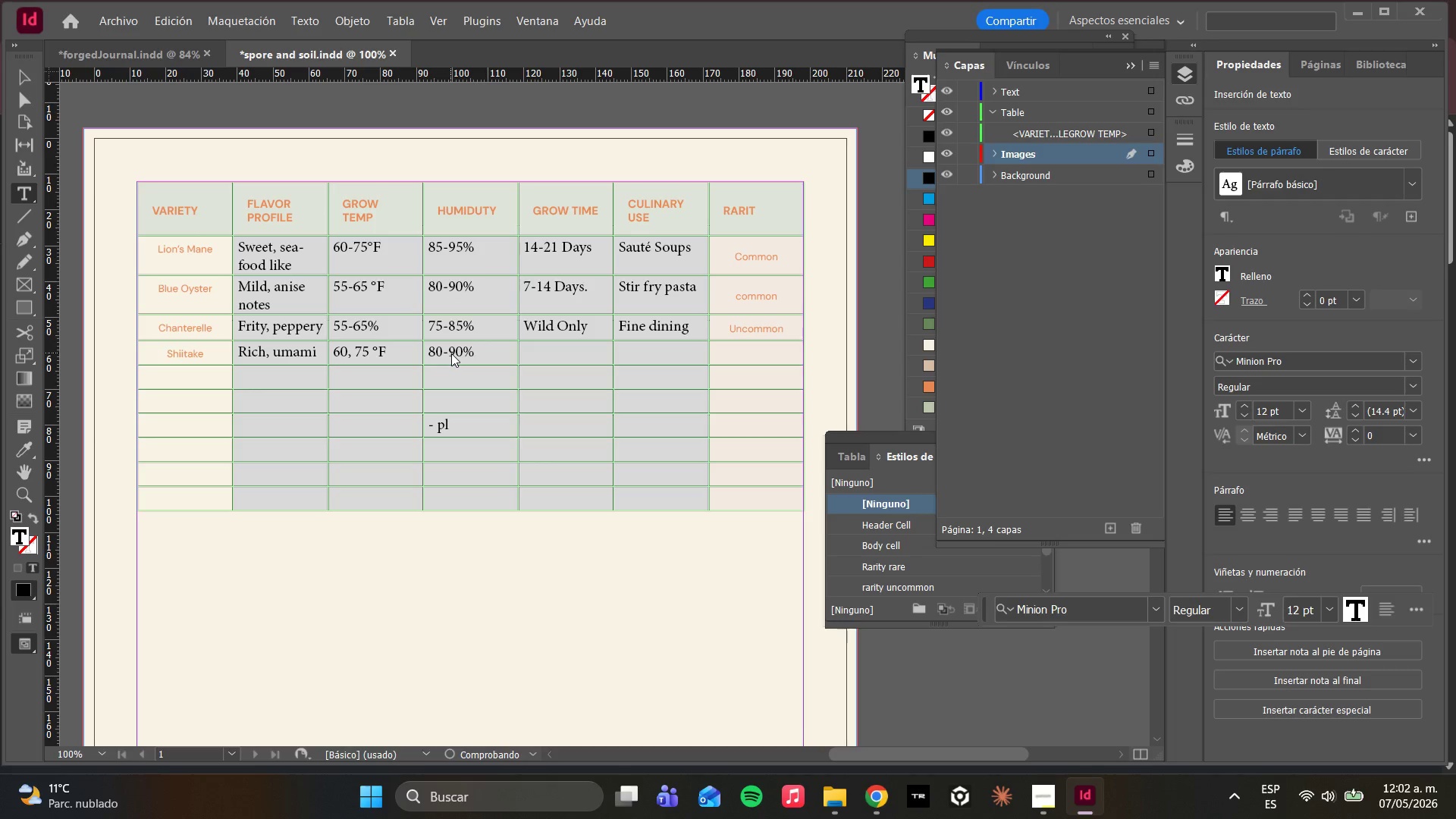 
wait(12.67)
 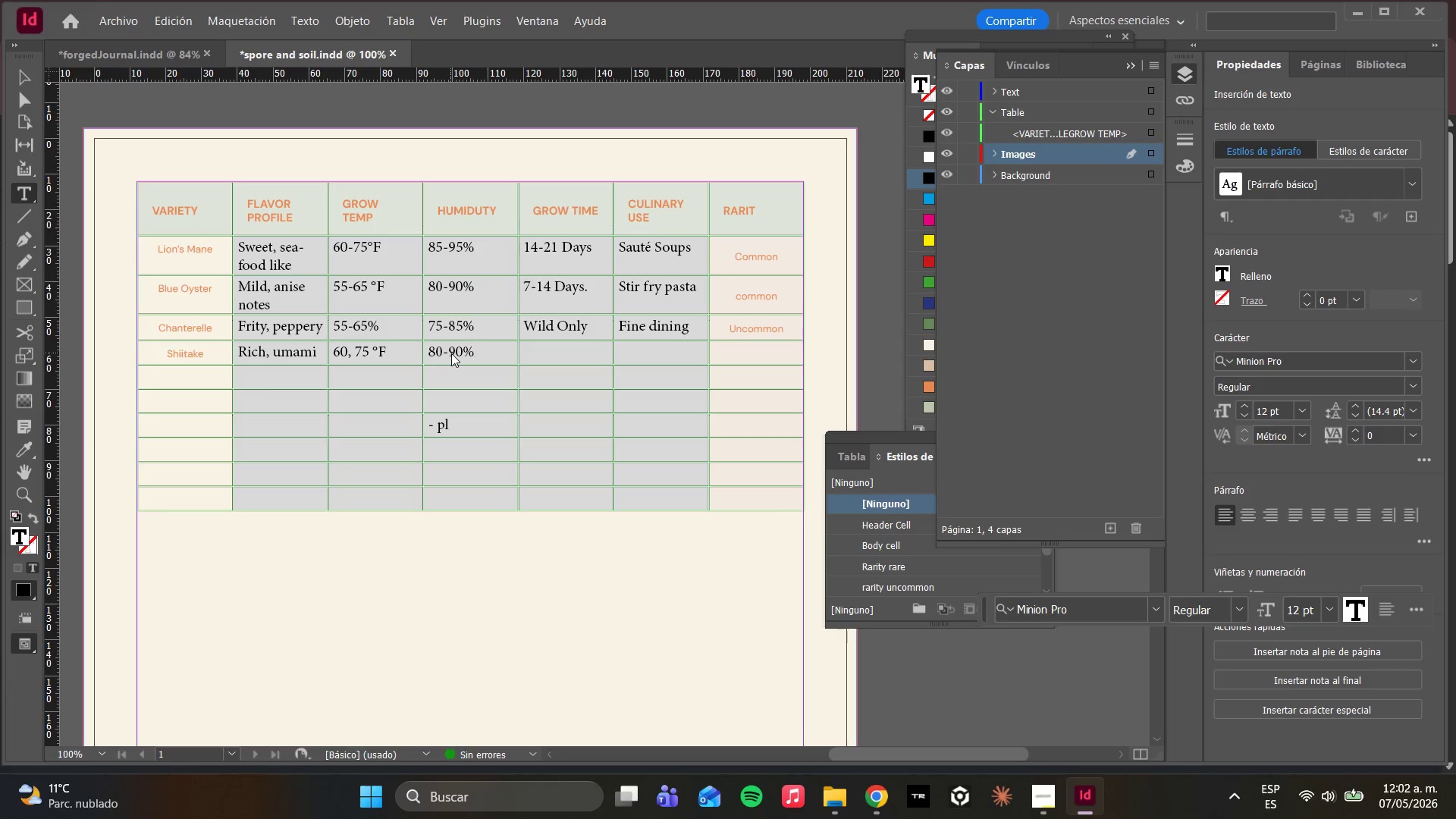 
key(ArrowRight)
 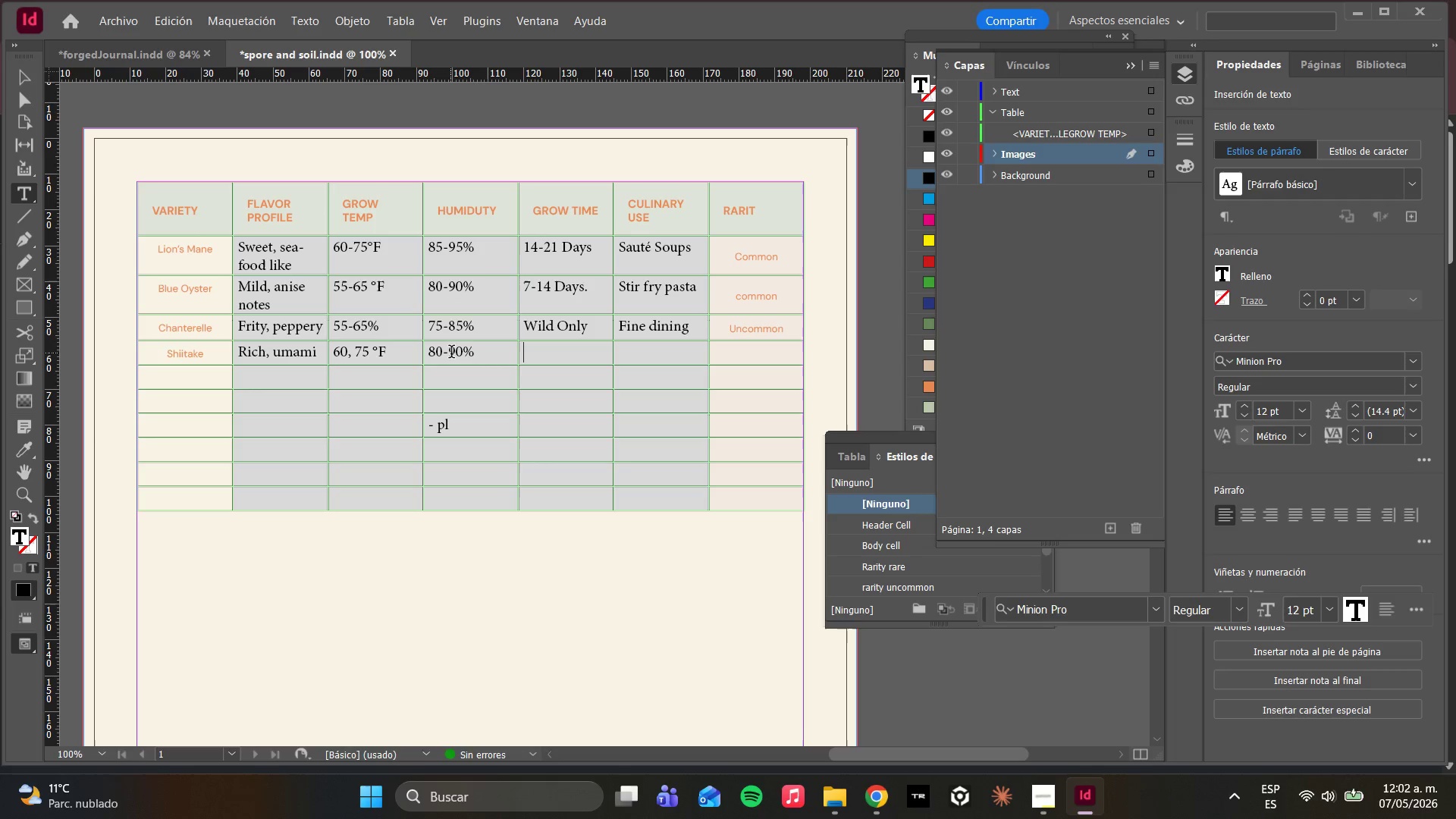 
type(60-120 Days)
 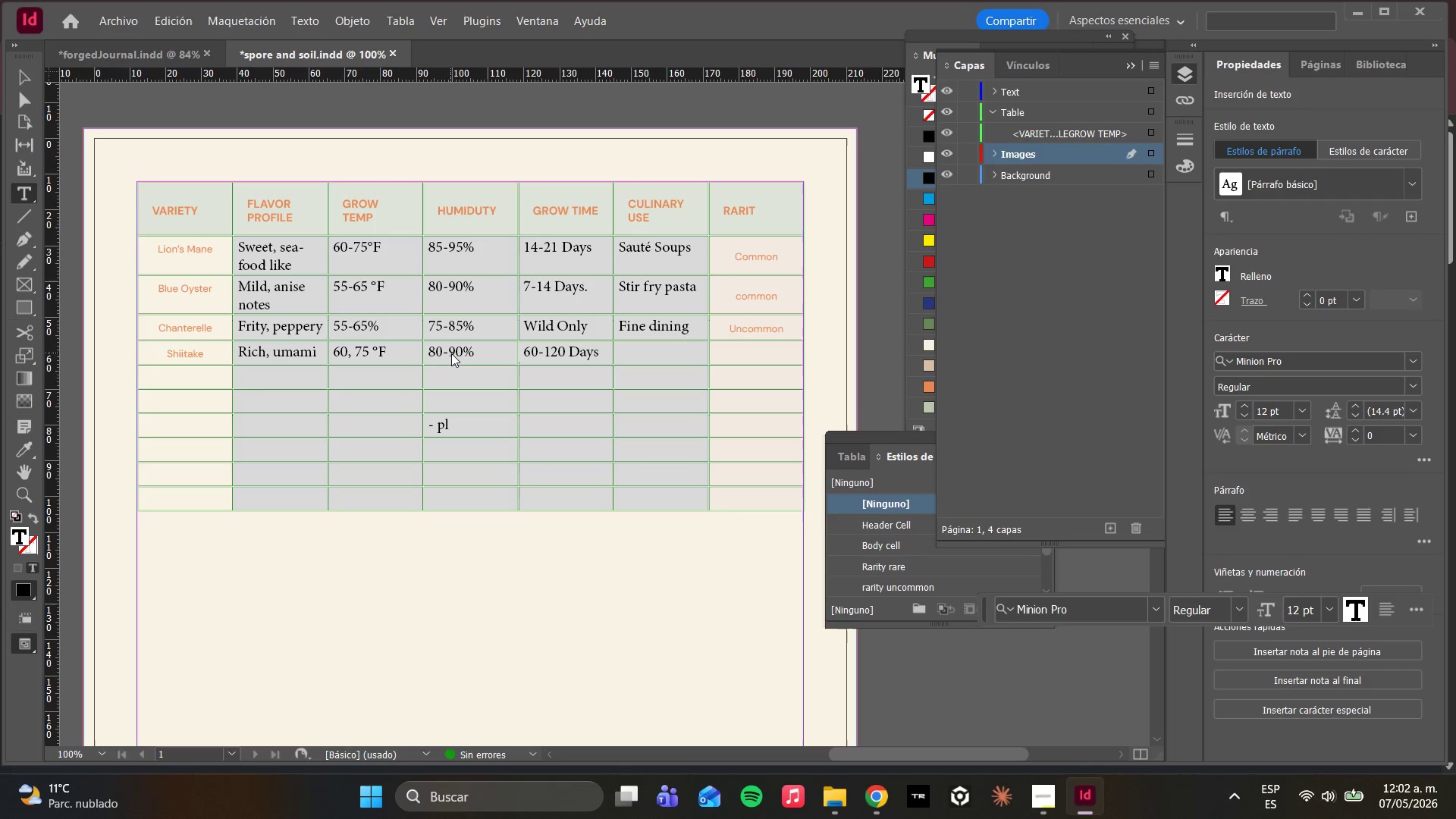 
wait(5.11)
 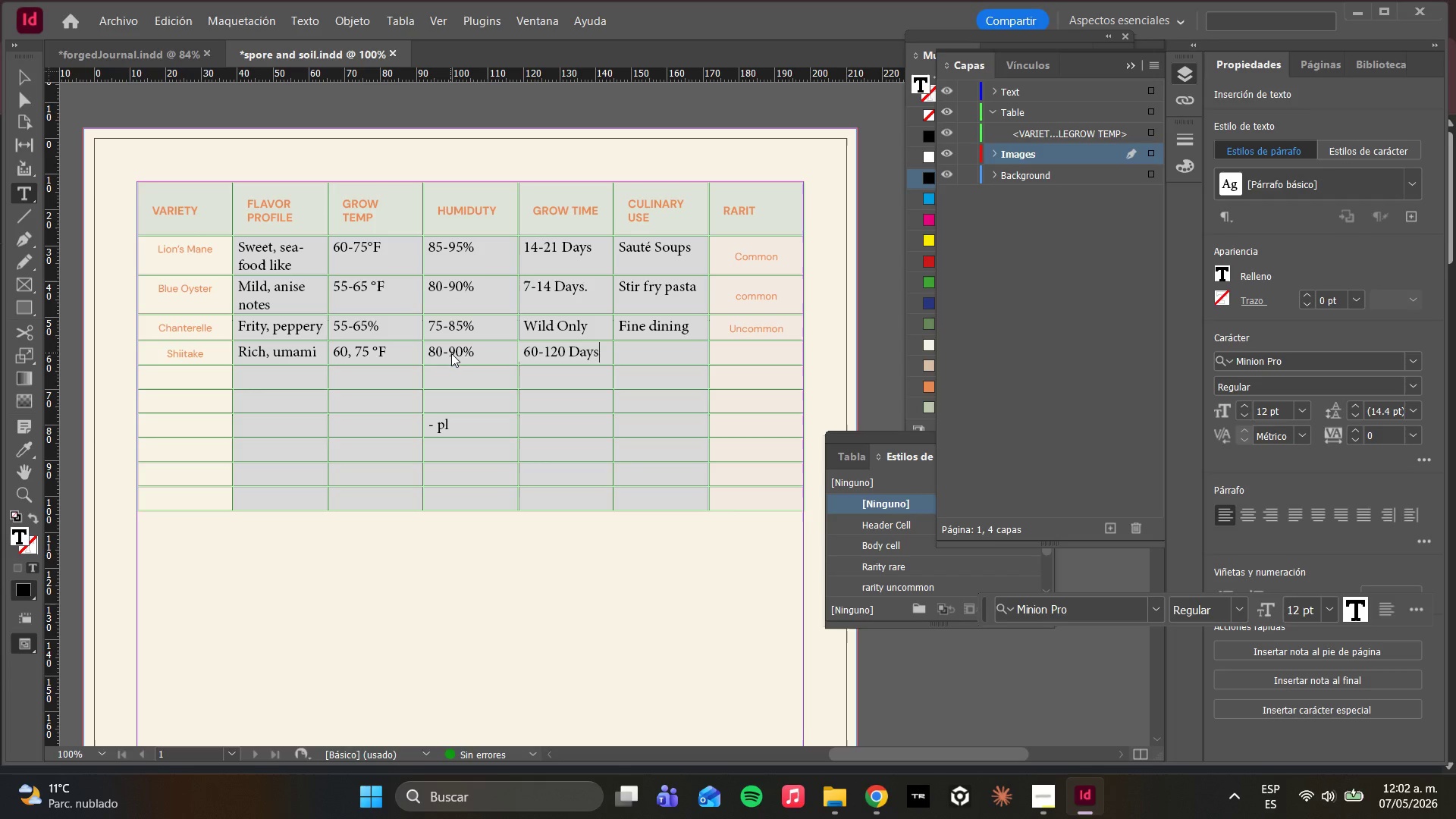 
key(ArrowRight)
 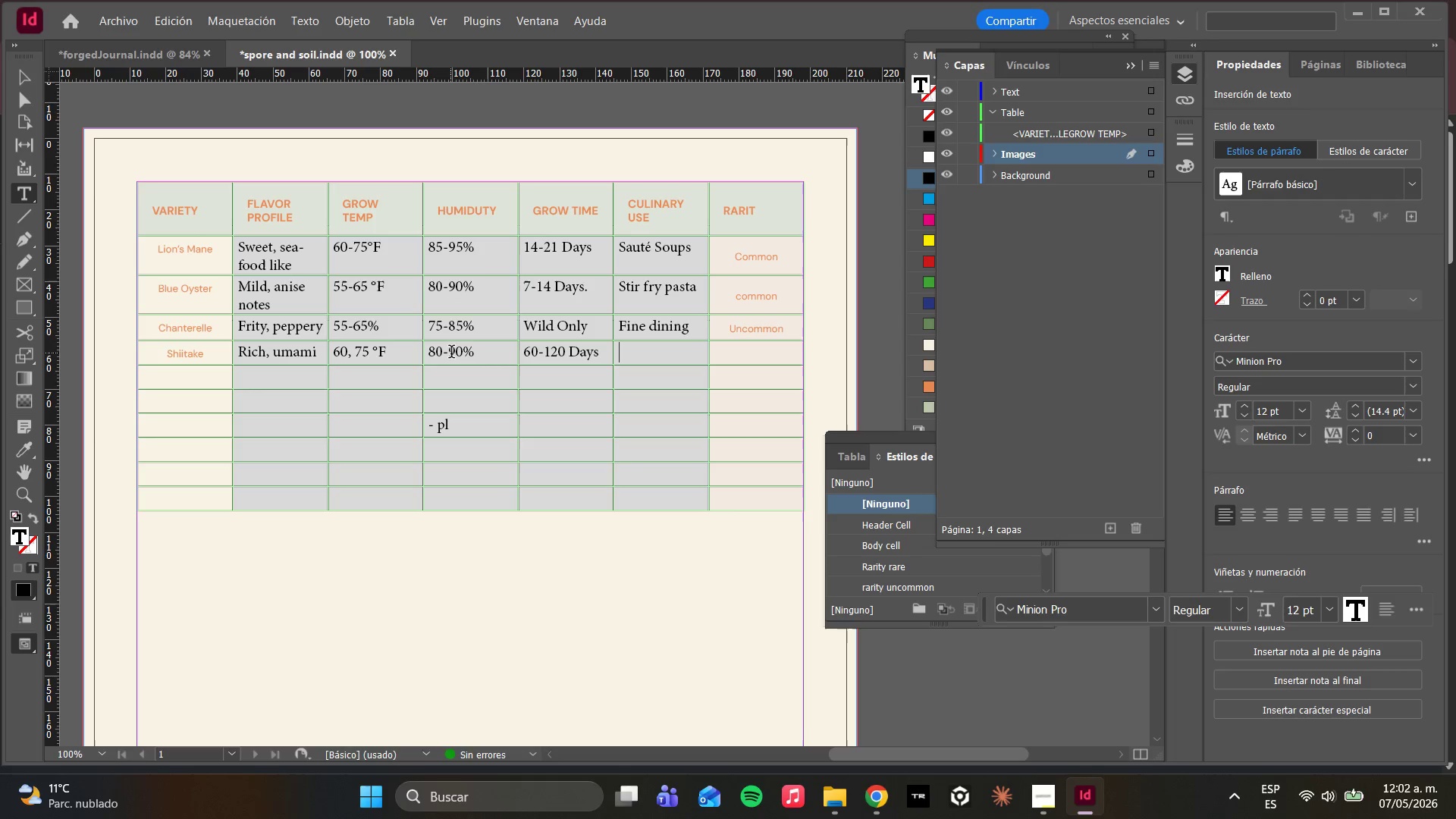 
type(All cooking)
 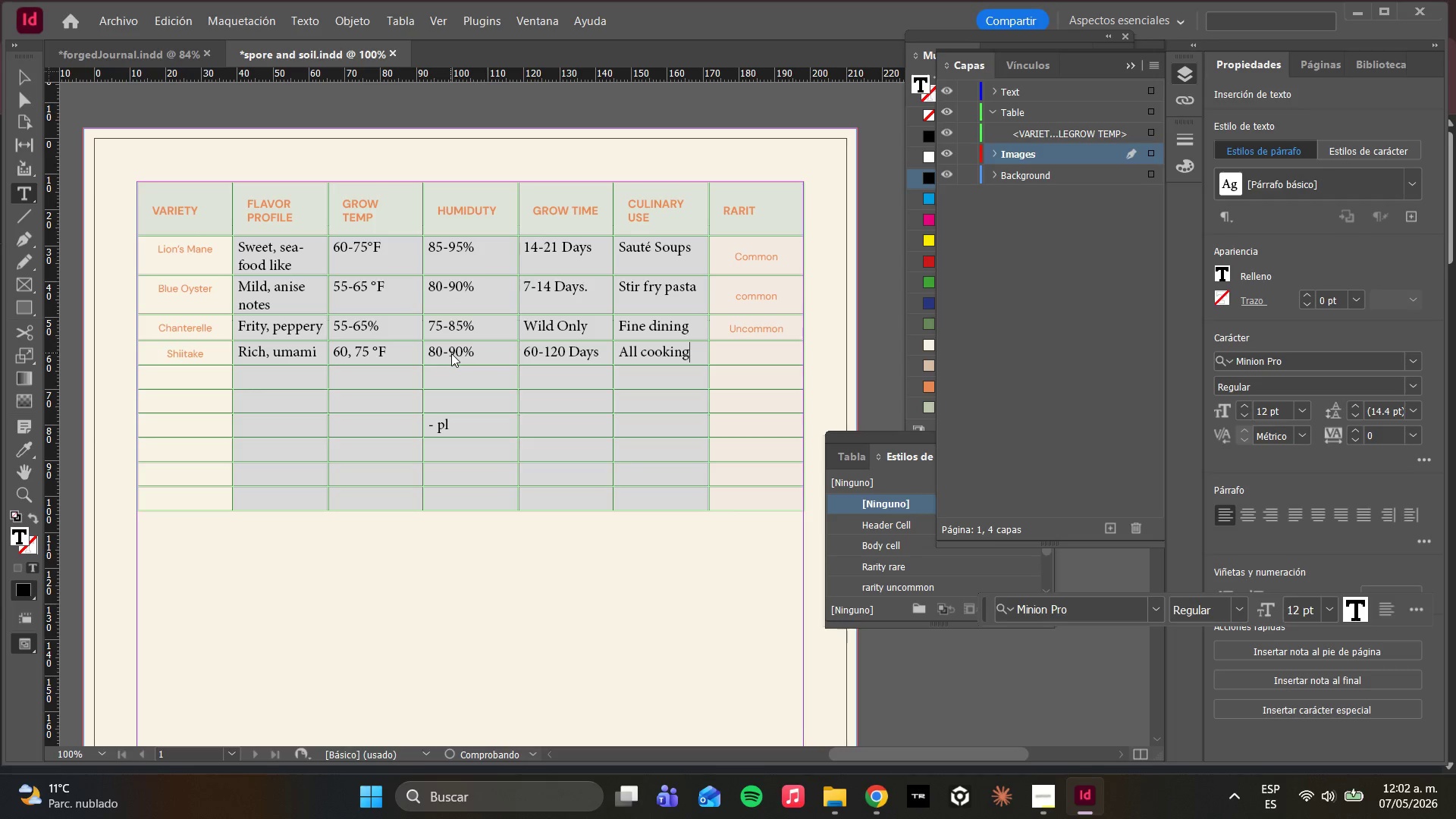 
key(ArrowRight)
 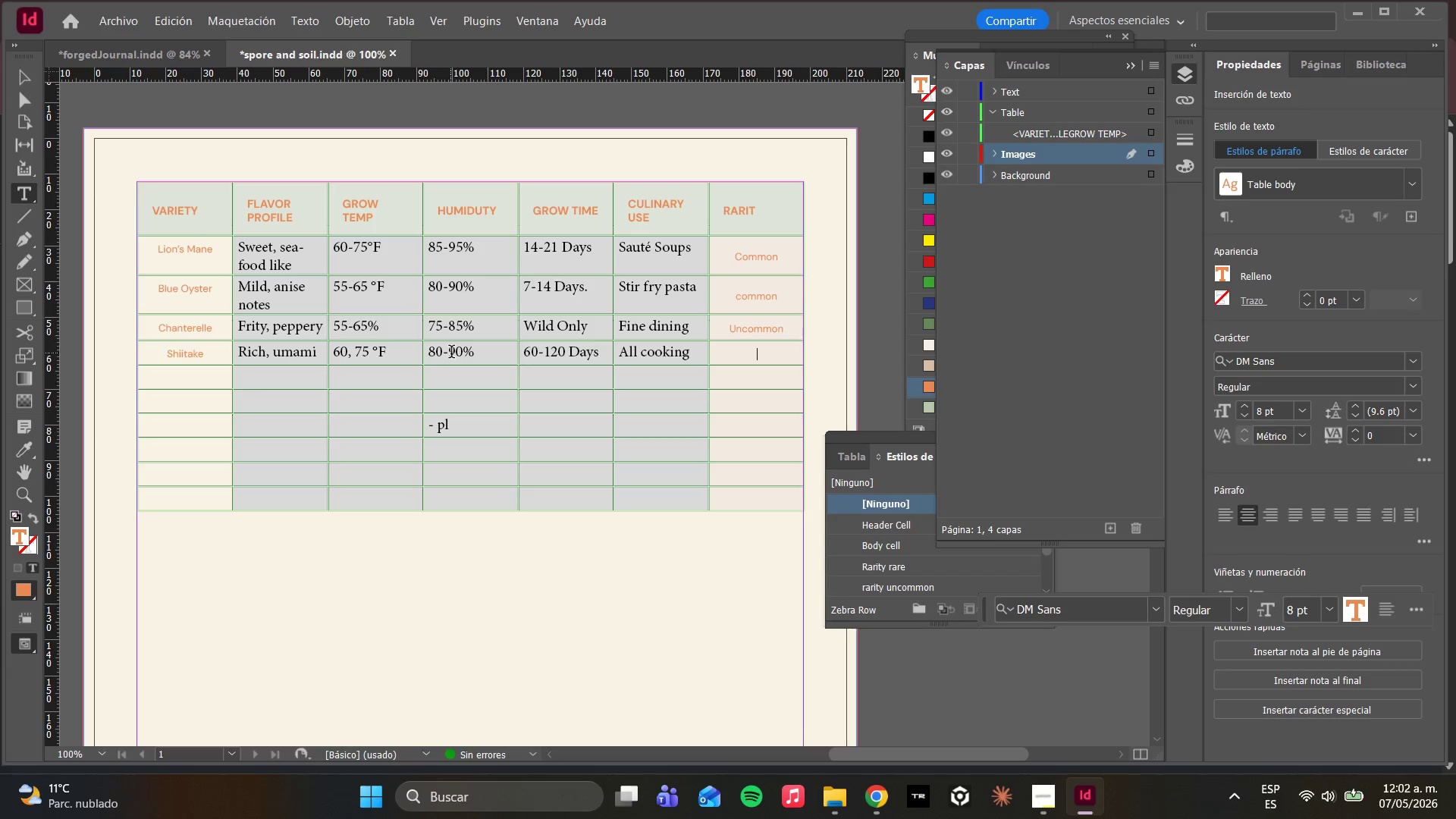 
wait(5.39)
 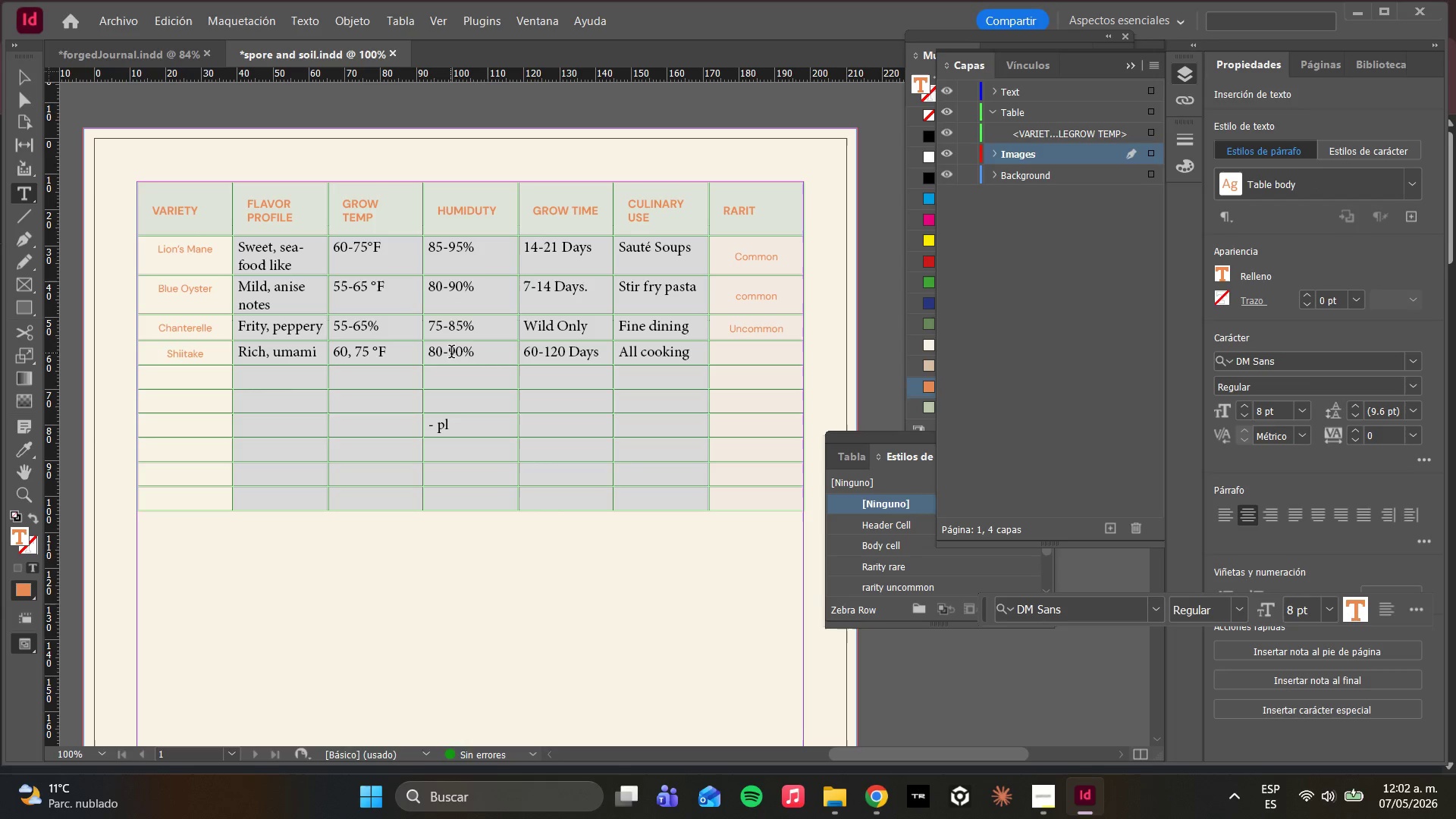 
type(Common)
 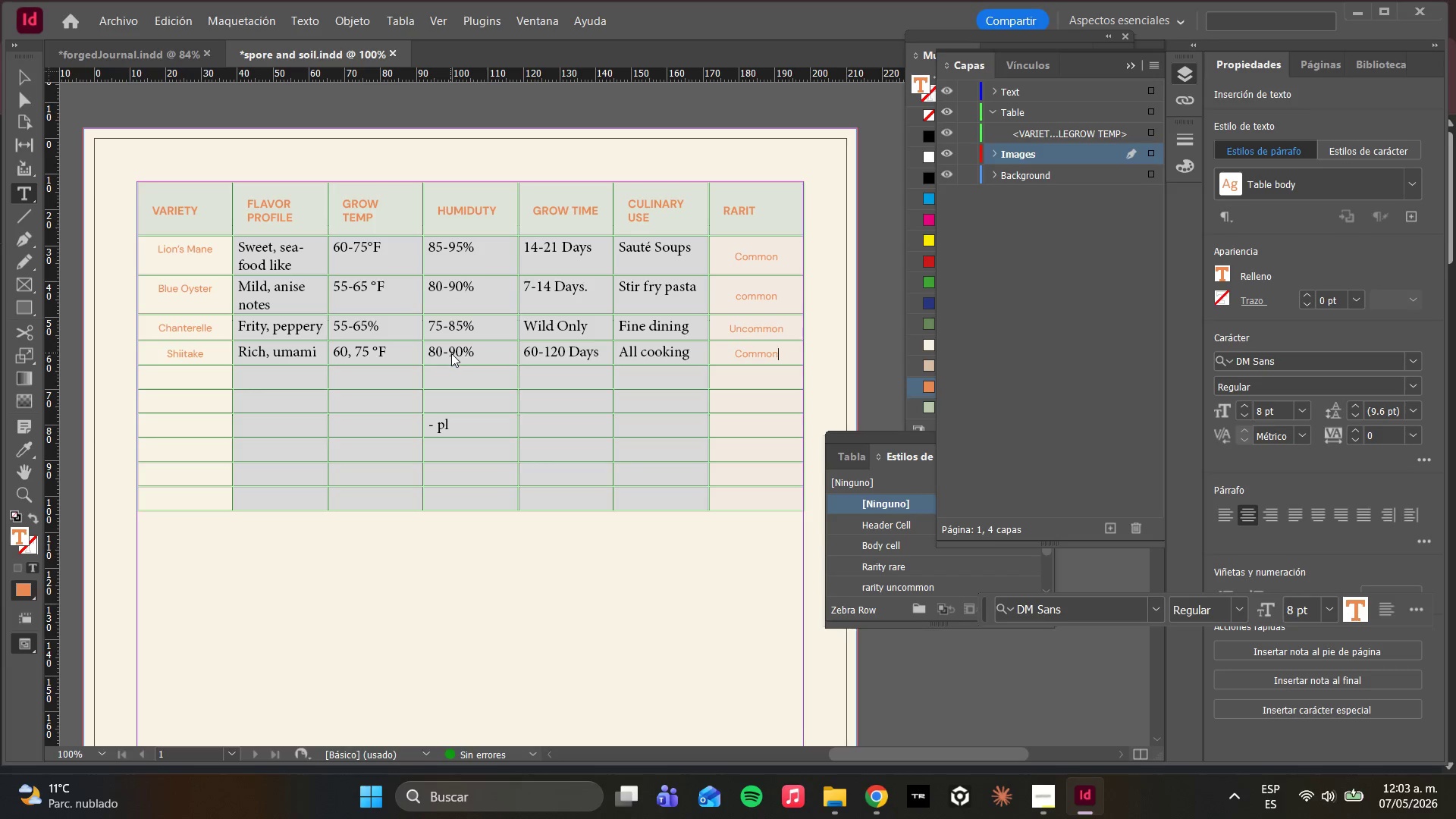 
wait(31.97)
 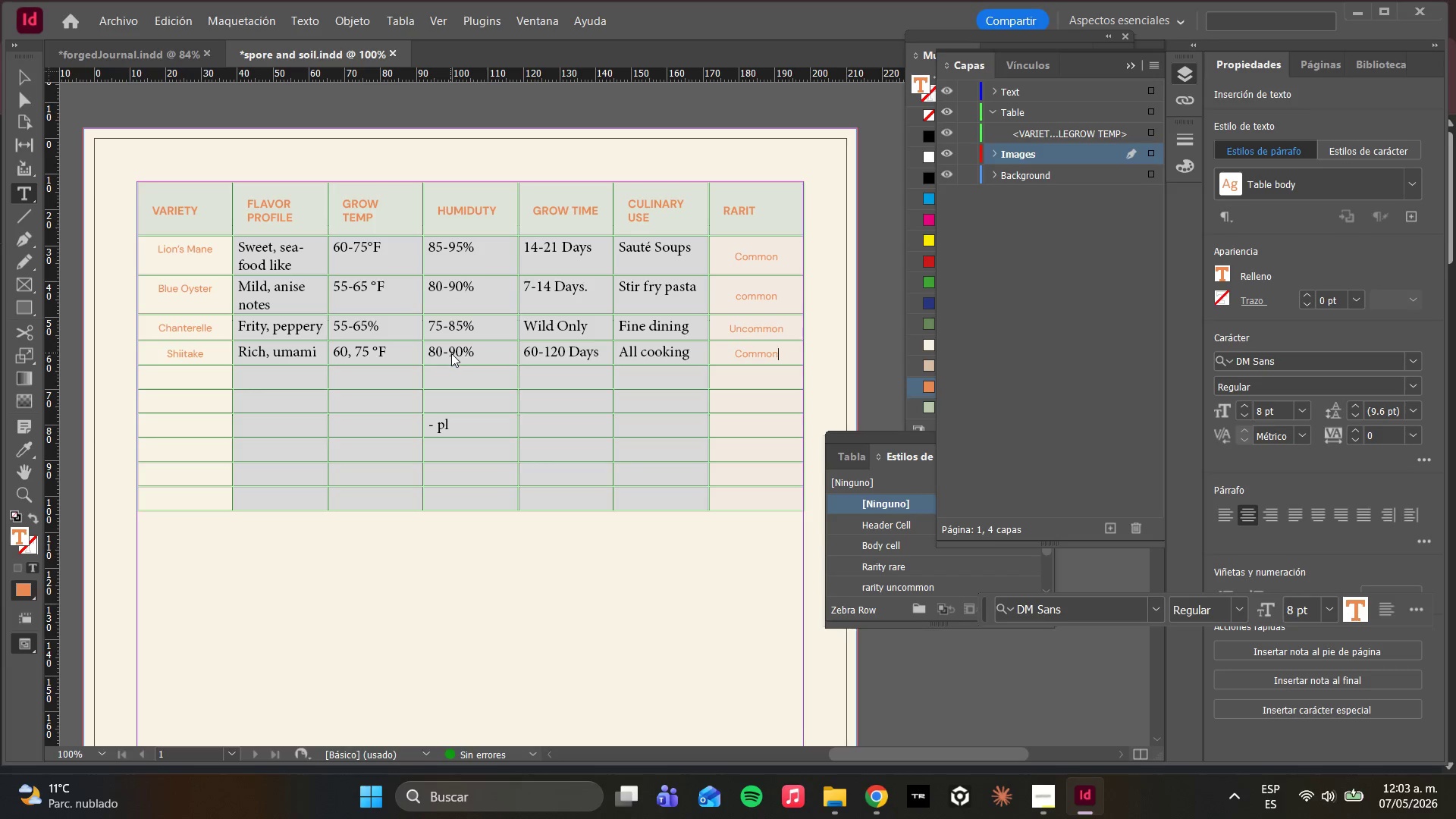 
key(ArrowDown)
 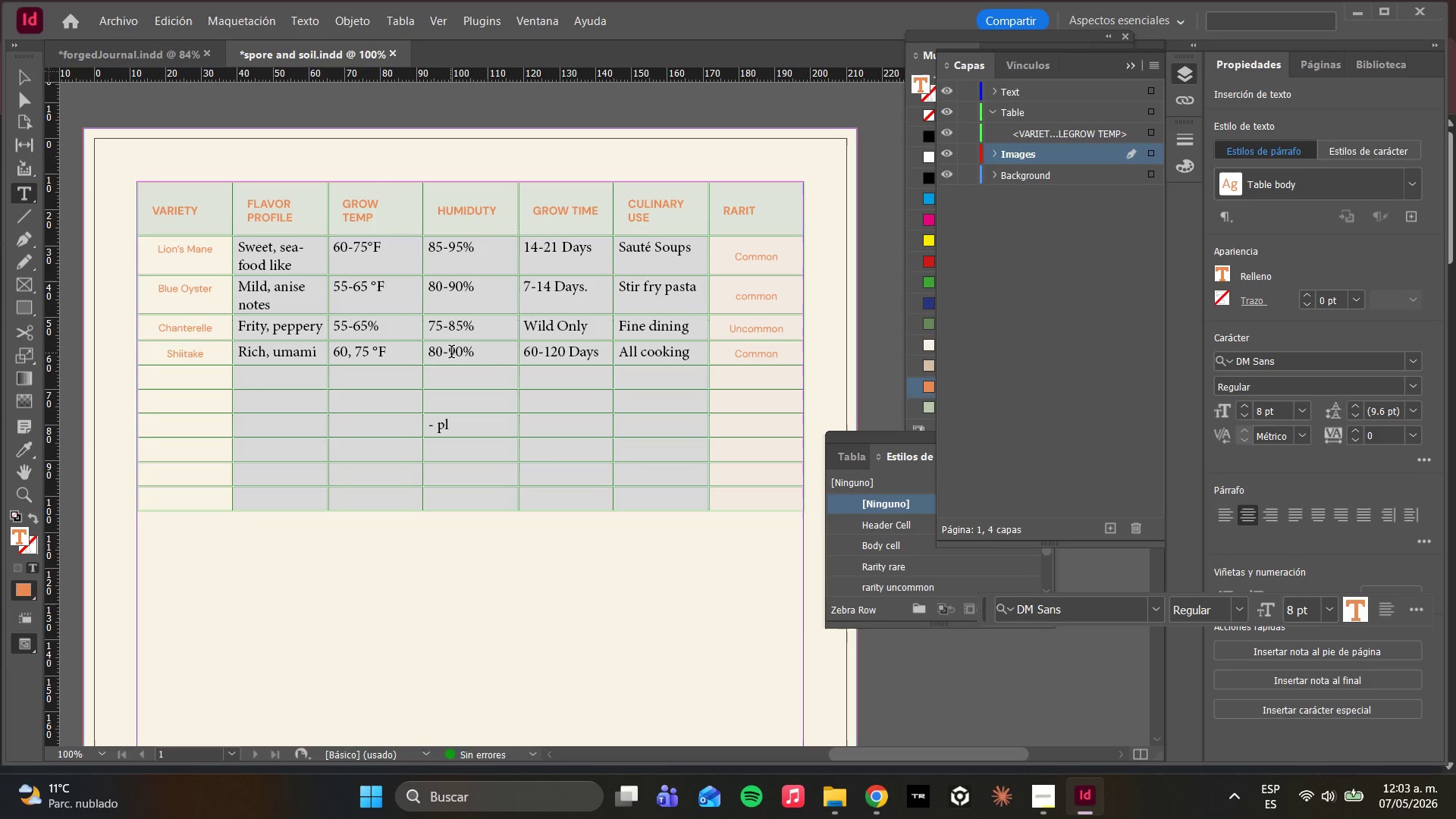 
key(ArrowLeft)
 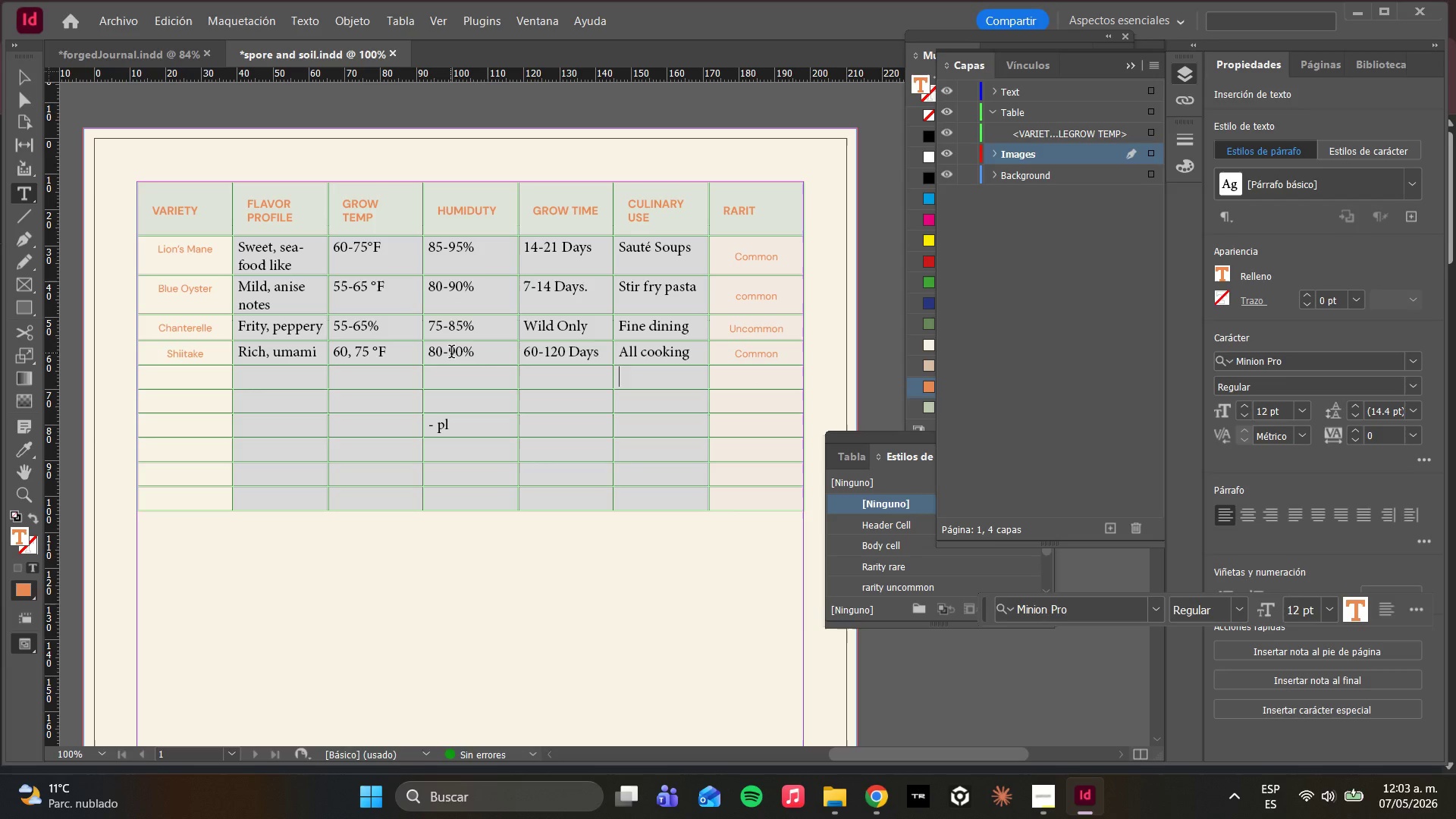 
key(ArrowLeft)
 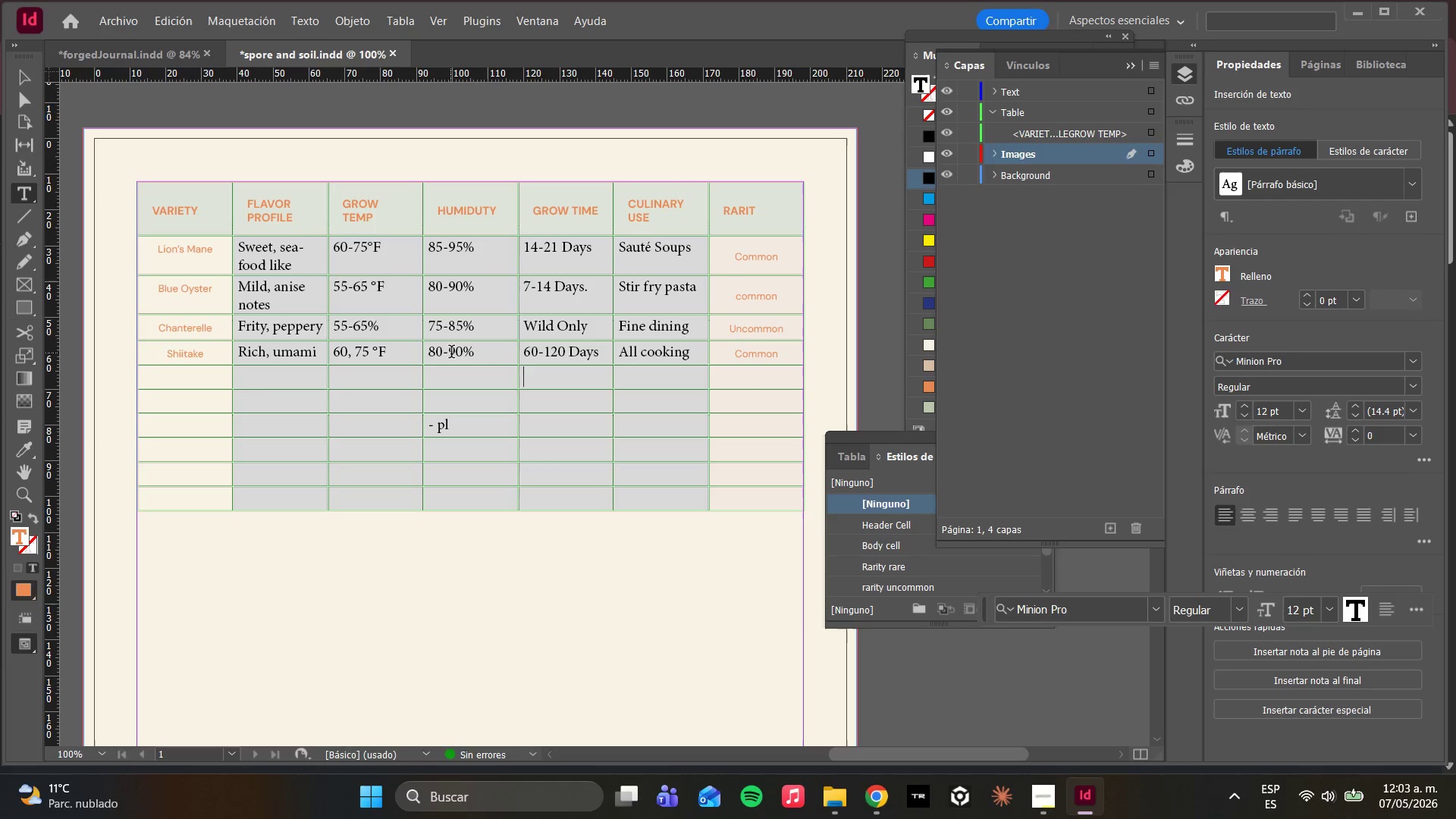 
key(ArrowLeft)
 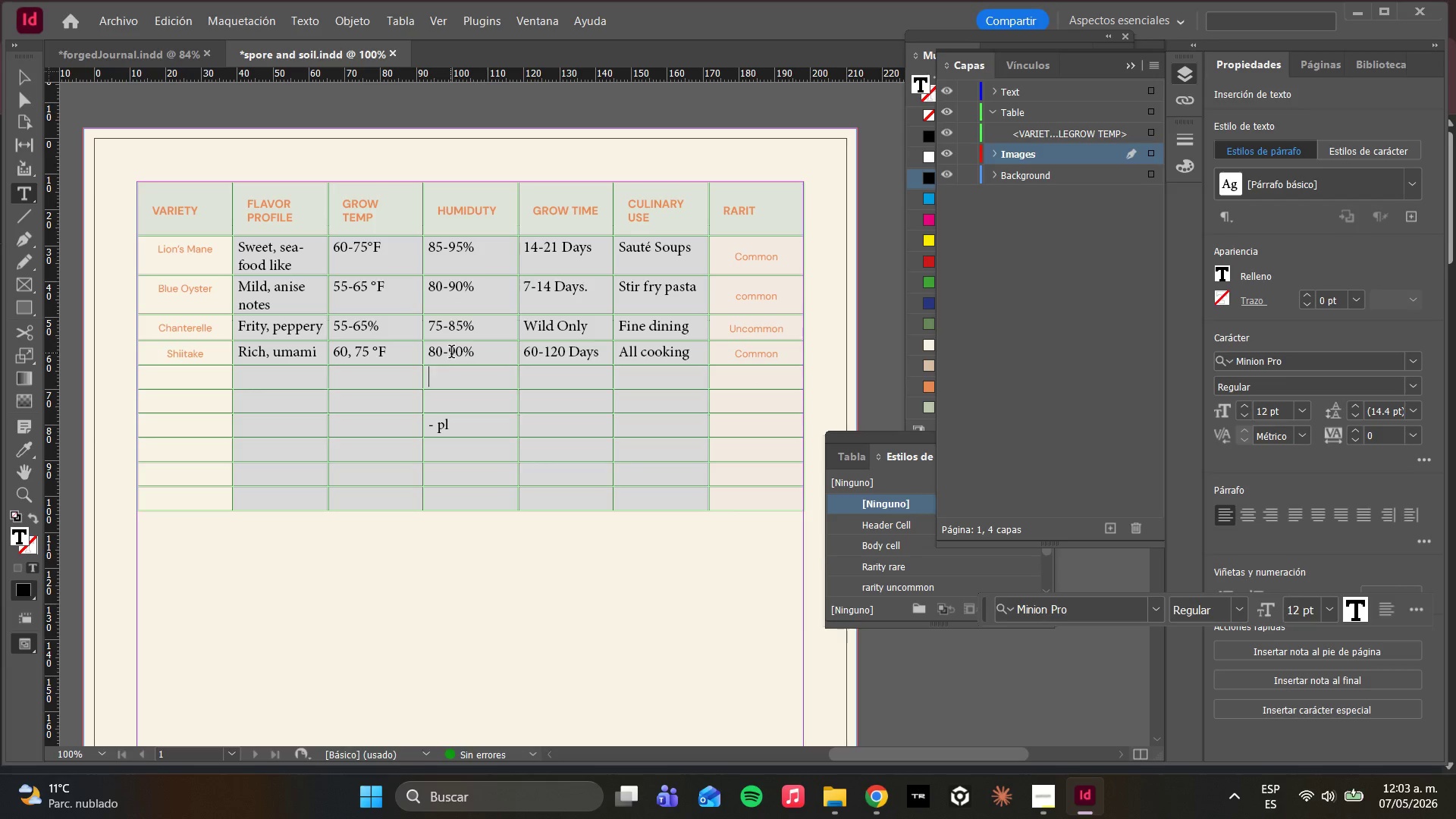 
key(ArrowLeft)
 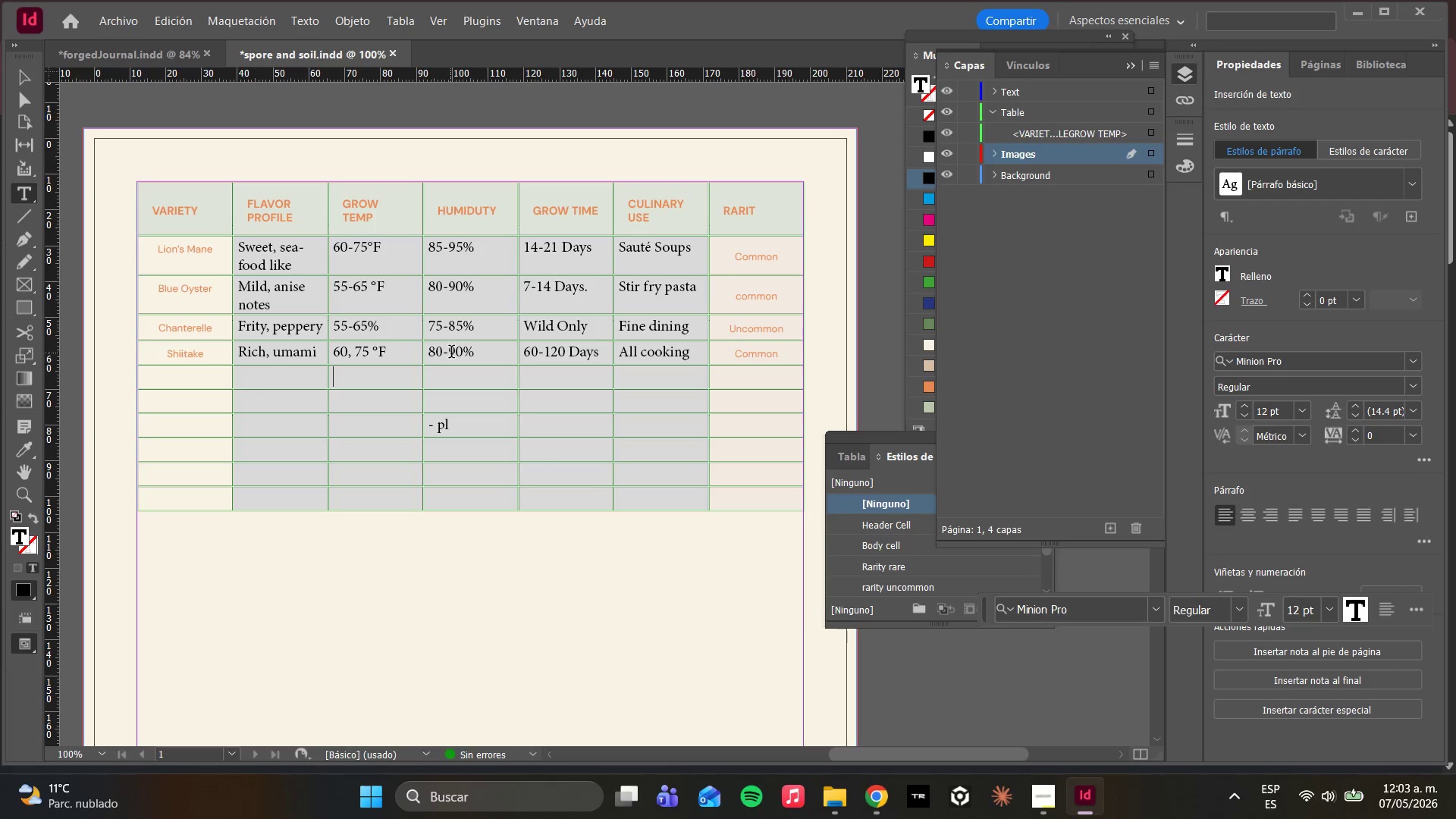 
key(ArrowLeft)
 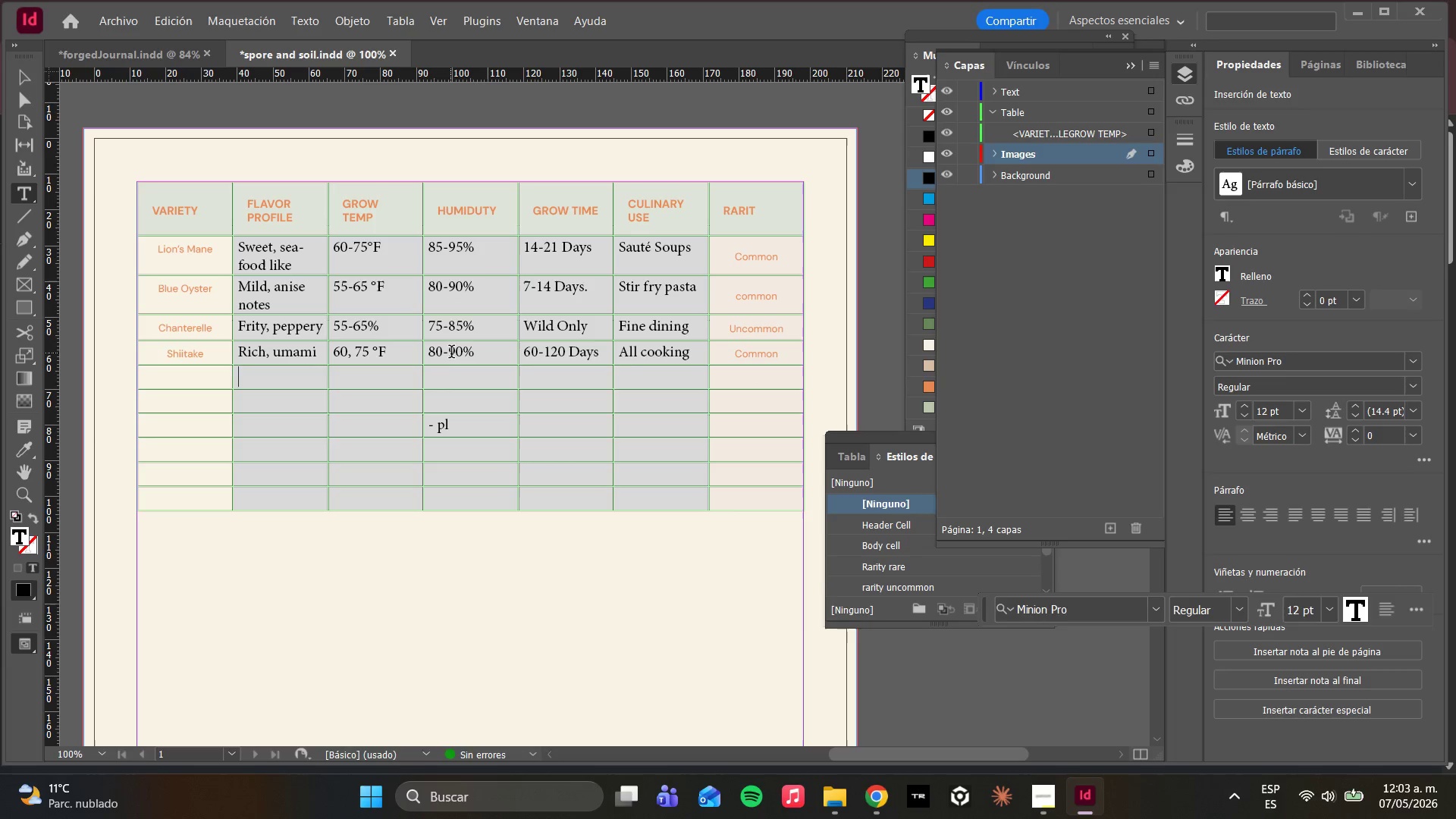 
key(ArrowLeft)
 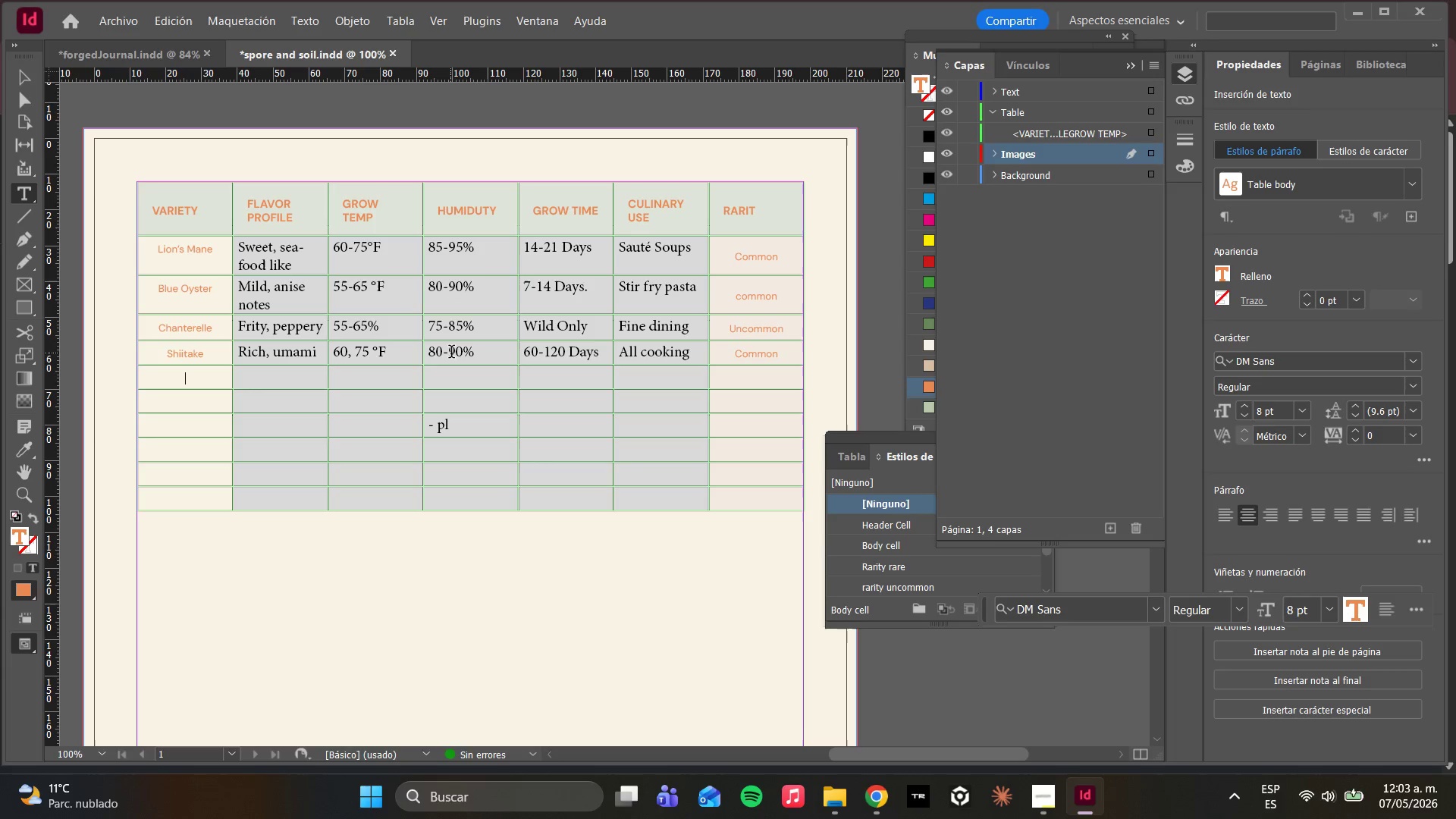 
type(King Oyster)
 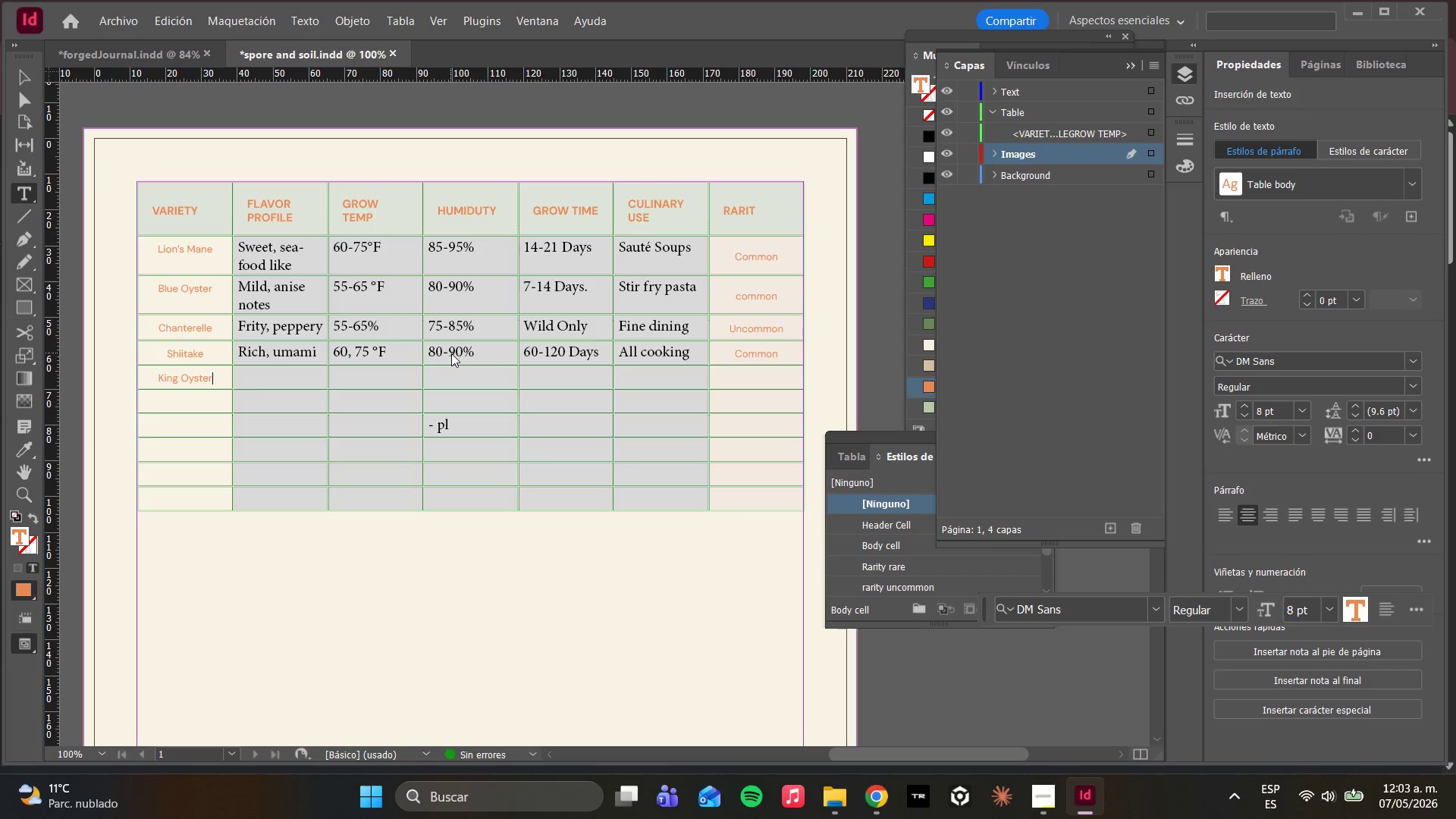 
key(ArrowDown)
 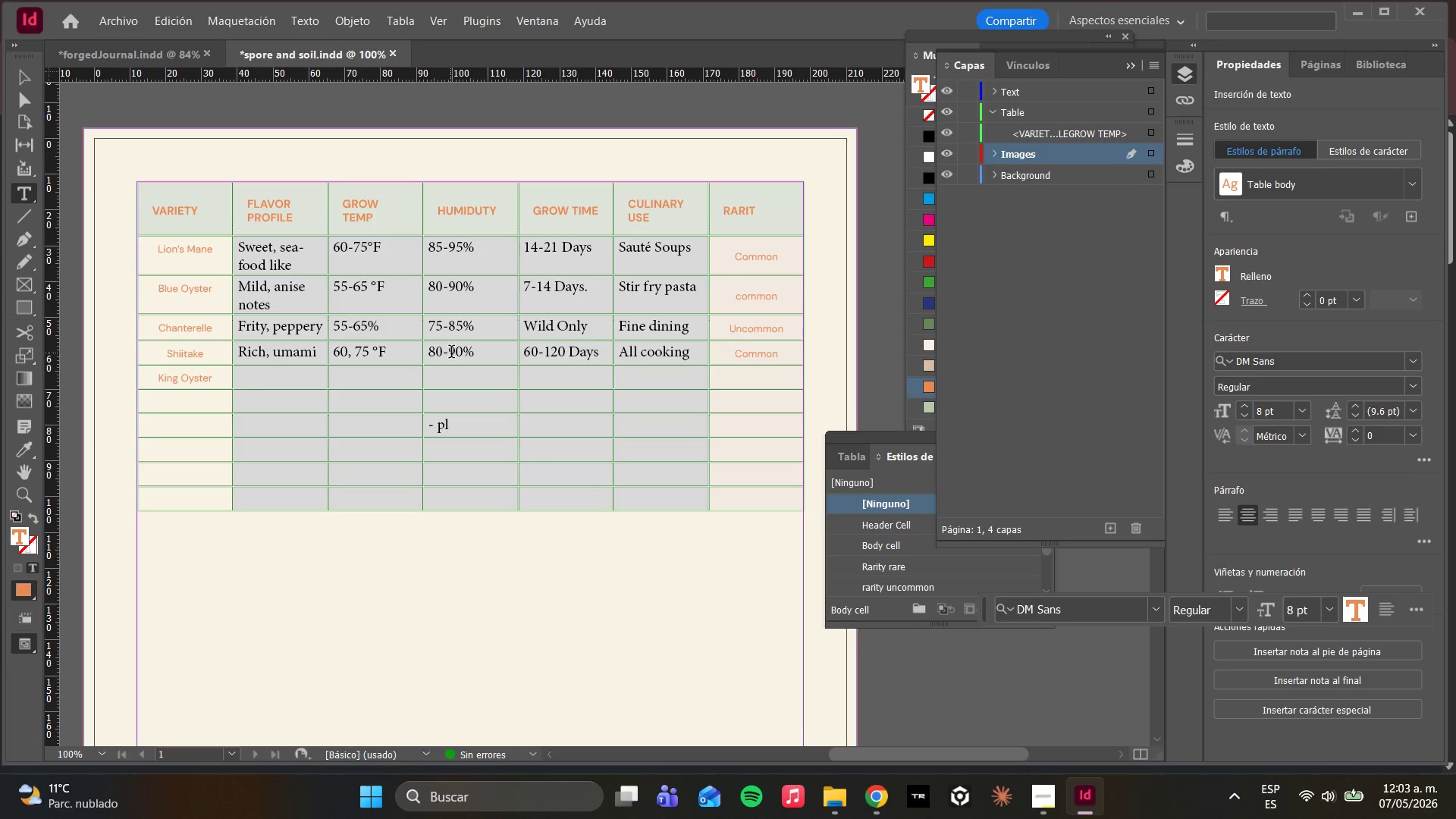 
type(Maitake)
 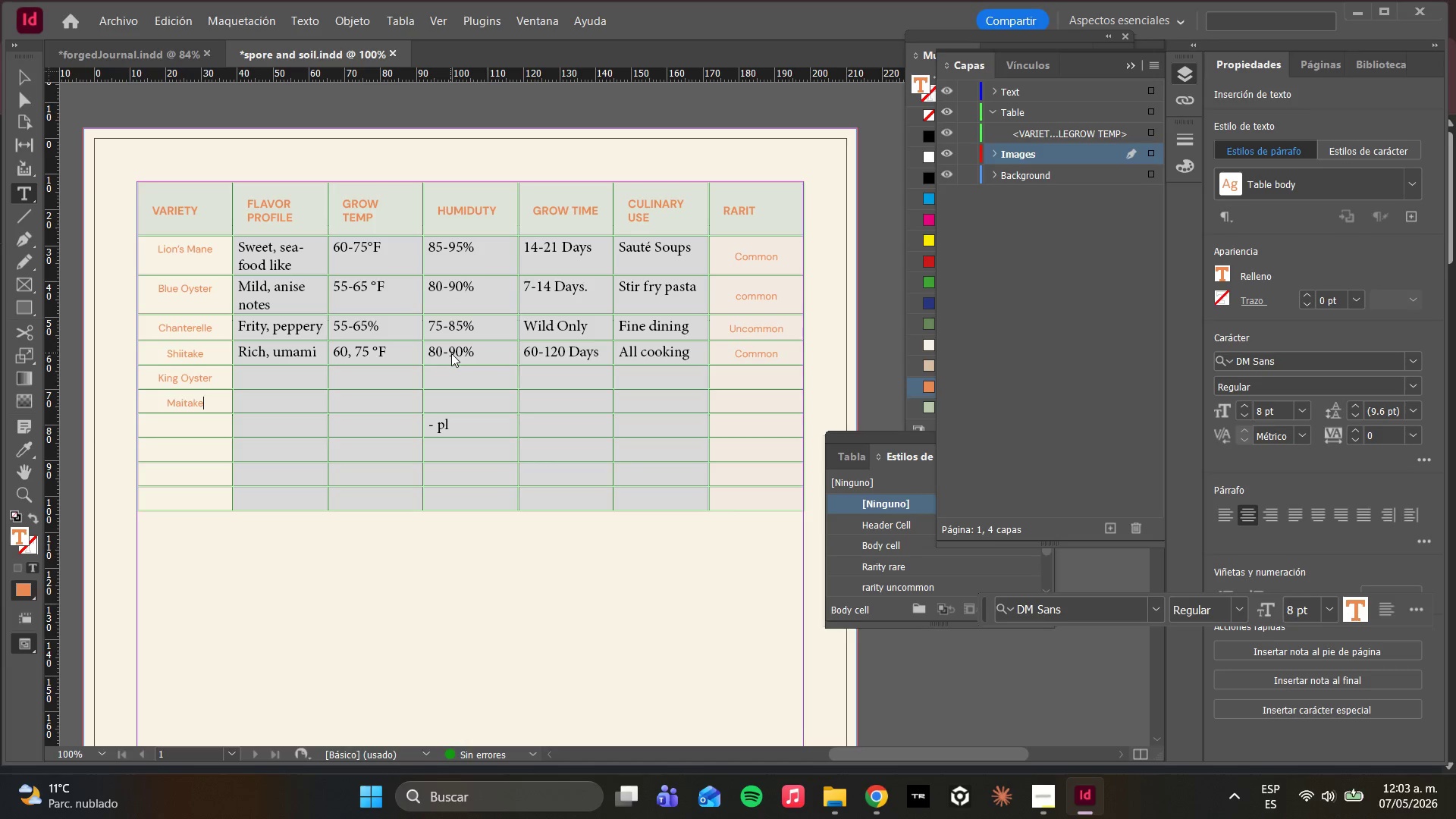 
key(ArrowDown)
 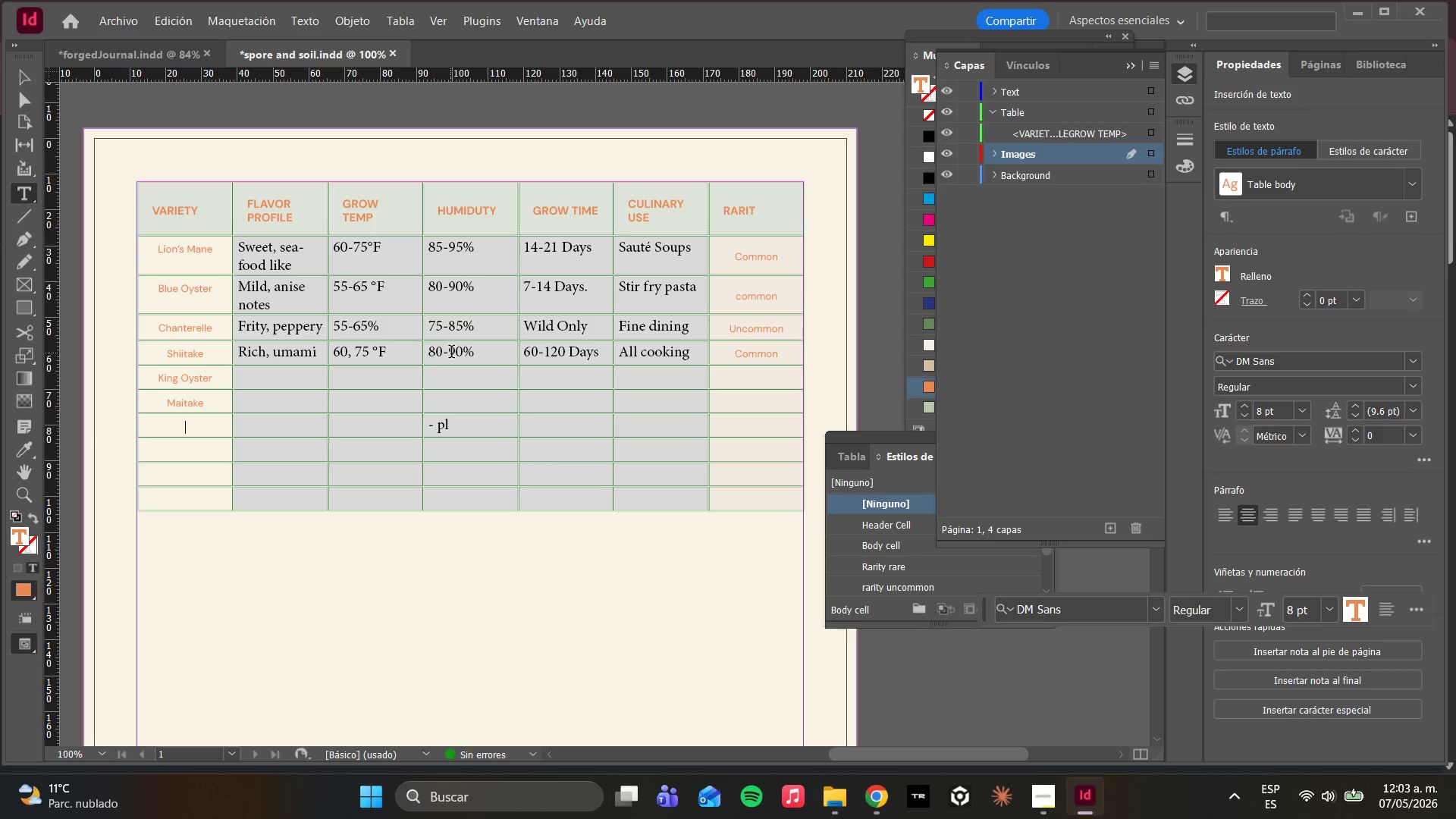 
type(Morel)
 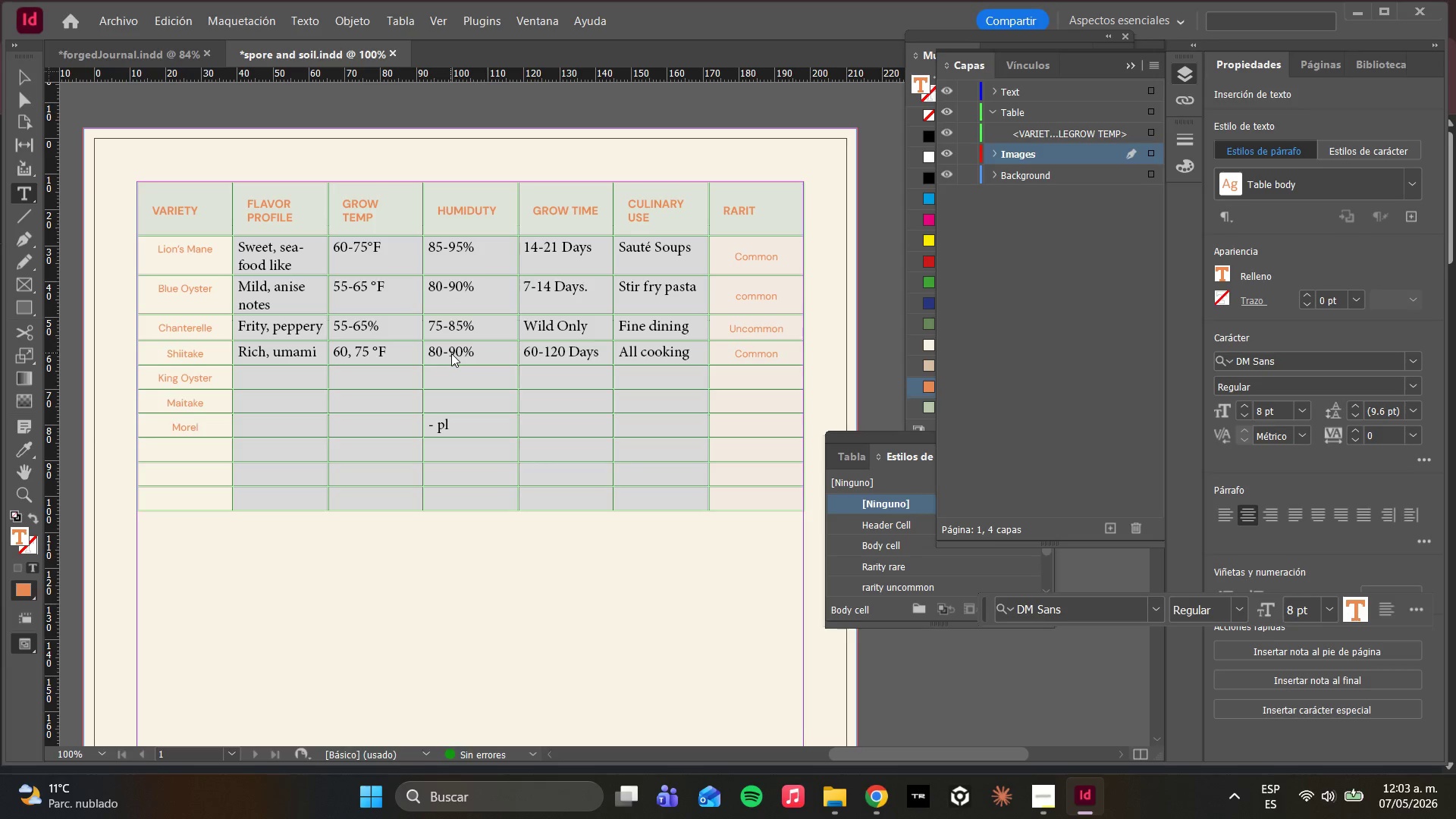 
key(ArrowDown)
 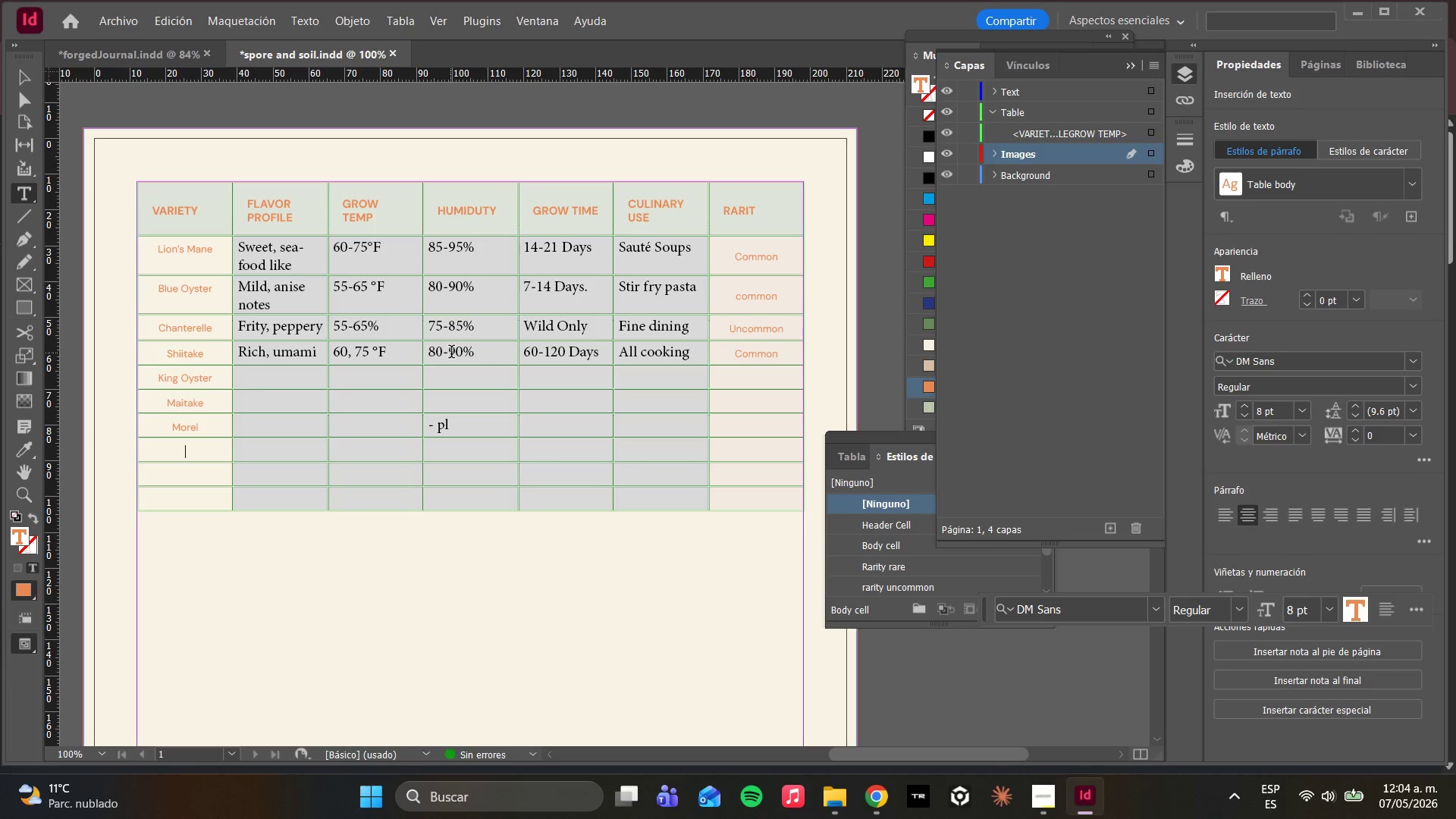 
type(Reishi)
 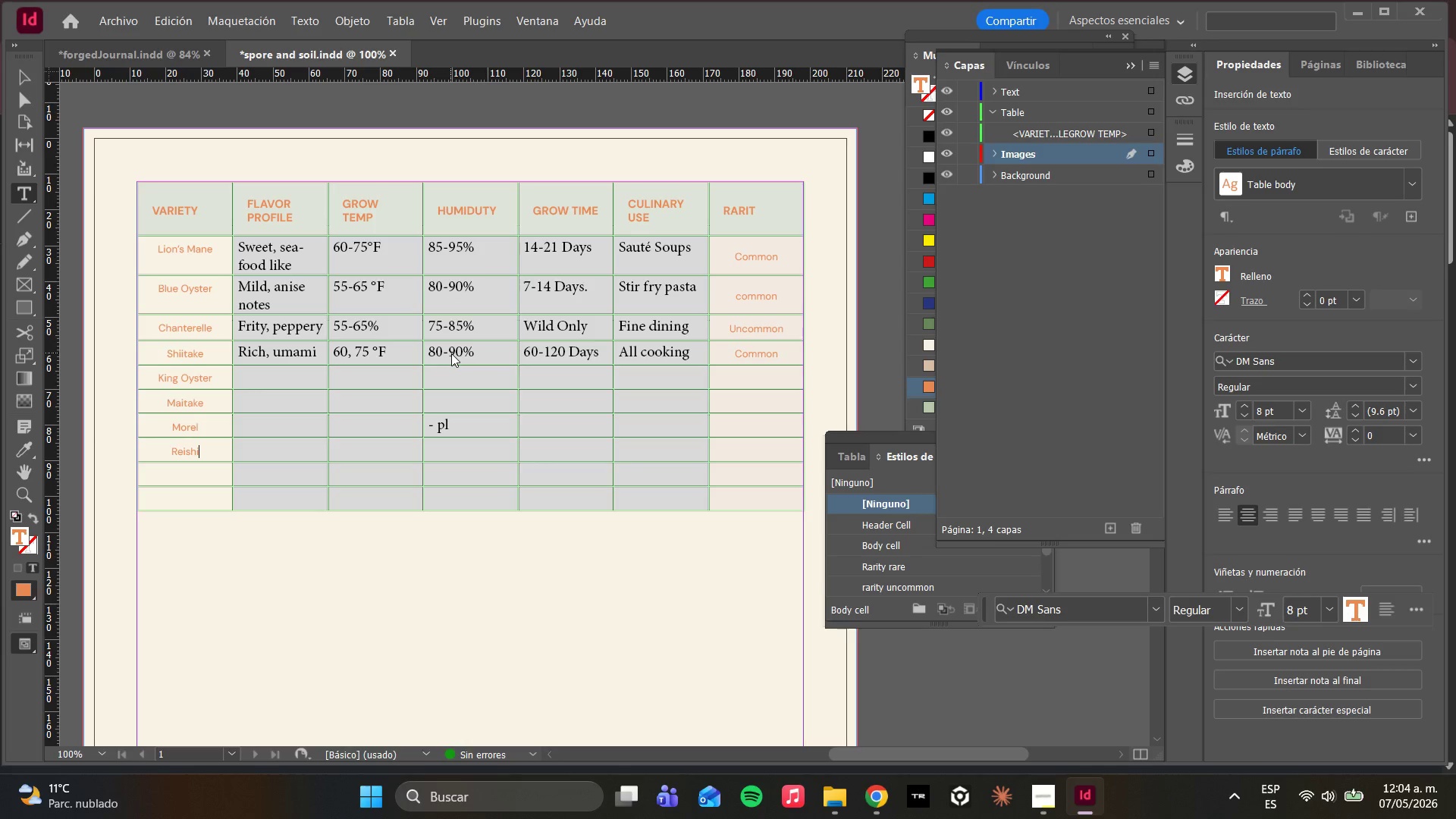 
key(ArrowDown)
 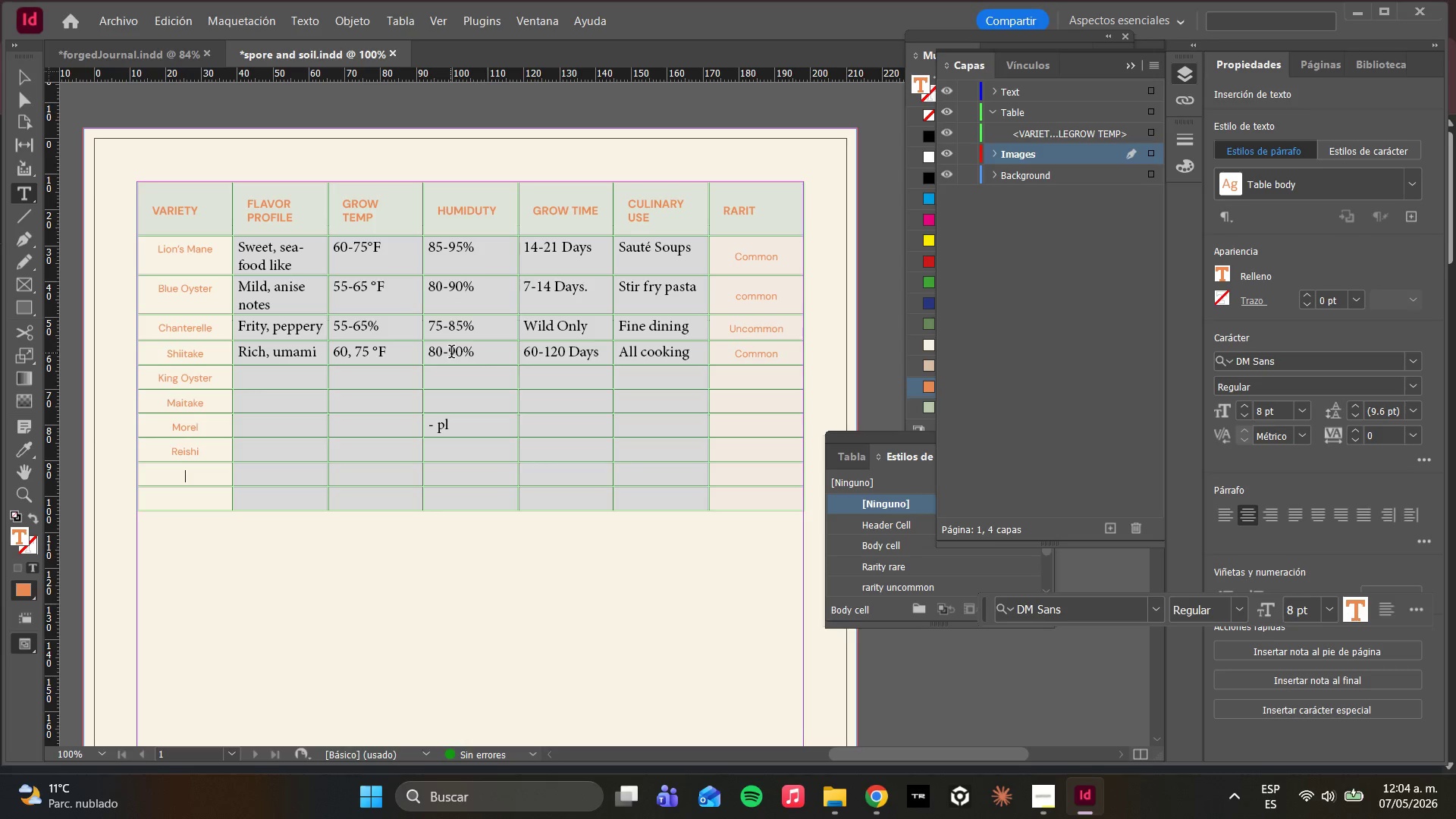 
type(Black Turtle)
 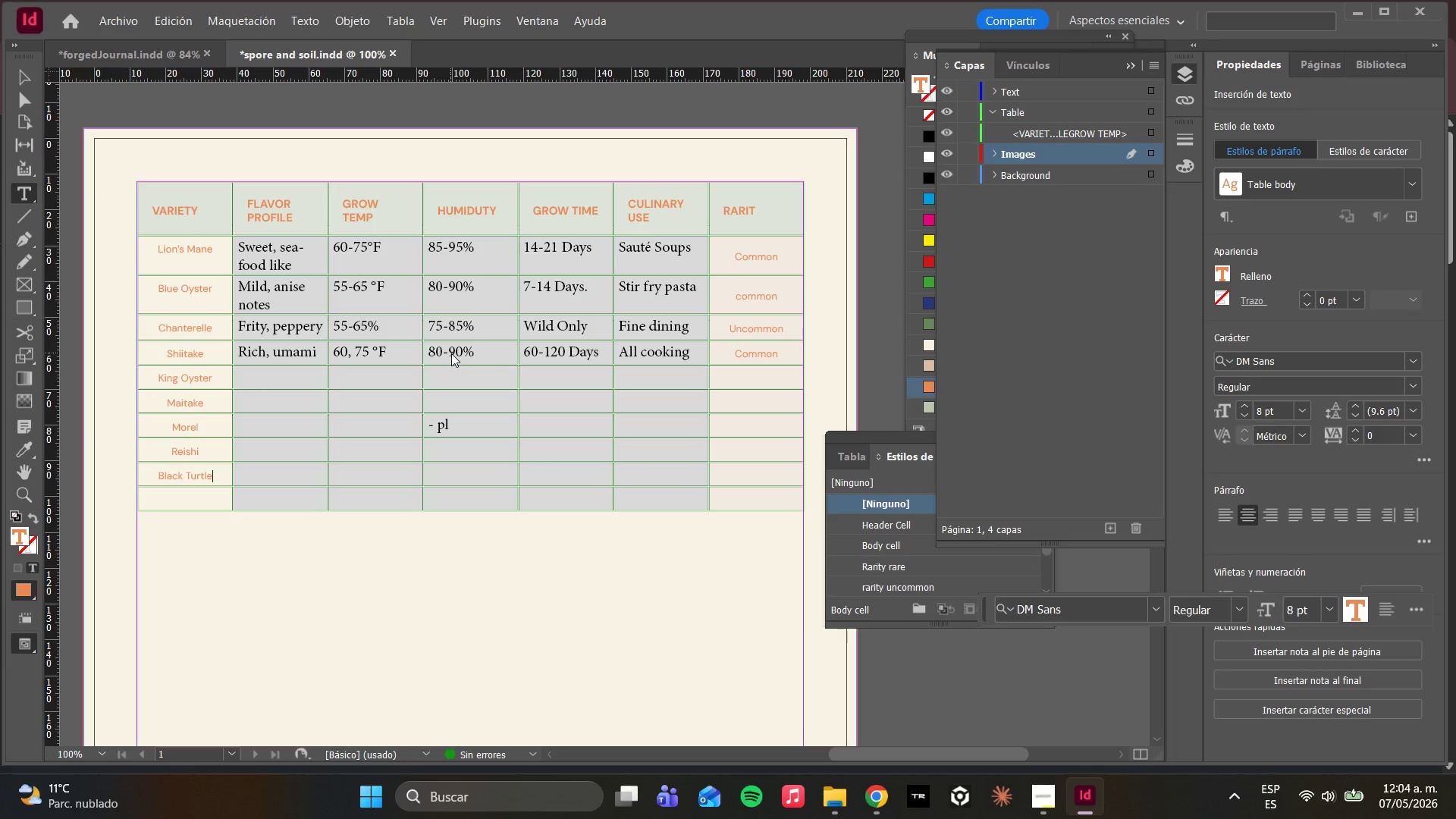 
key(ArrowDown)
 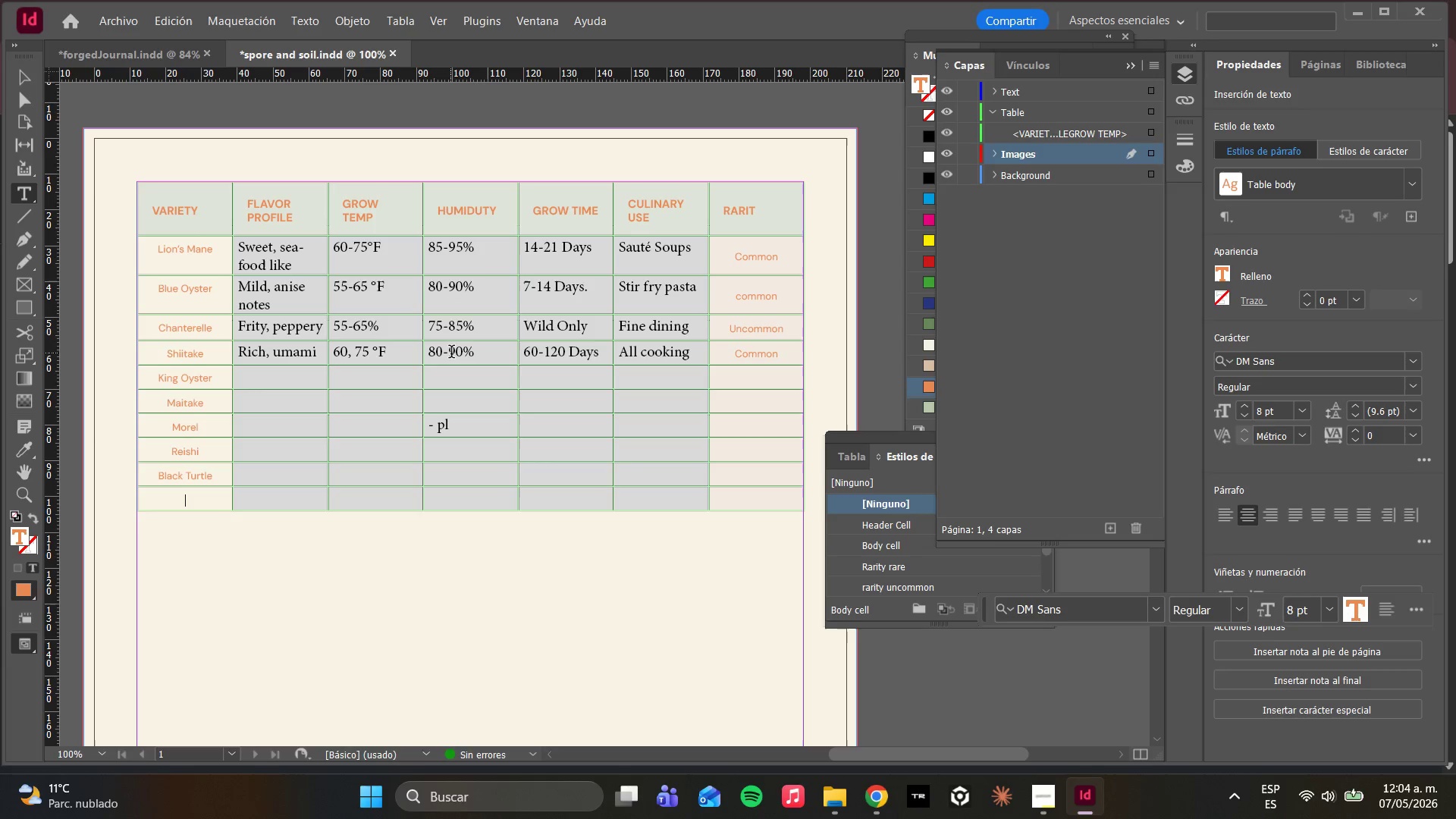 
type(Enoki )
 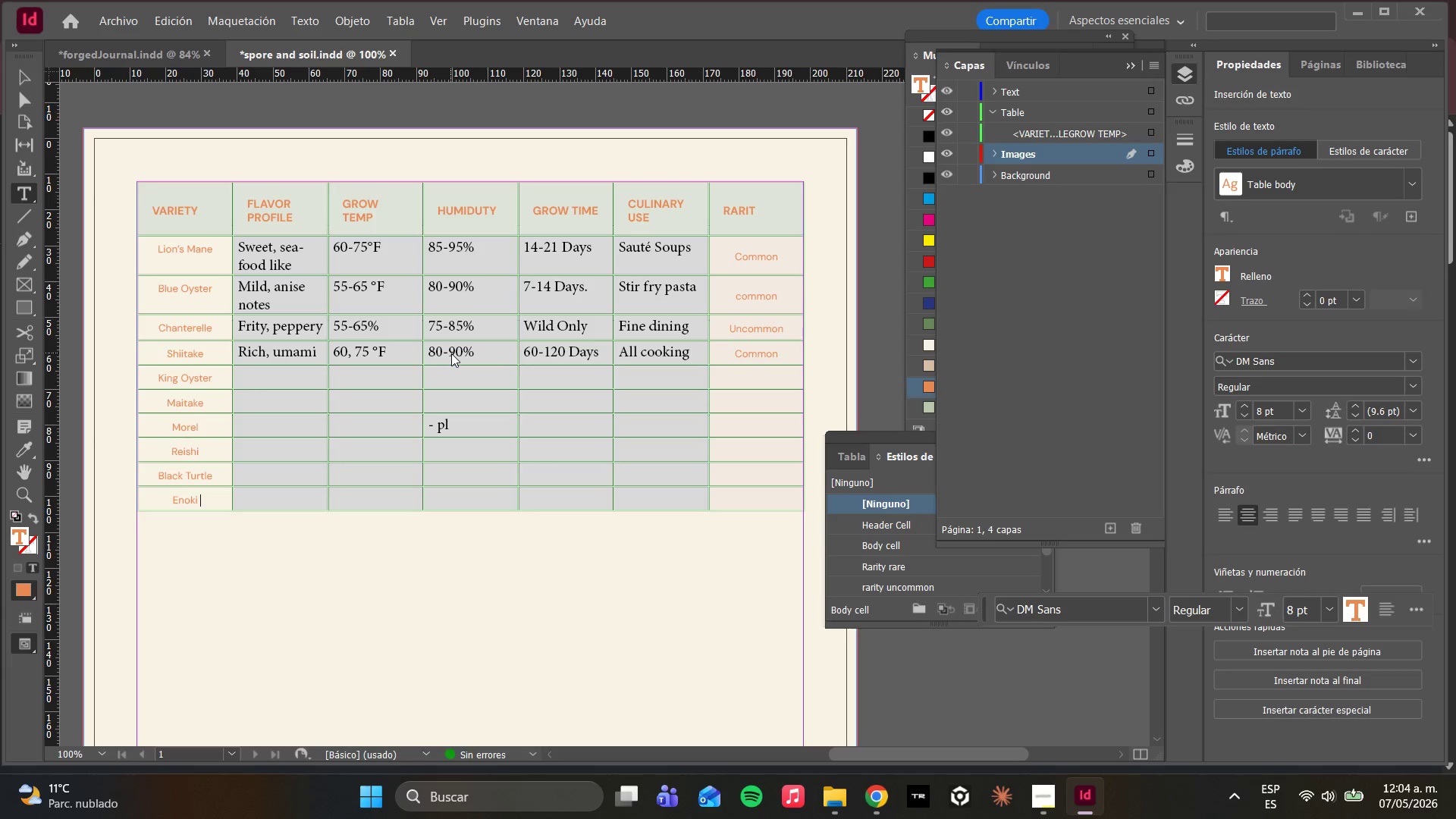 
key(ArrowRight)
 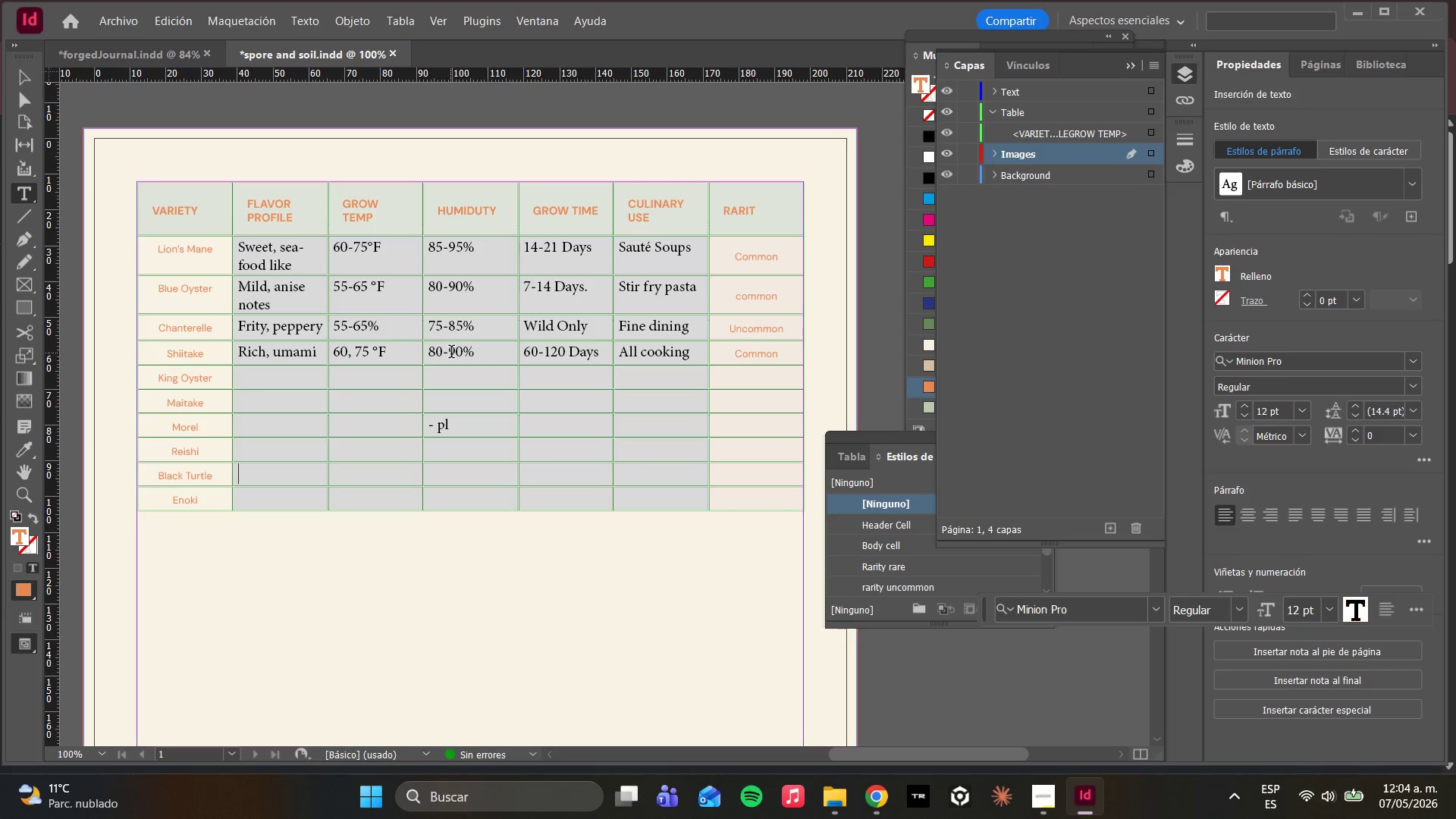 
hold_key(key=ArrowUp, duration=0.56)
 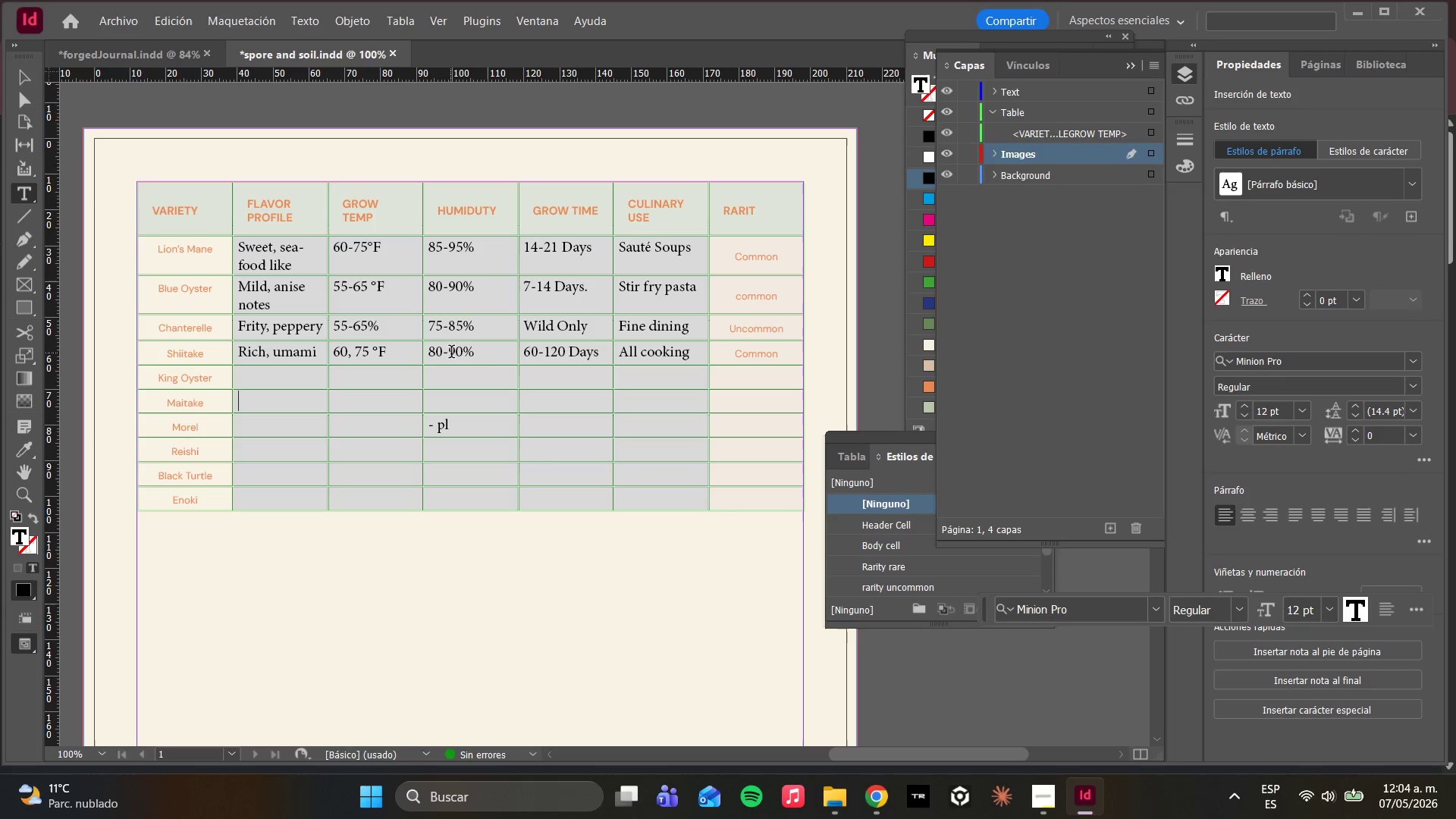 
key(ArrowUp)
 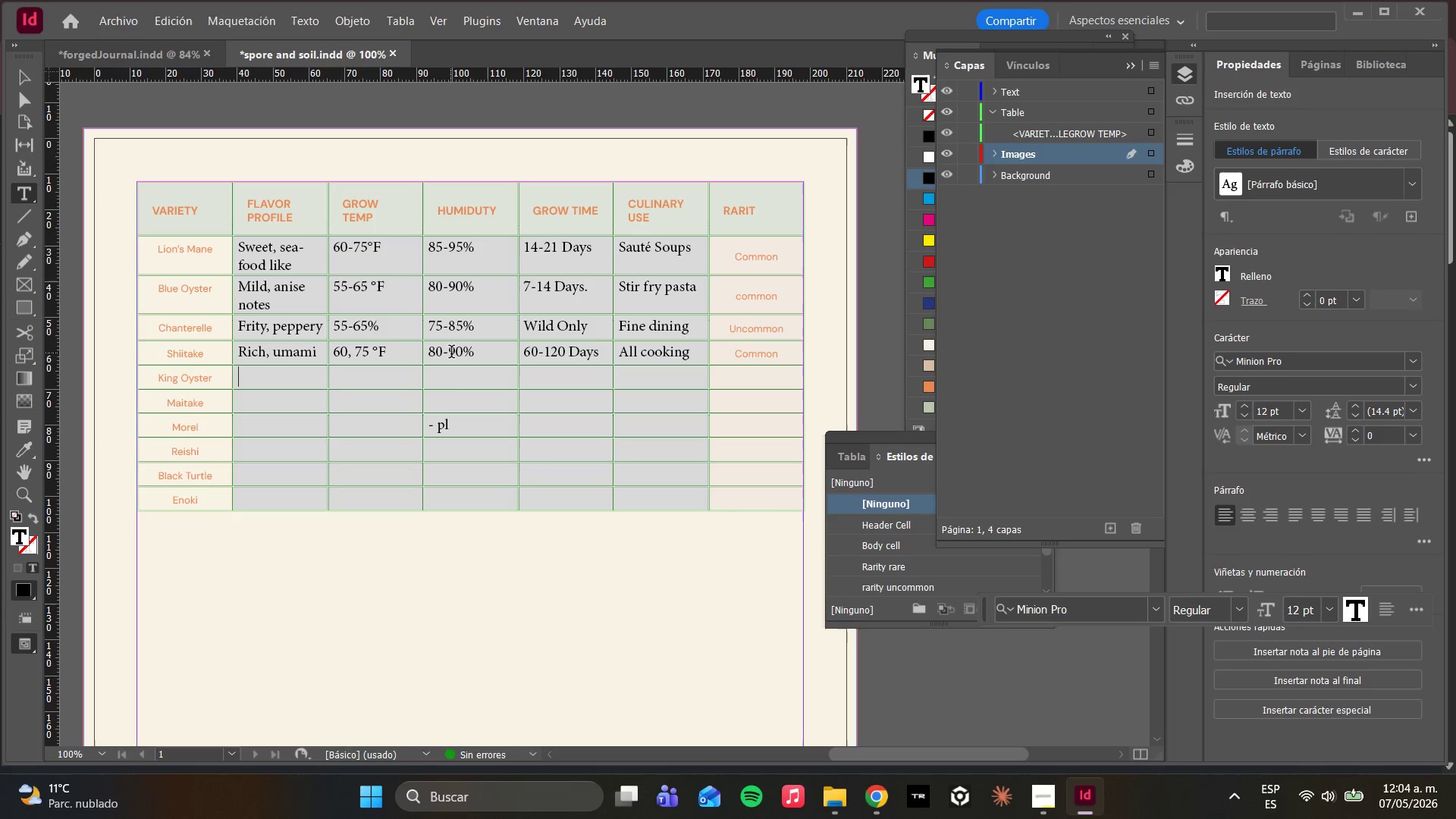 
key(ArrowUp)
 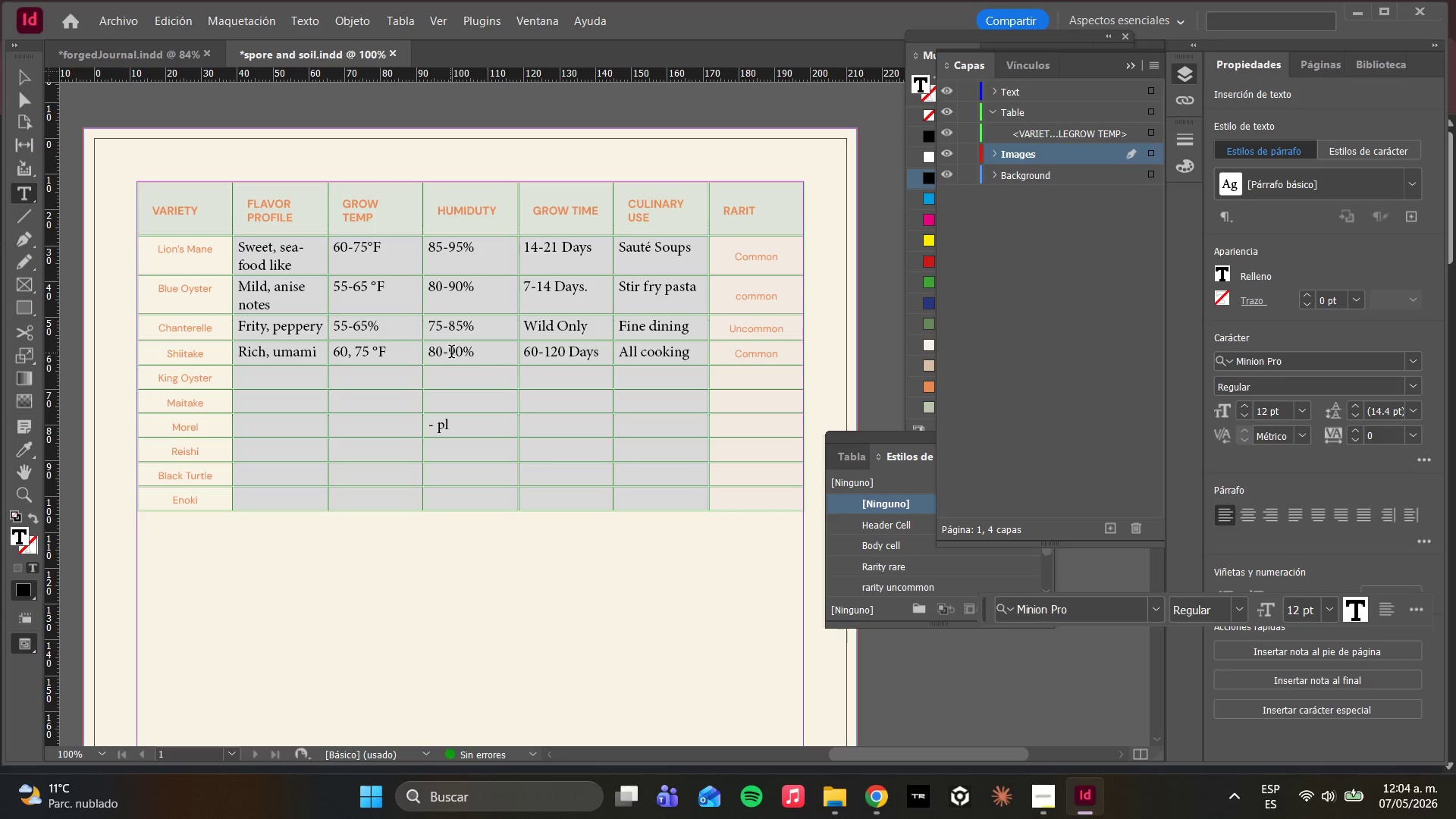 
wait(5.33)
 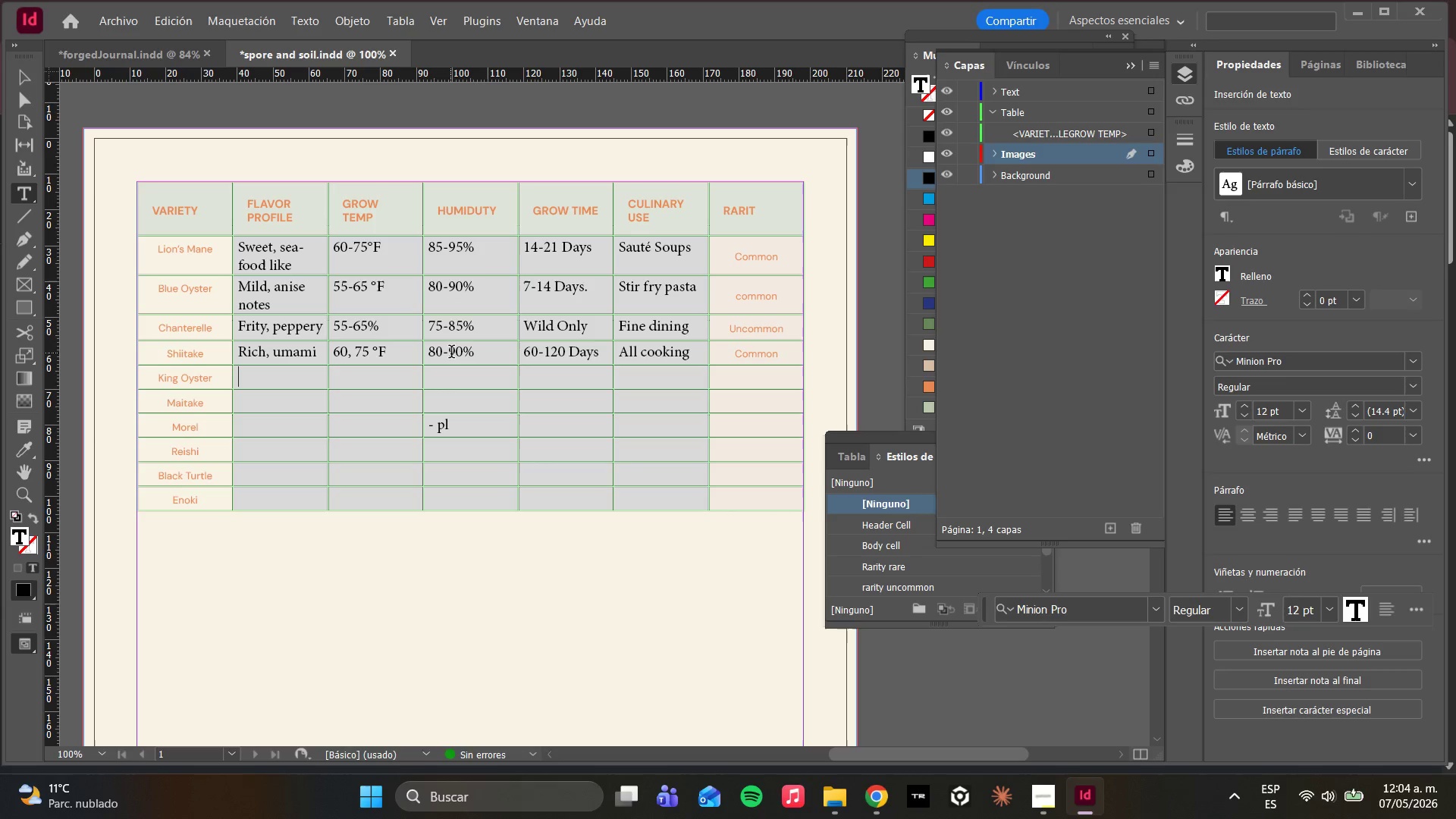 
type(Meay, mild )
 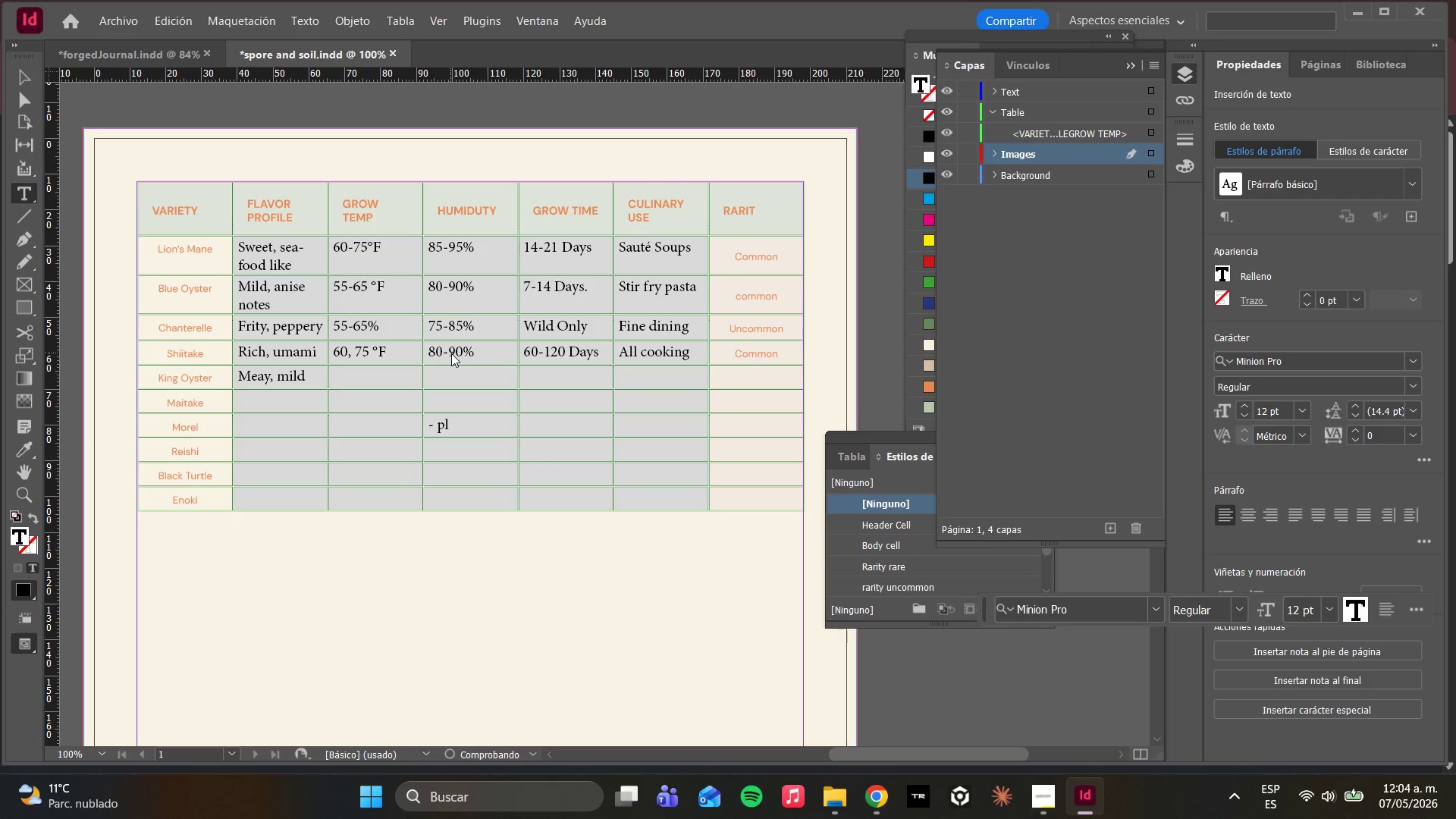 
key(ArrowRight)
 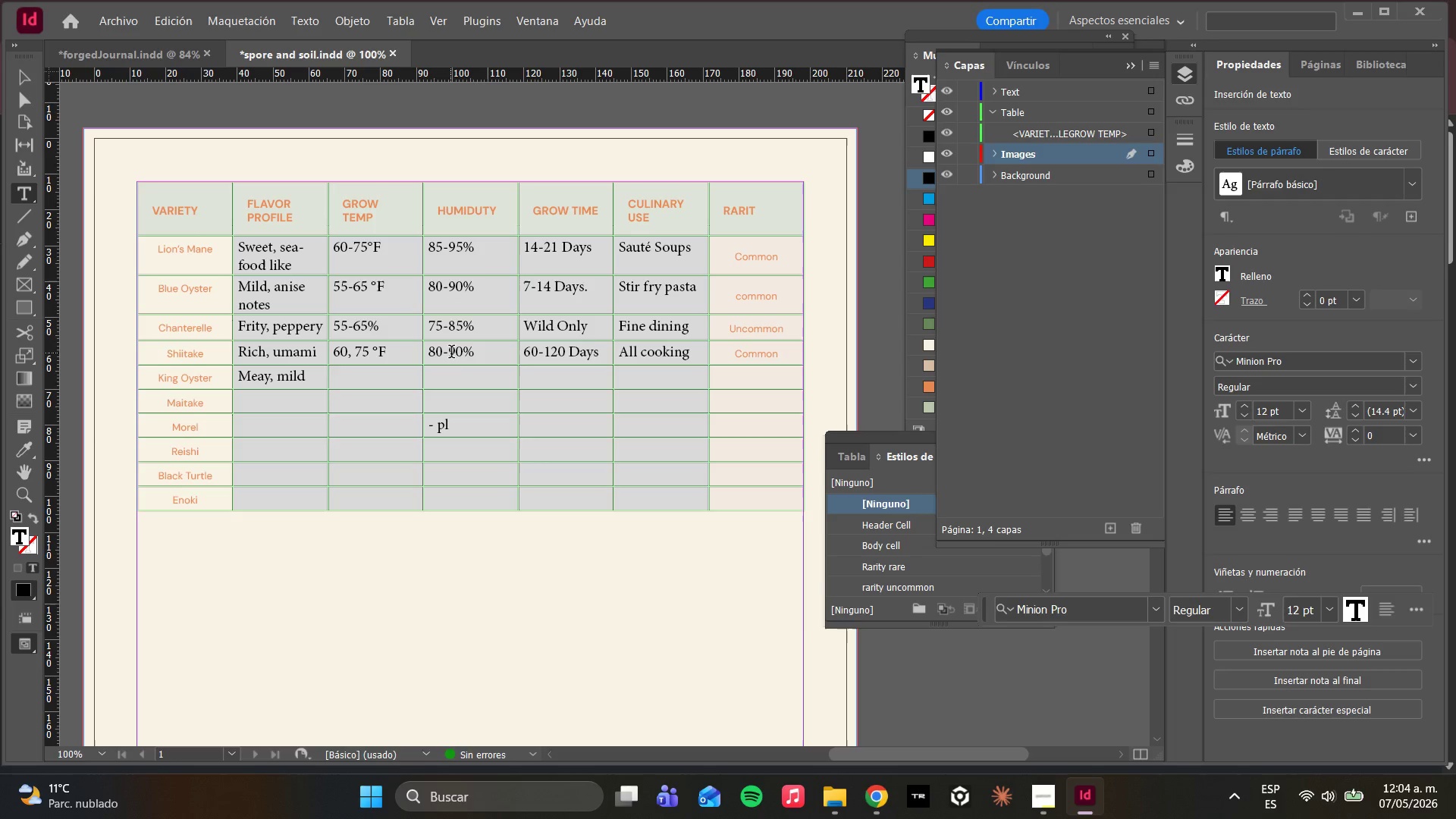 
type(55)
 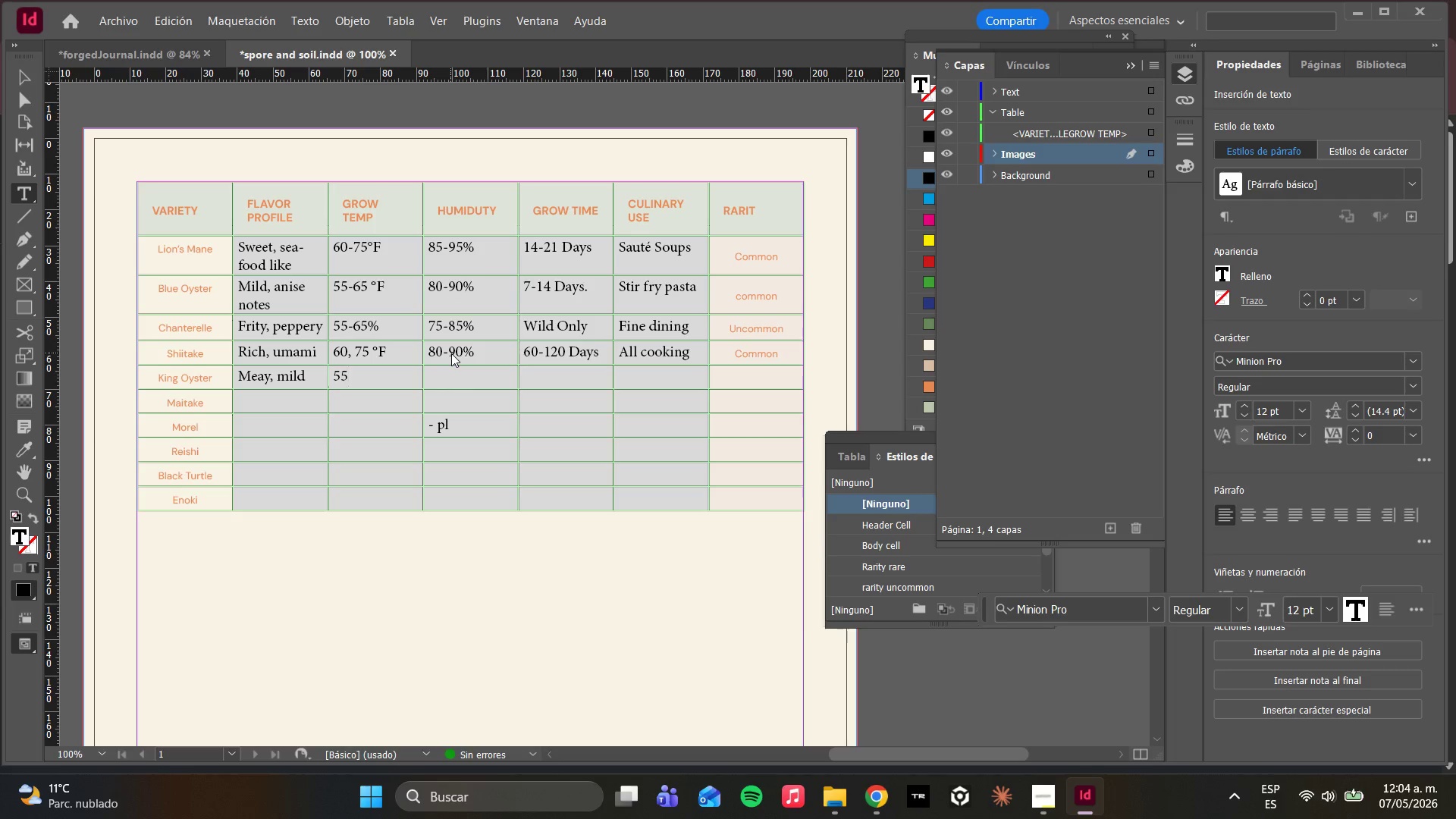 
type(-65)
 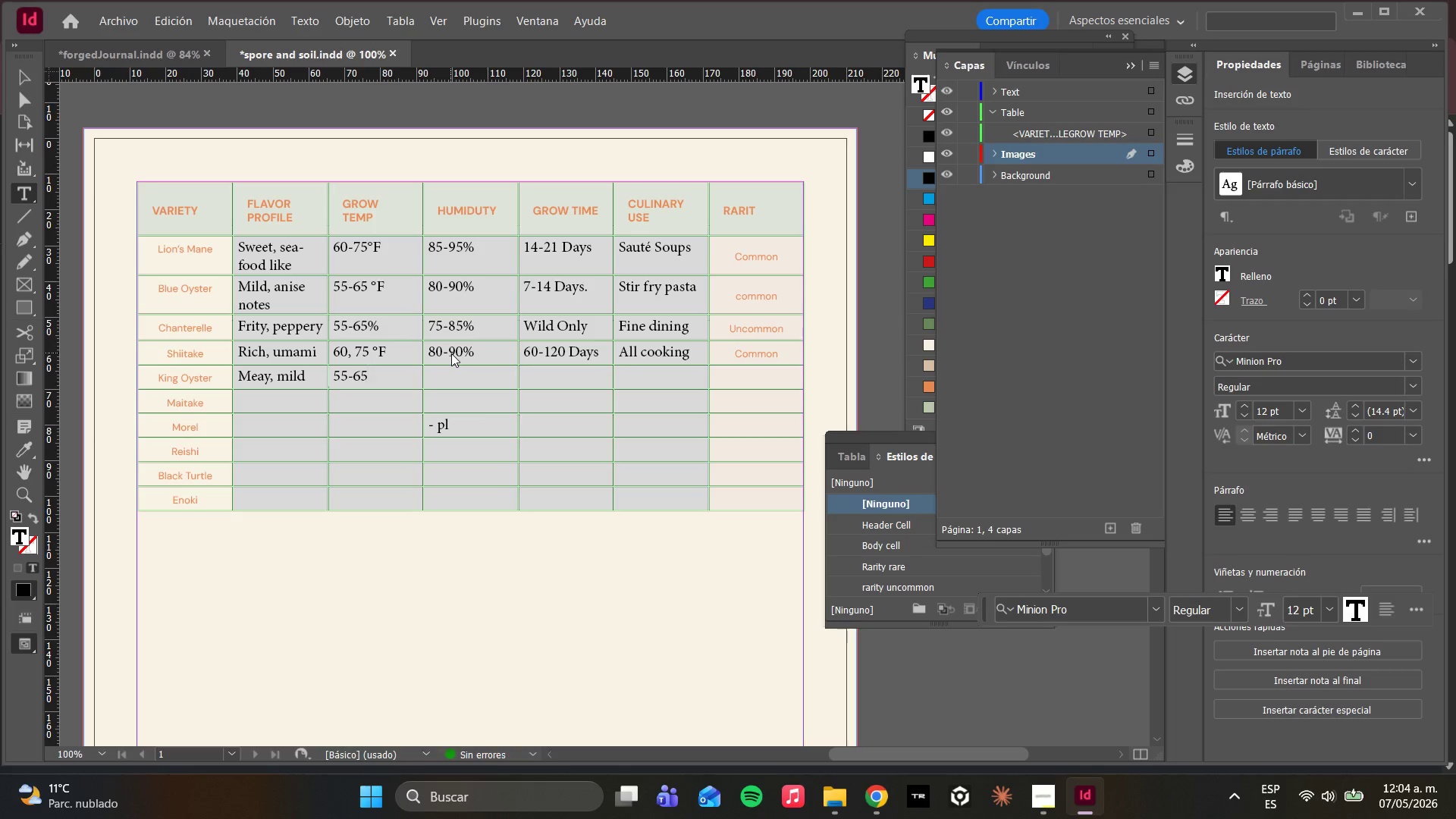 
key(Control+V)
 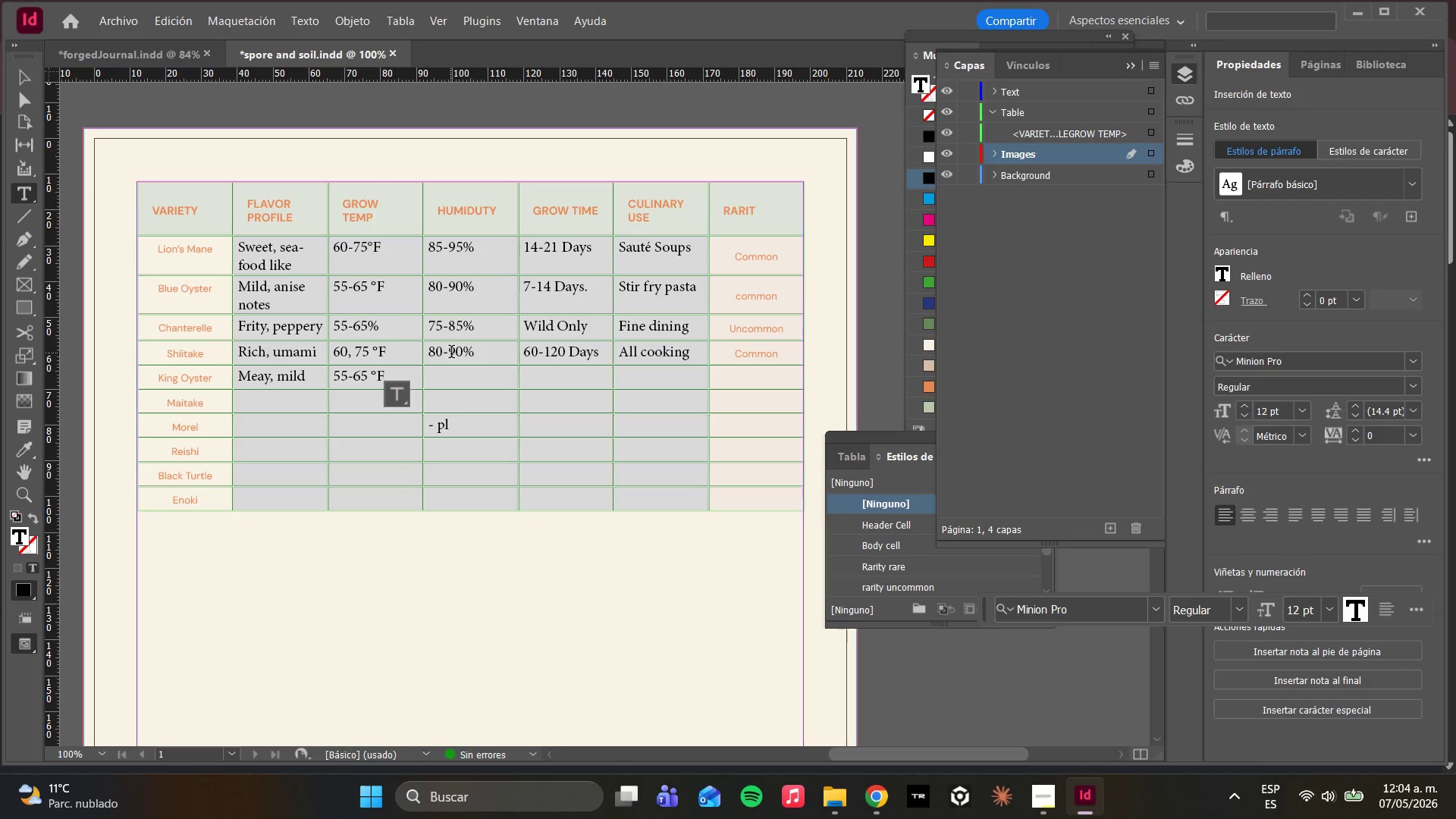 
key(ArrowRight)
 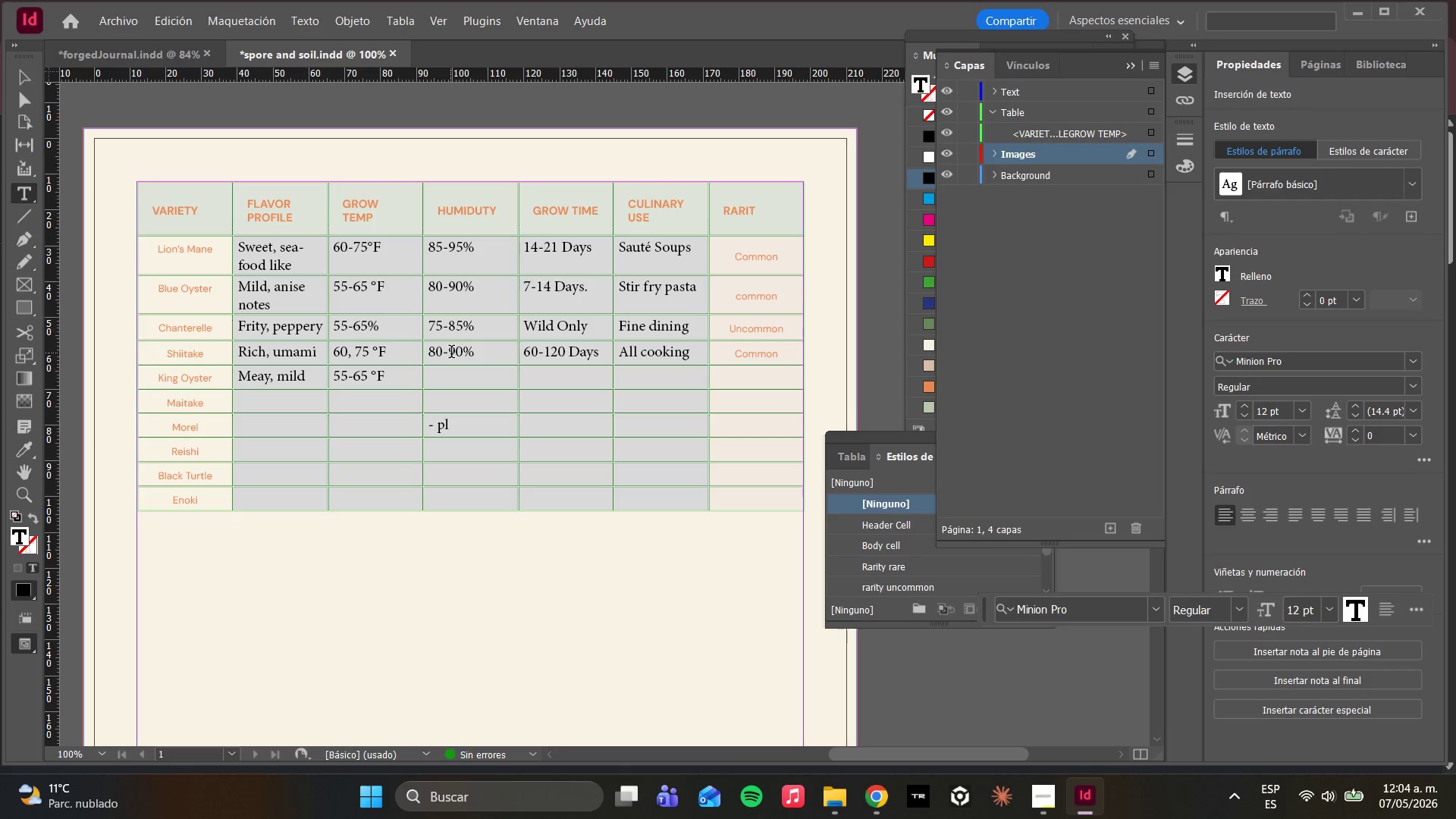 
wait(5.75)
 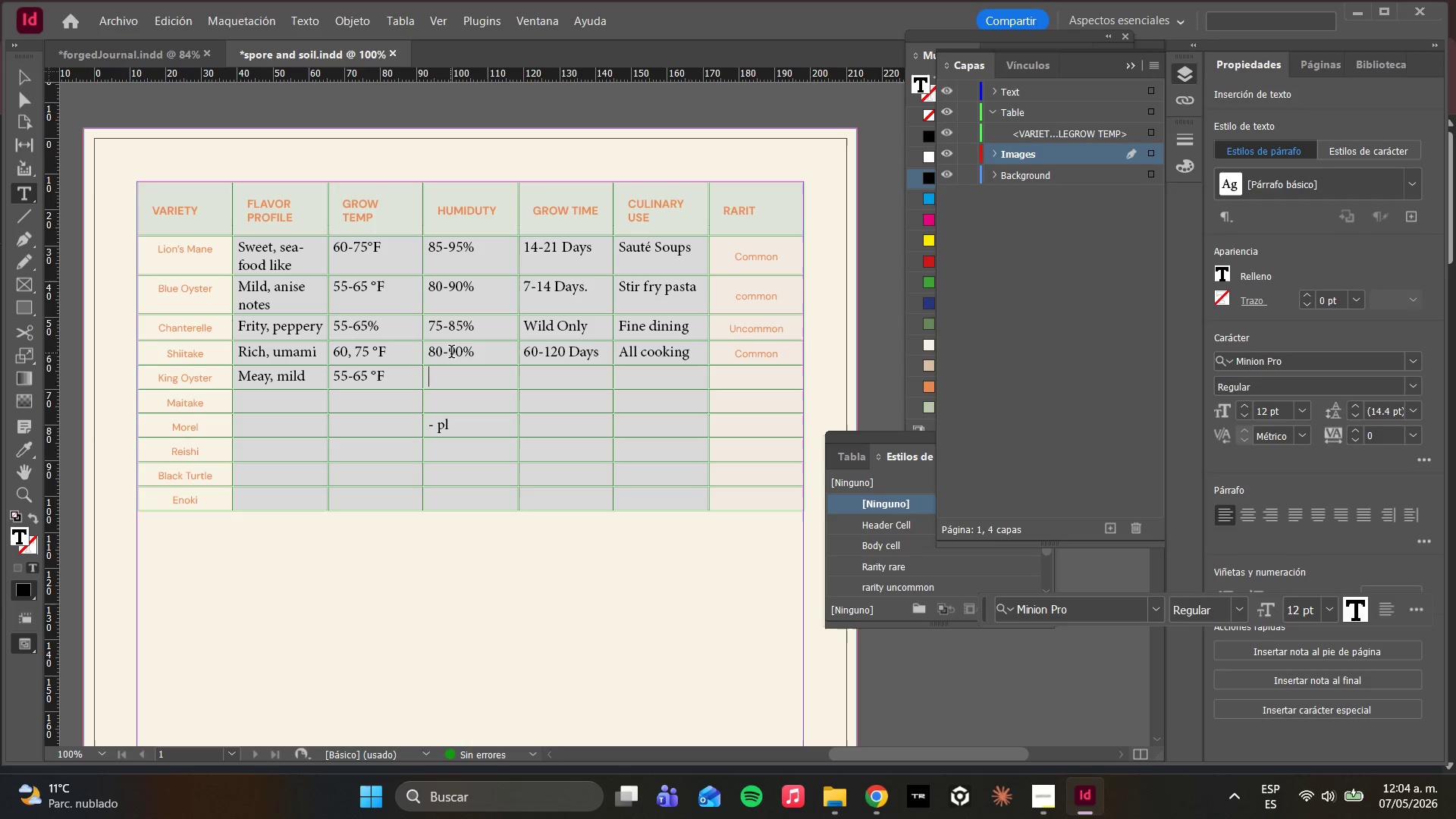 
key(8)
 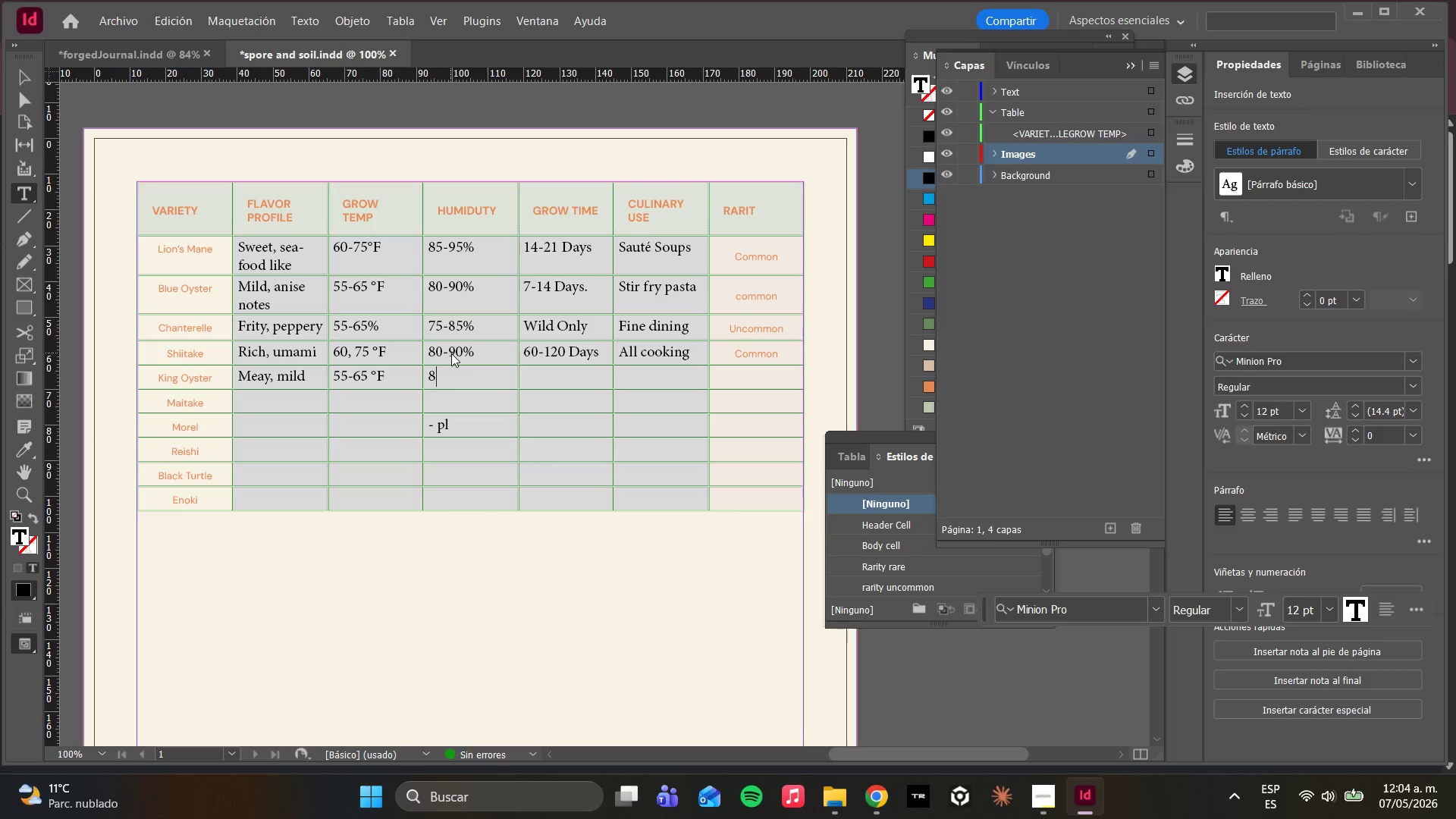 
type(5-95)
 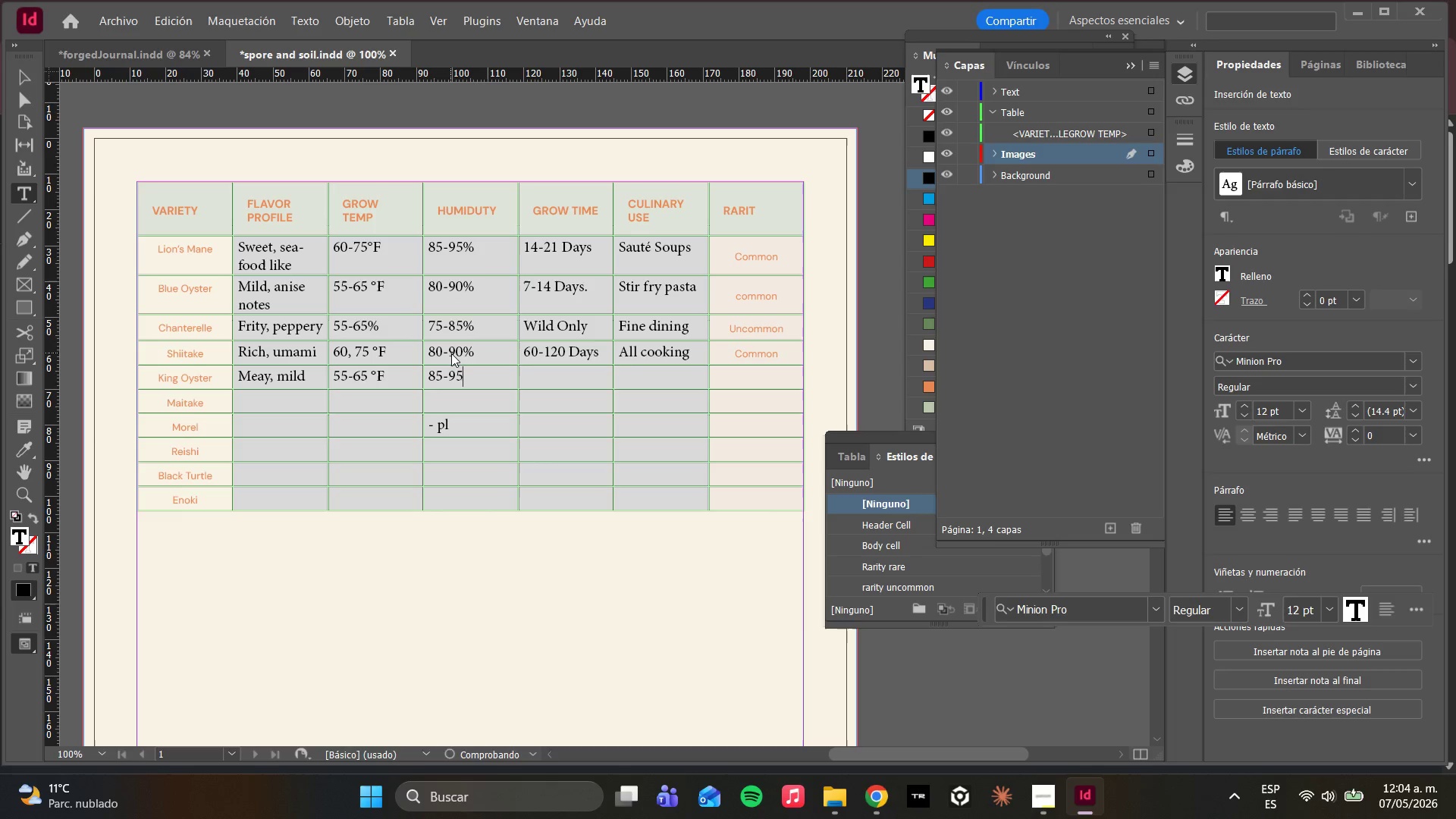 
key(Control+V)
 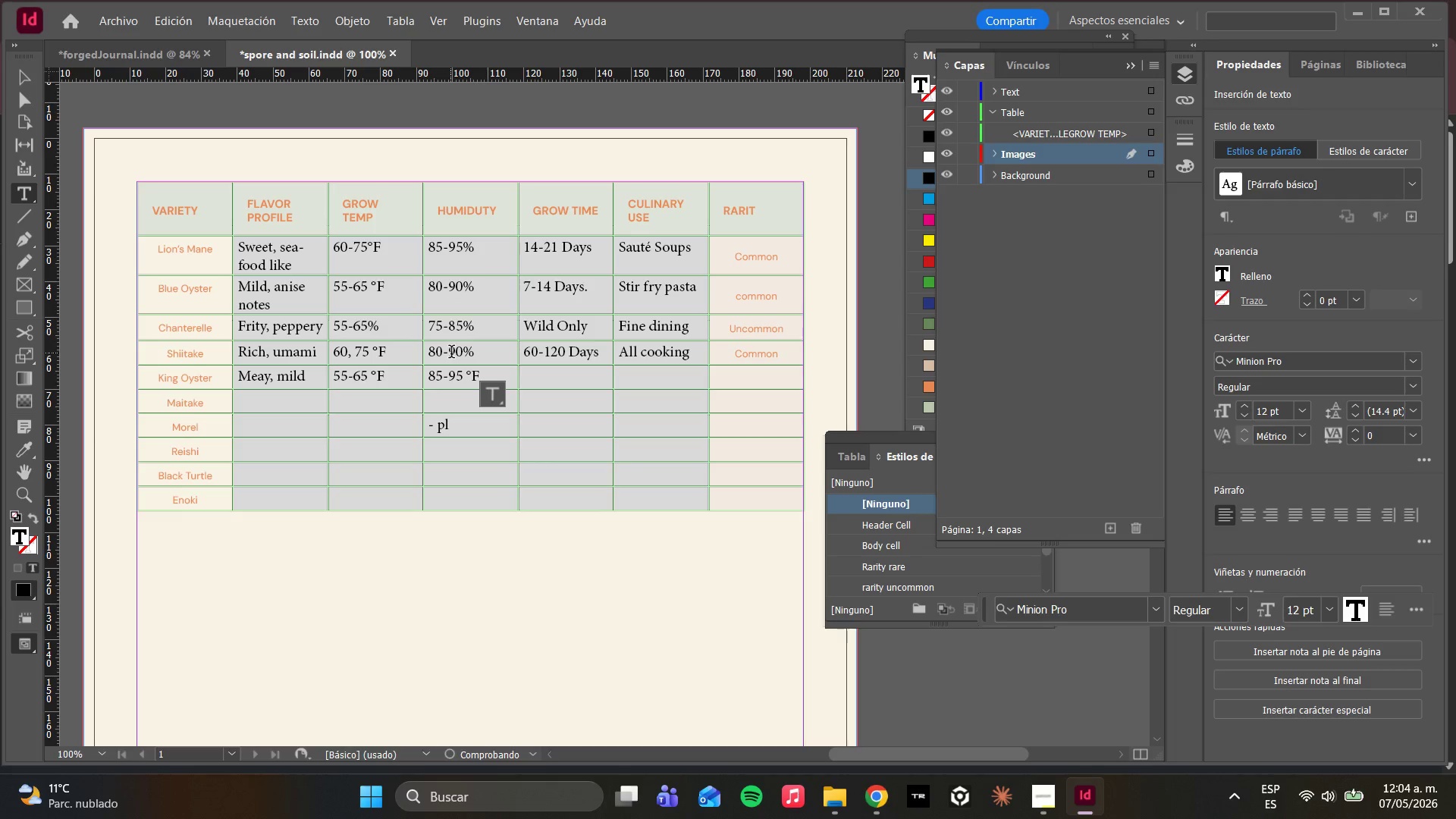 
key(Control+Z)
 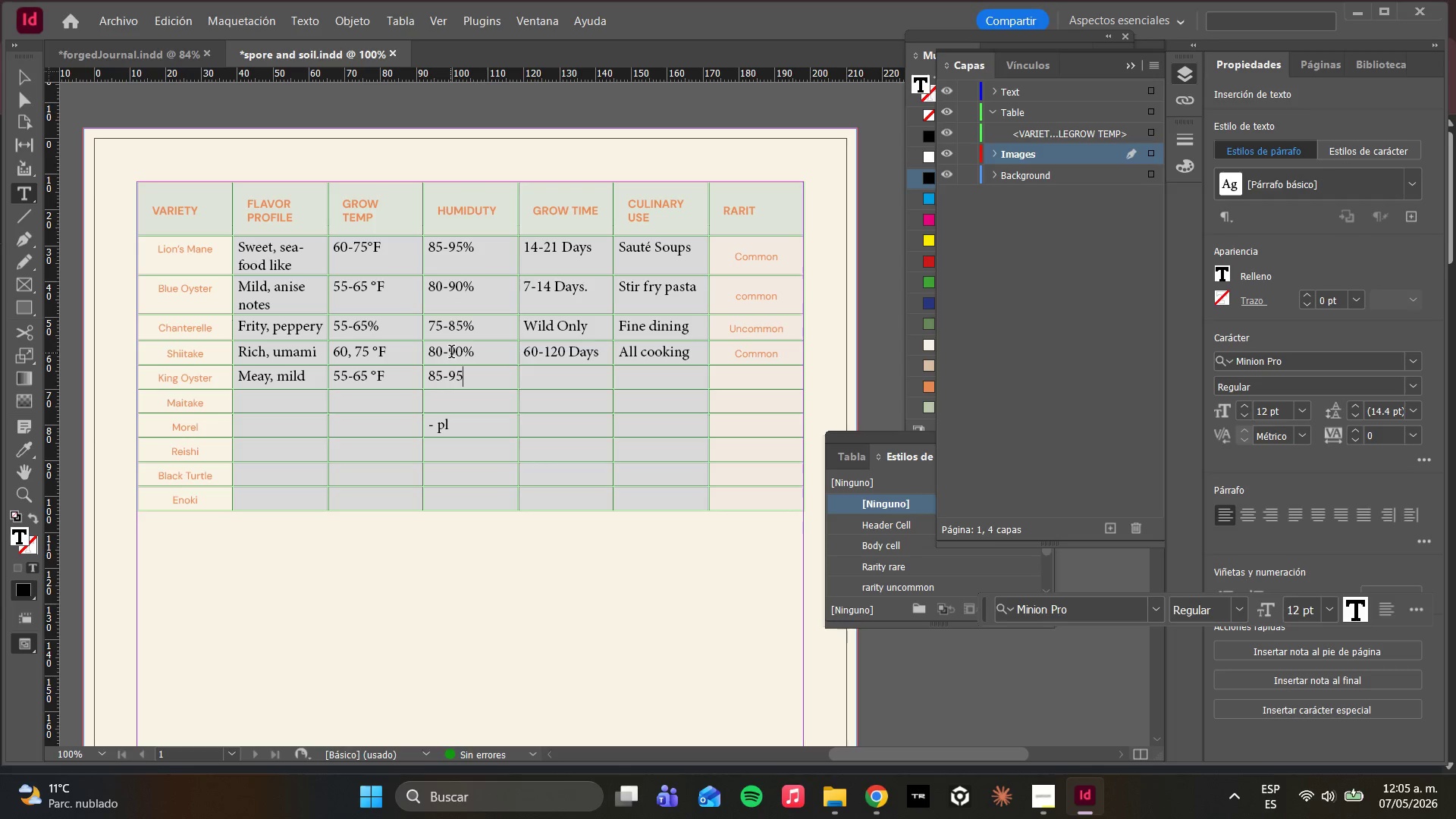 
key(Control+5)
 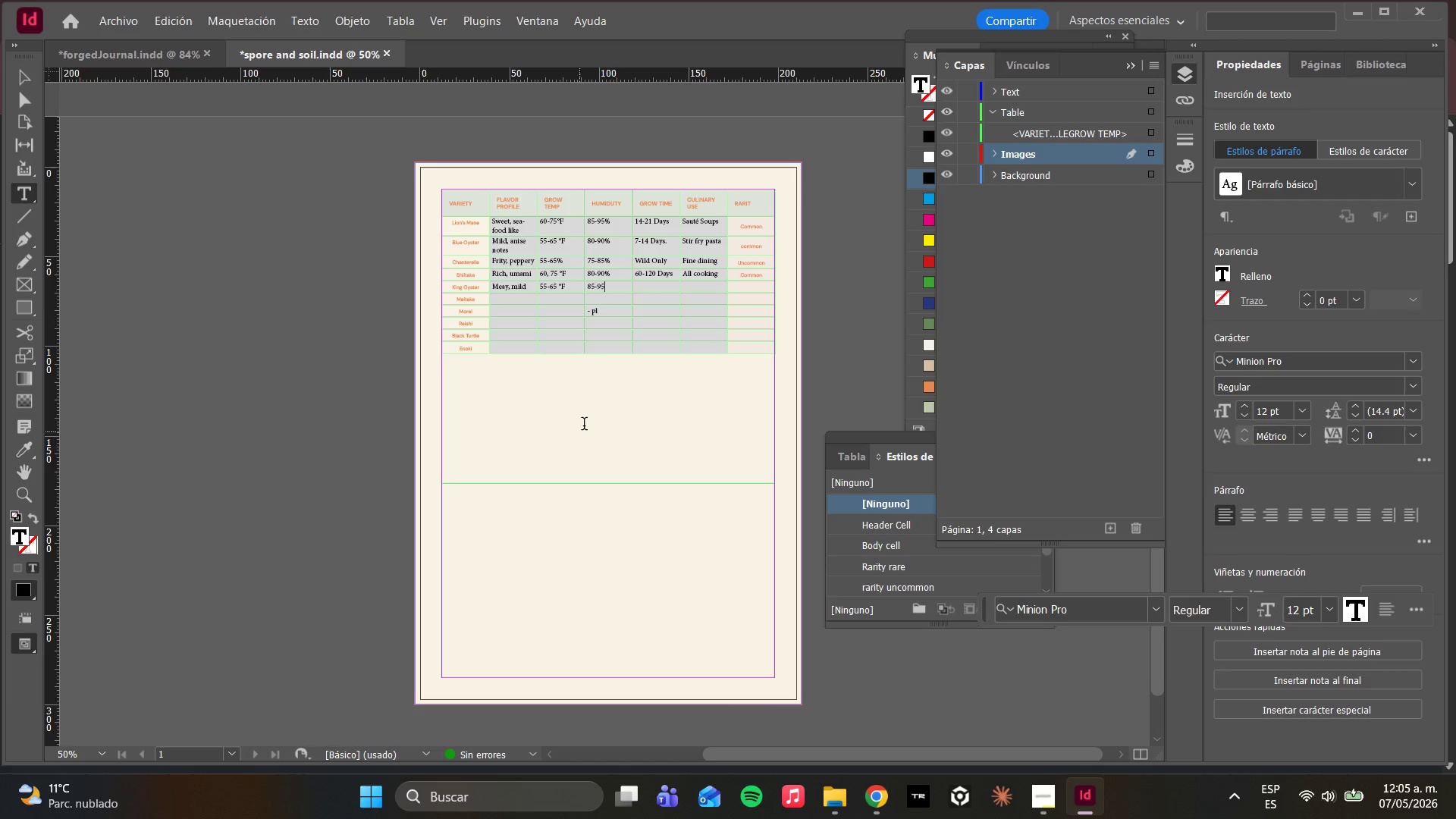 
hold_key(key=AltLeft, duration=0.64)
scroll: coordinate [602, 309], scroll_direction: up, amount: 3.0
 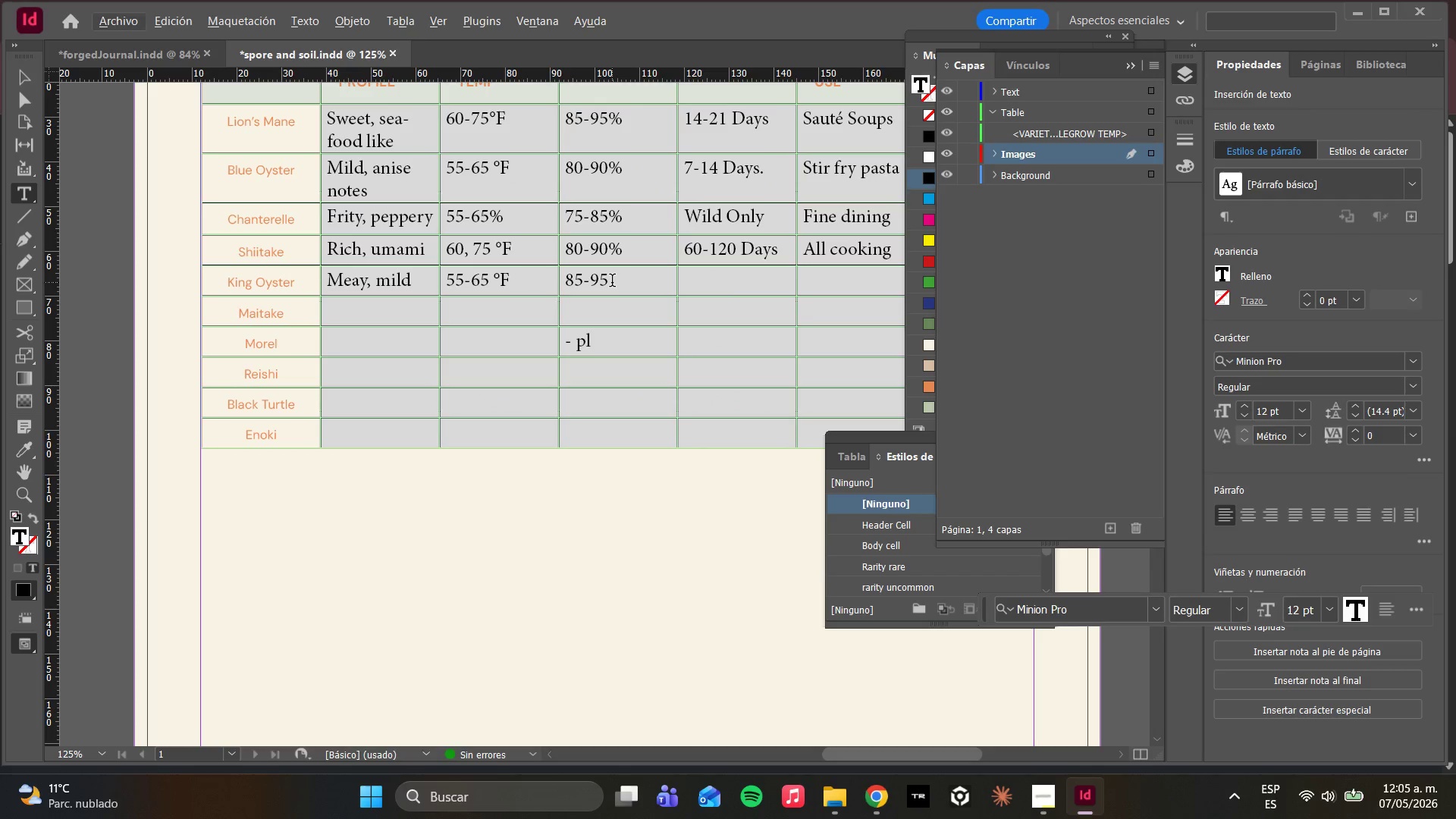 
key(Shift+5)
 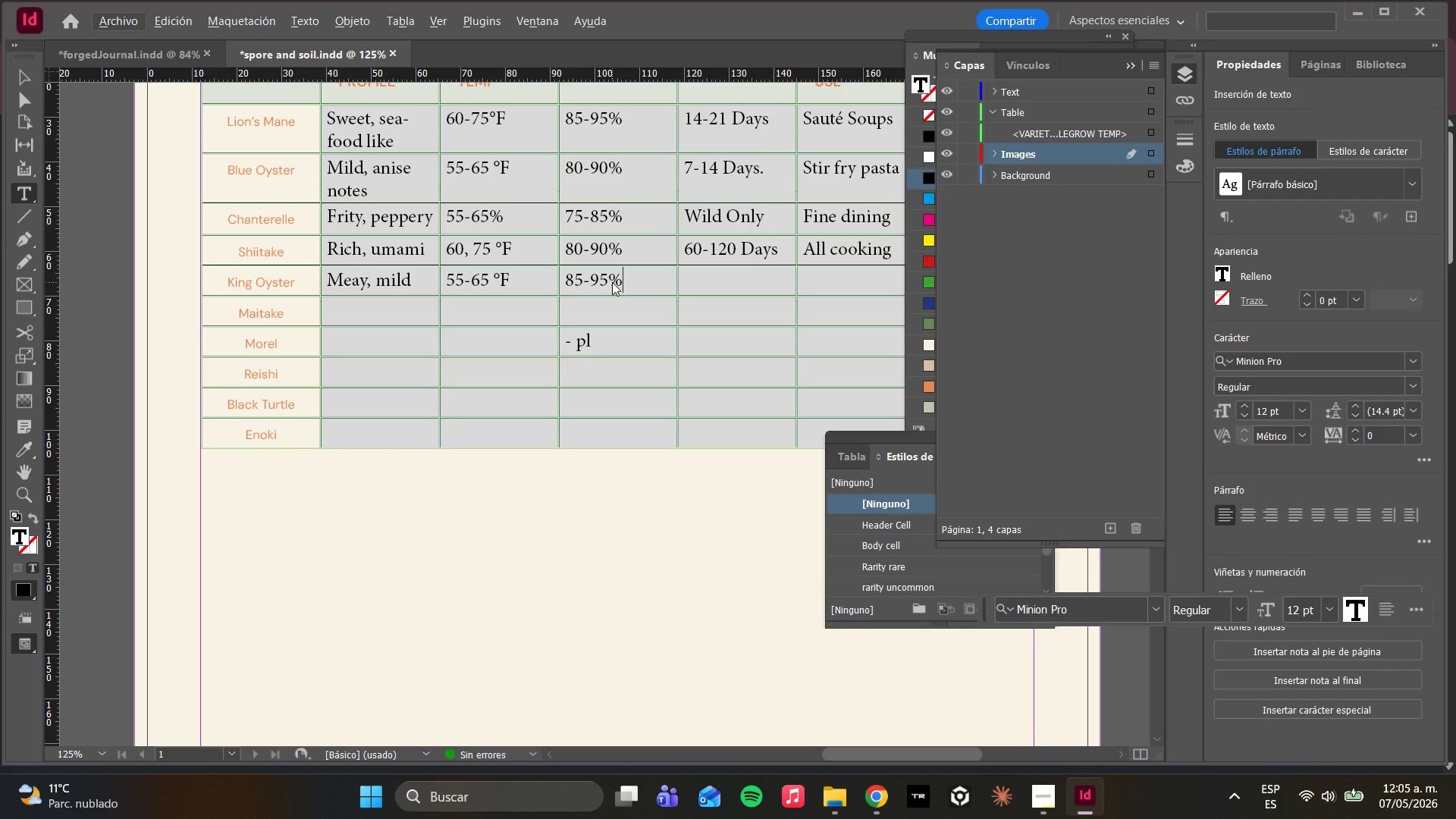 
wait(28.84)
 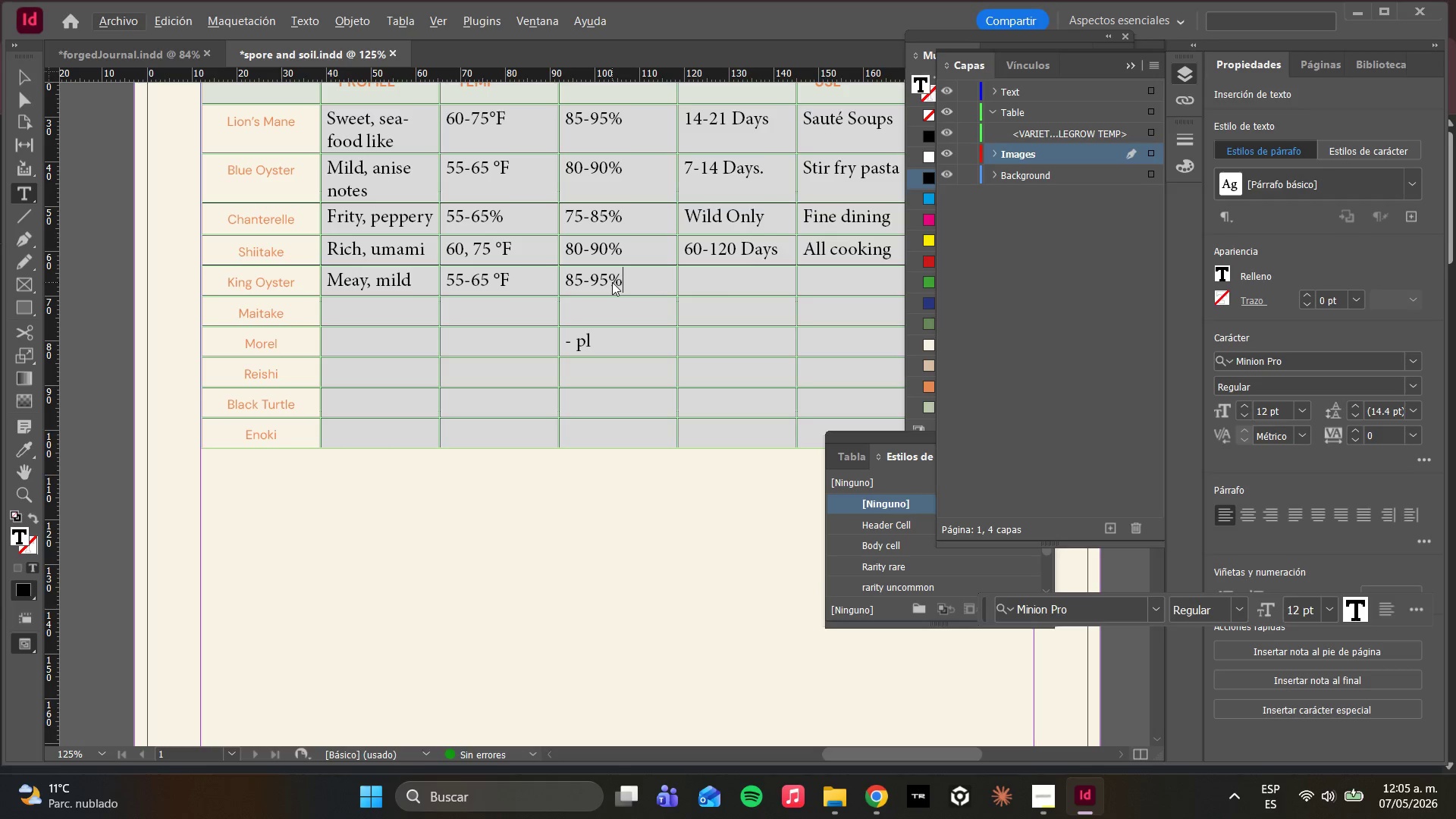 
key(ArrowRight)
 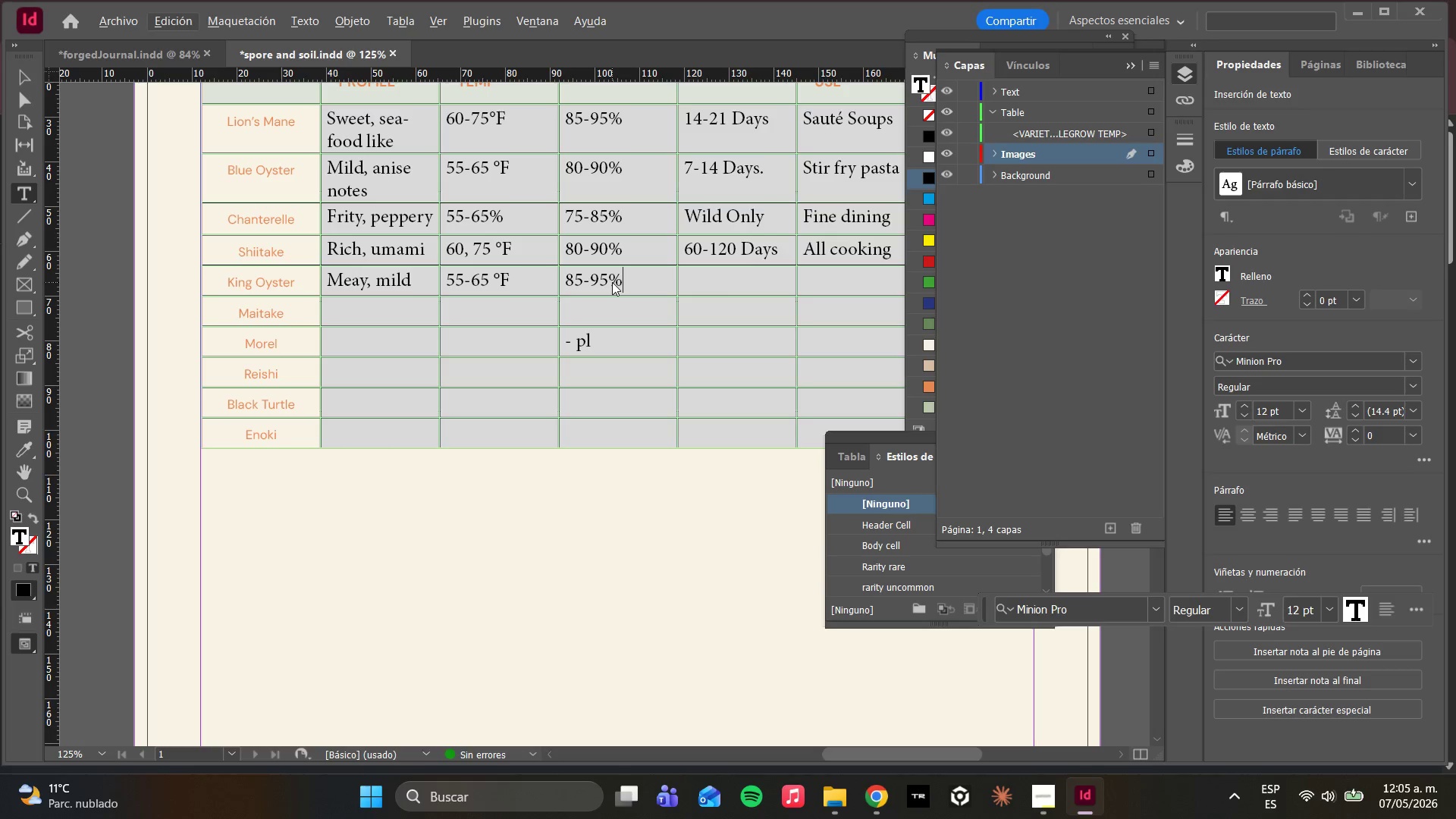 
key(ArrowRight)
 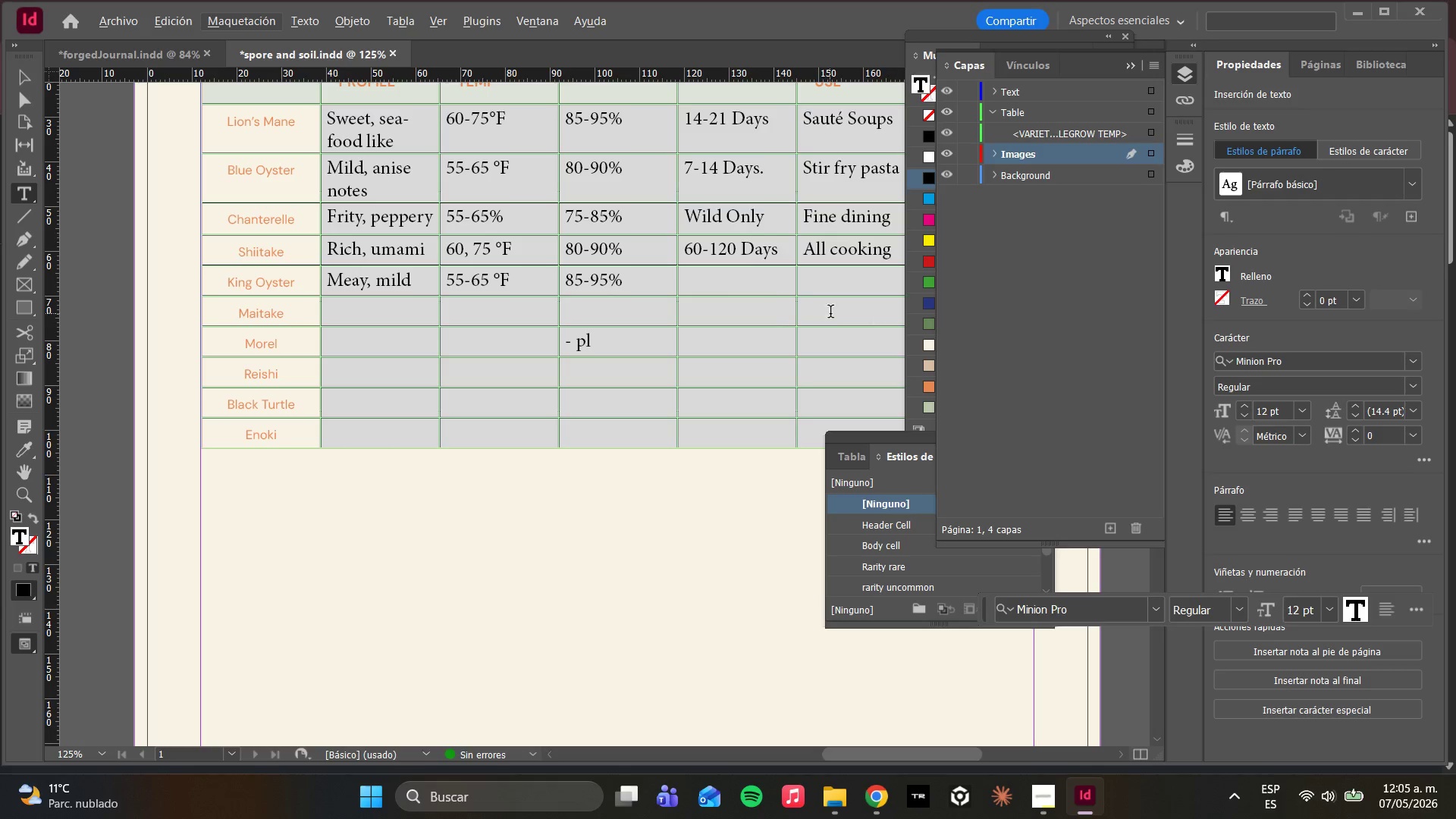 
left_click([760, 300])
 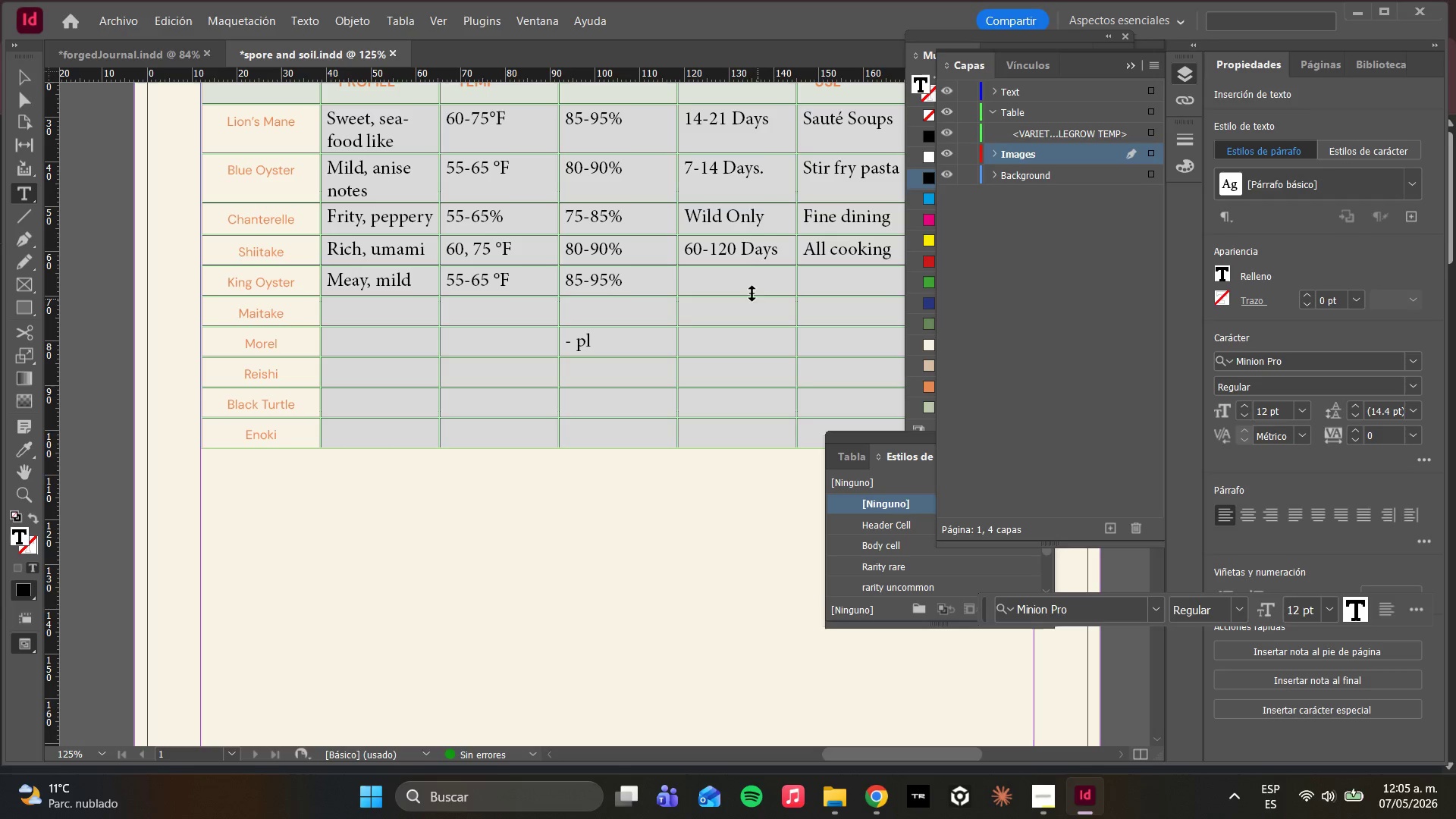 
left_click([740, 285])
 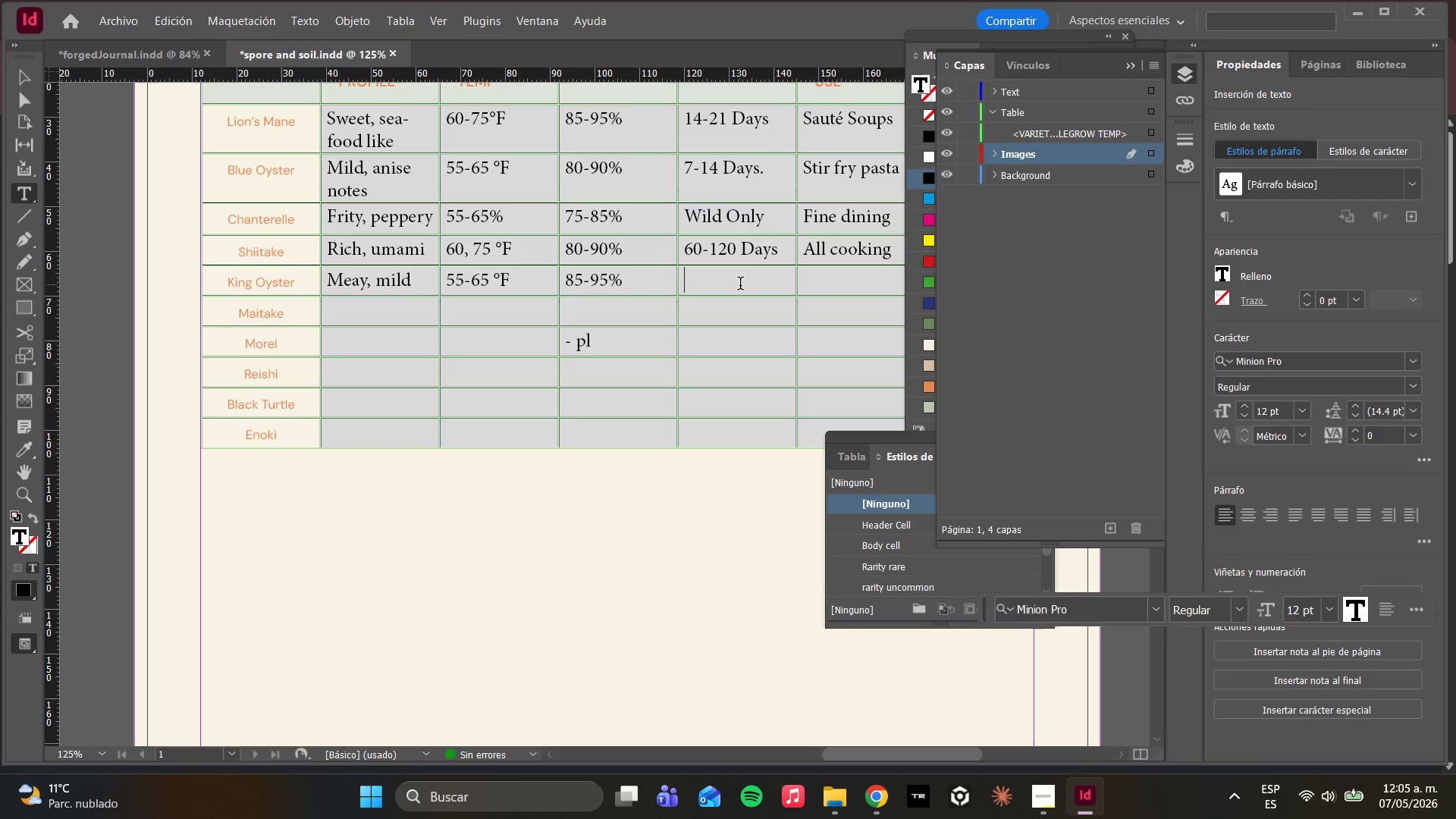 
type(21-35 days)
 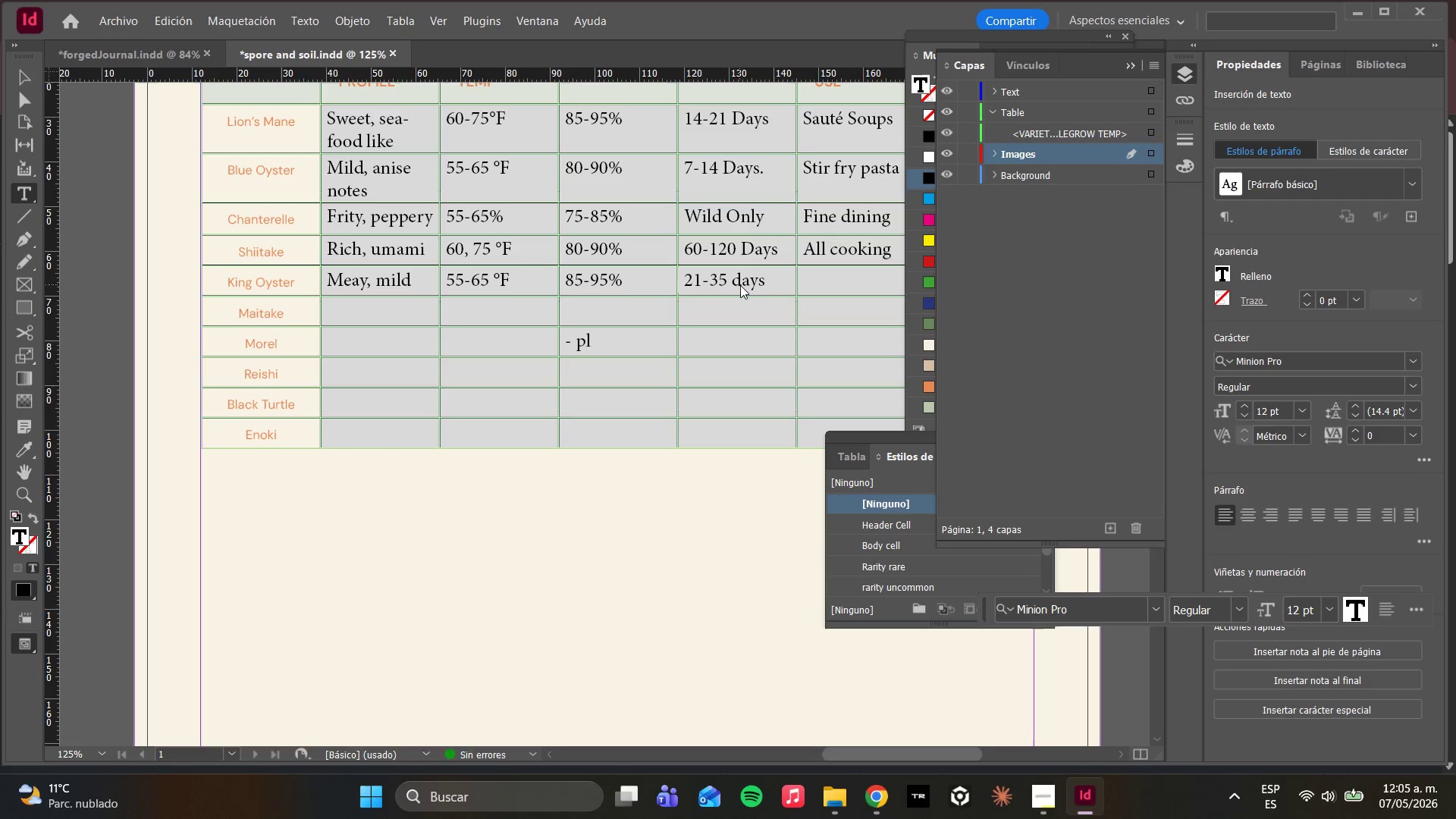 
key(ArrowRight)
 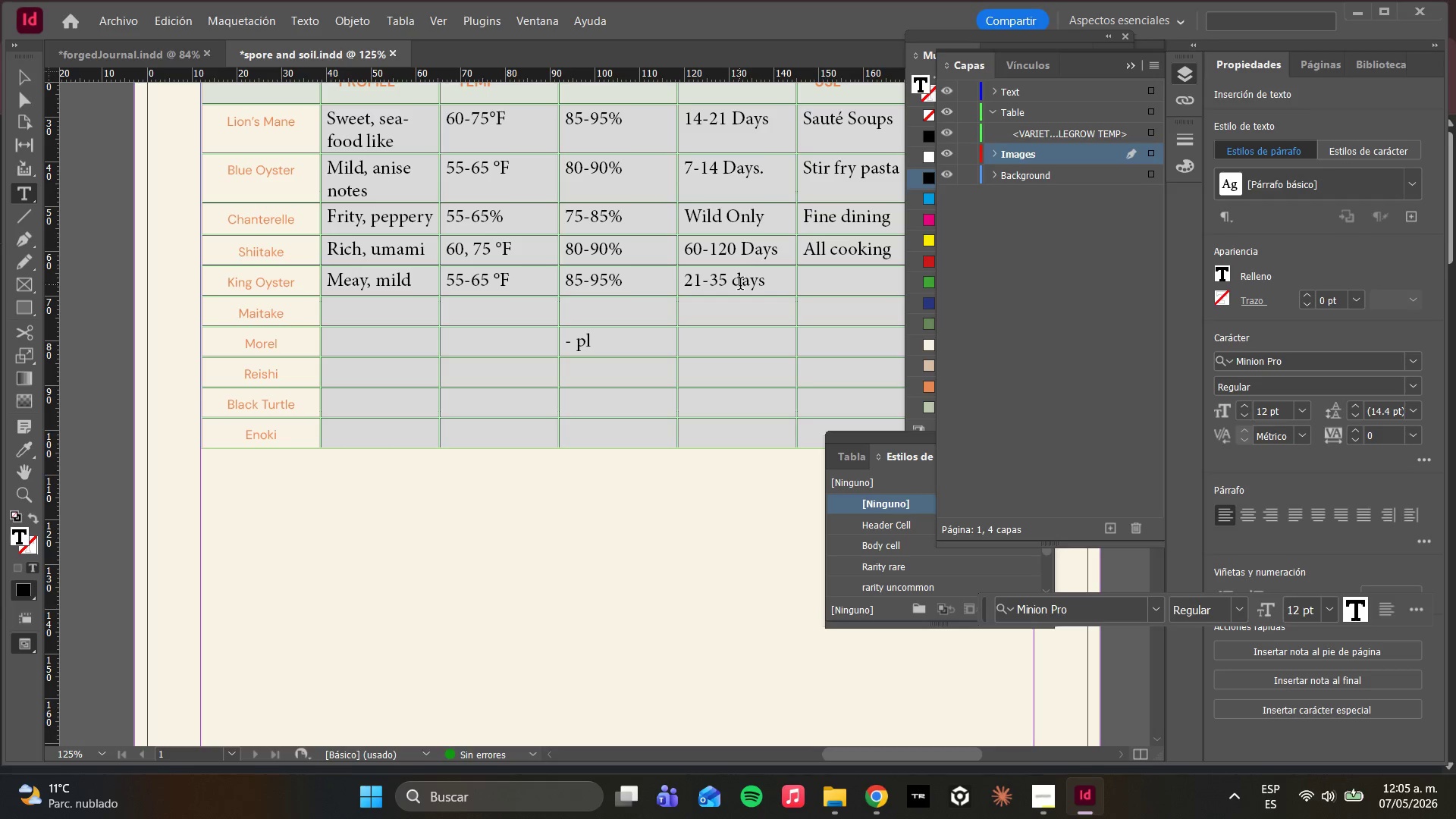 
key(CapsLock)
 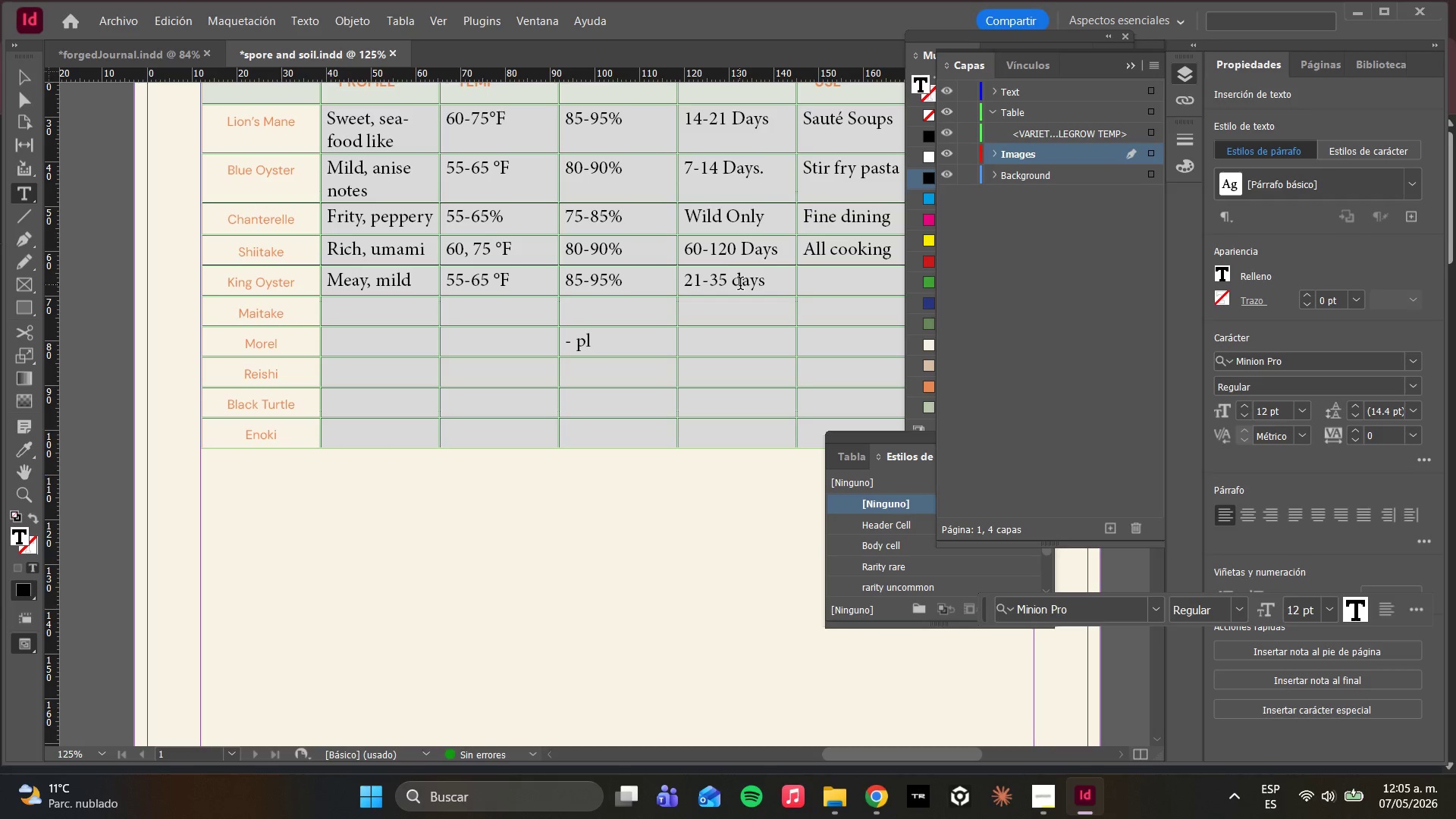 
key(S)
 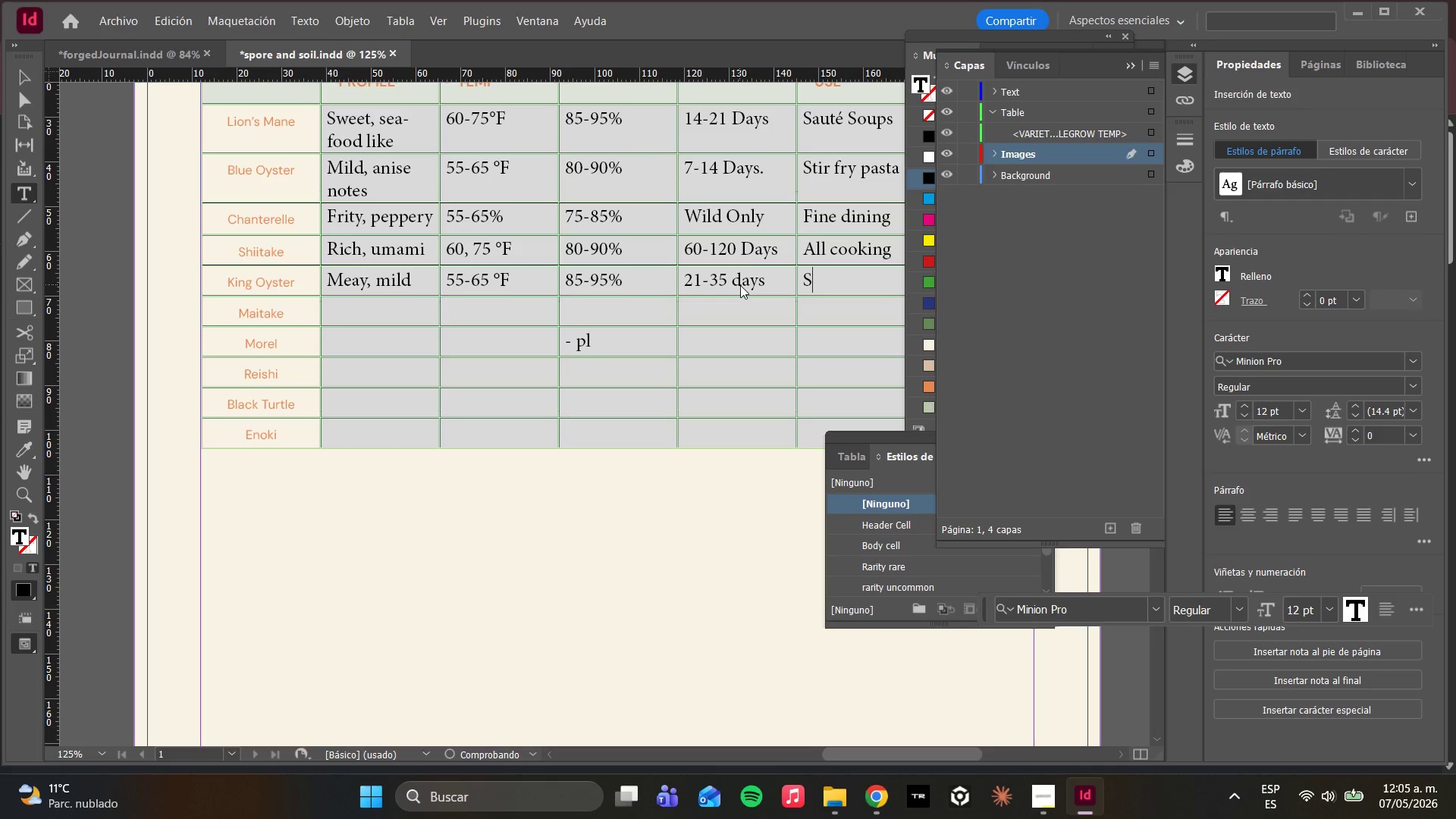 
key(CapsLock)
 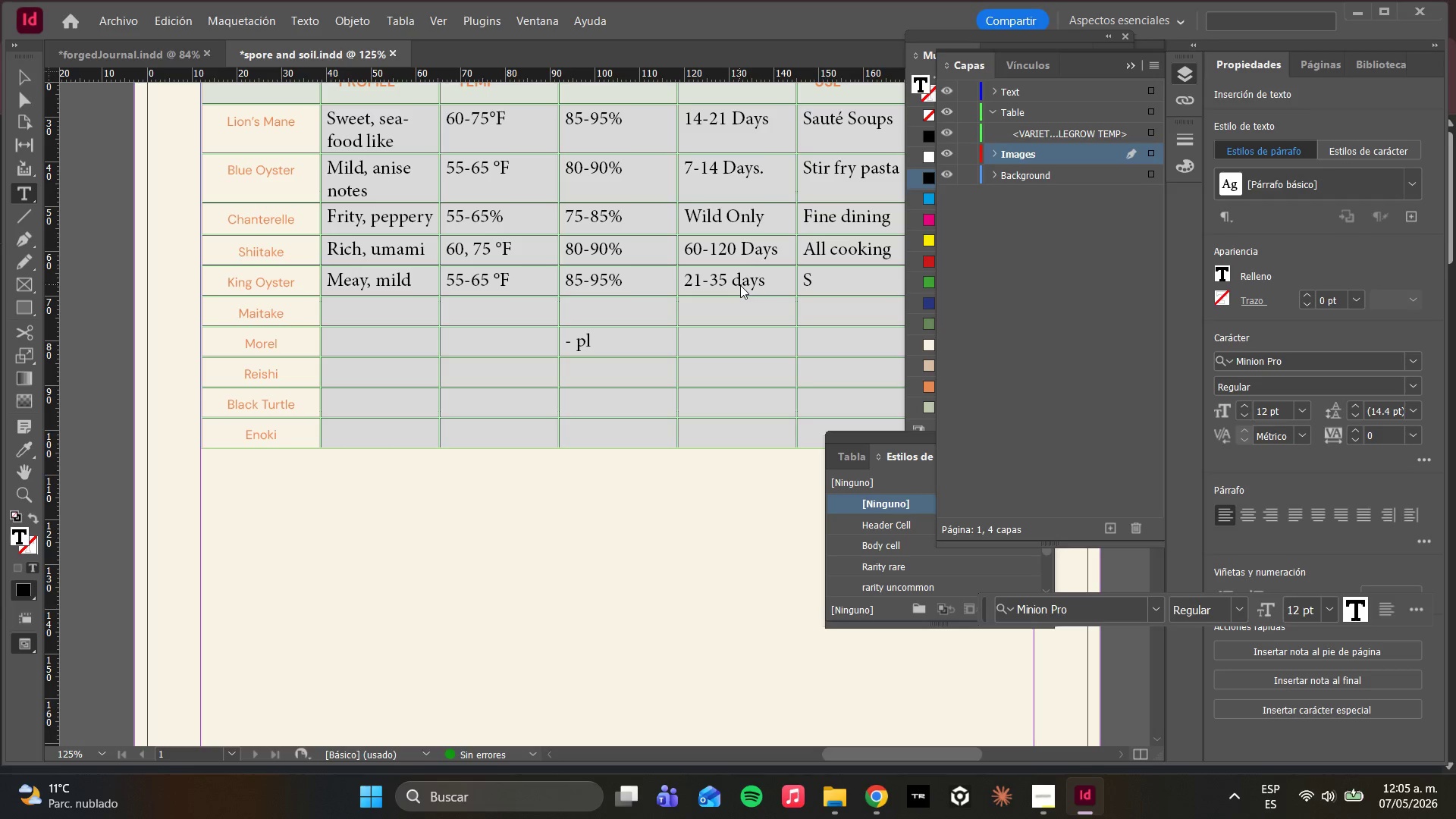 
wait(6.2)
 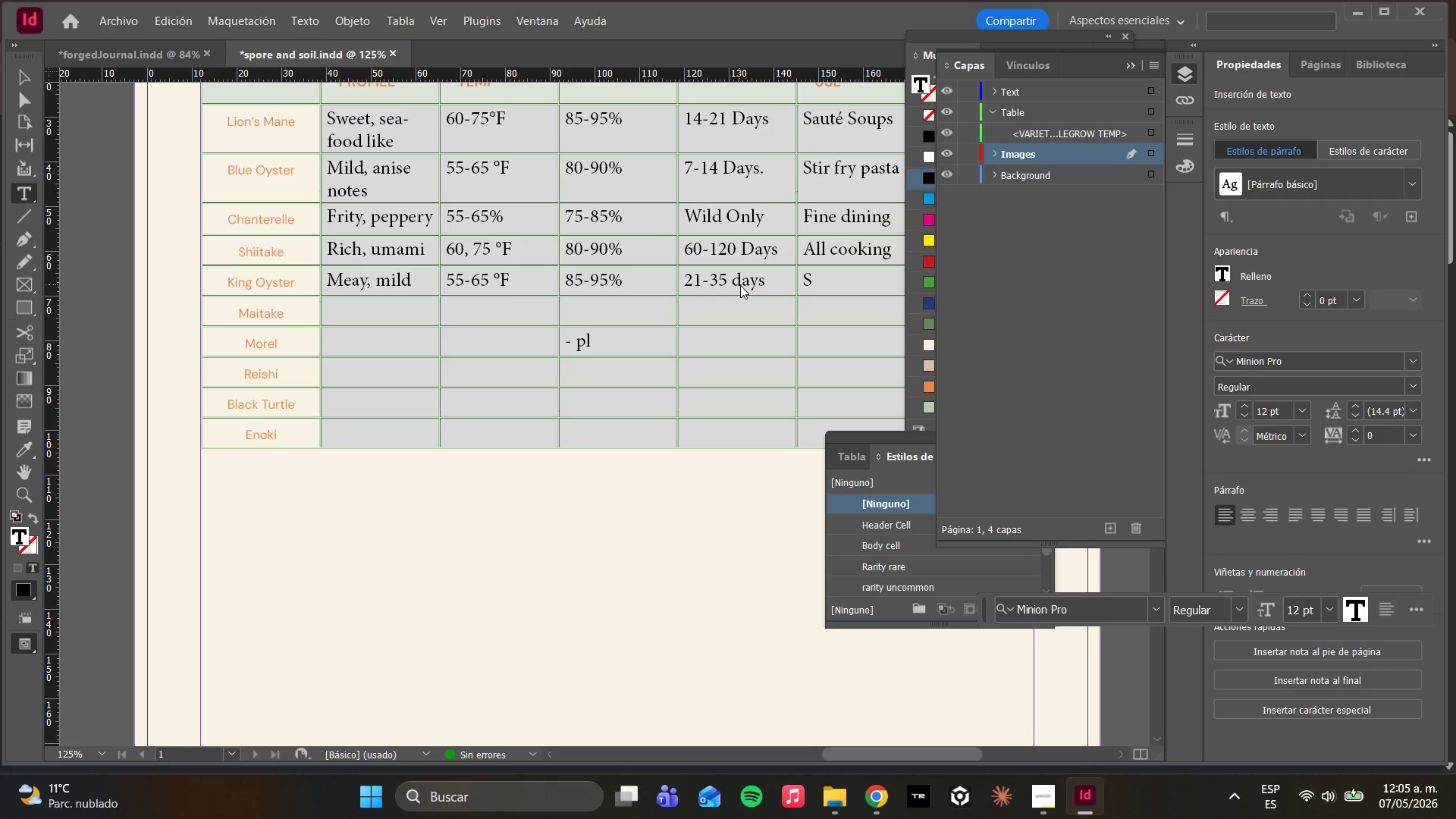 
key(Backspace)
 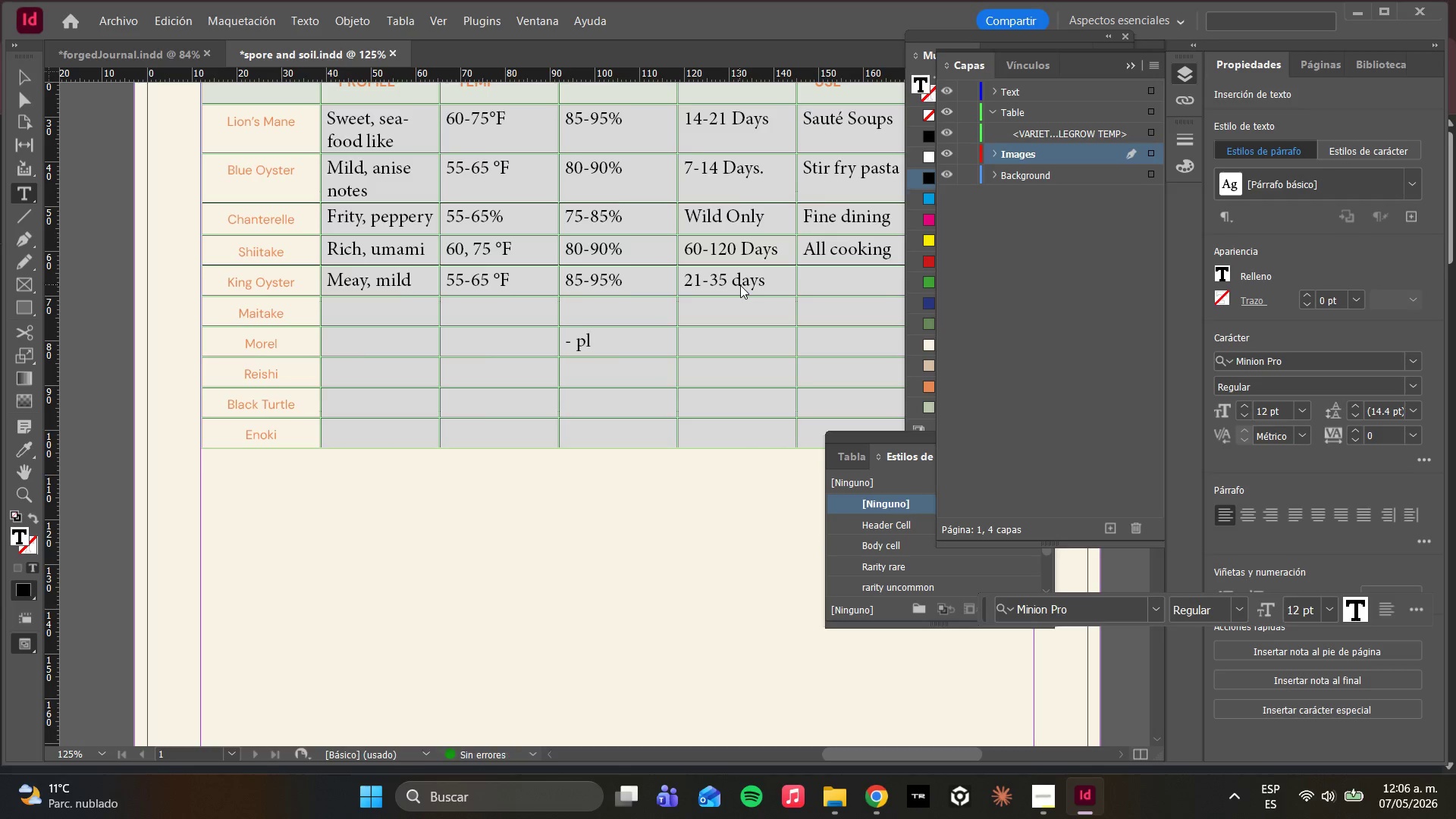 
left_click_drag(start_coordinate=[758, 48], to_coordinate=[758, 35])
 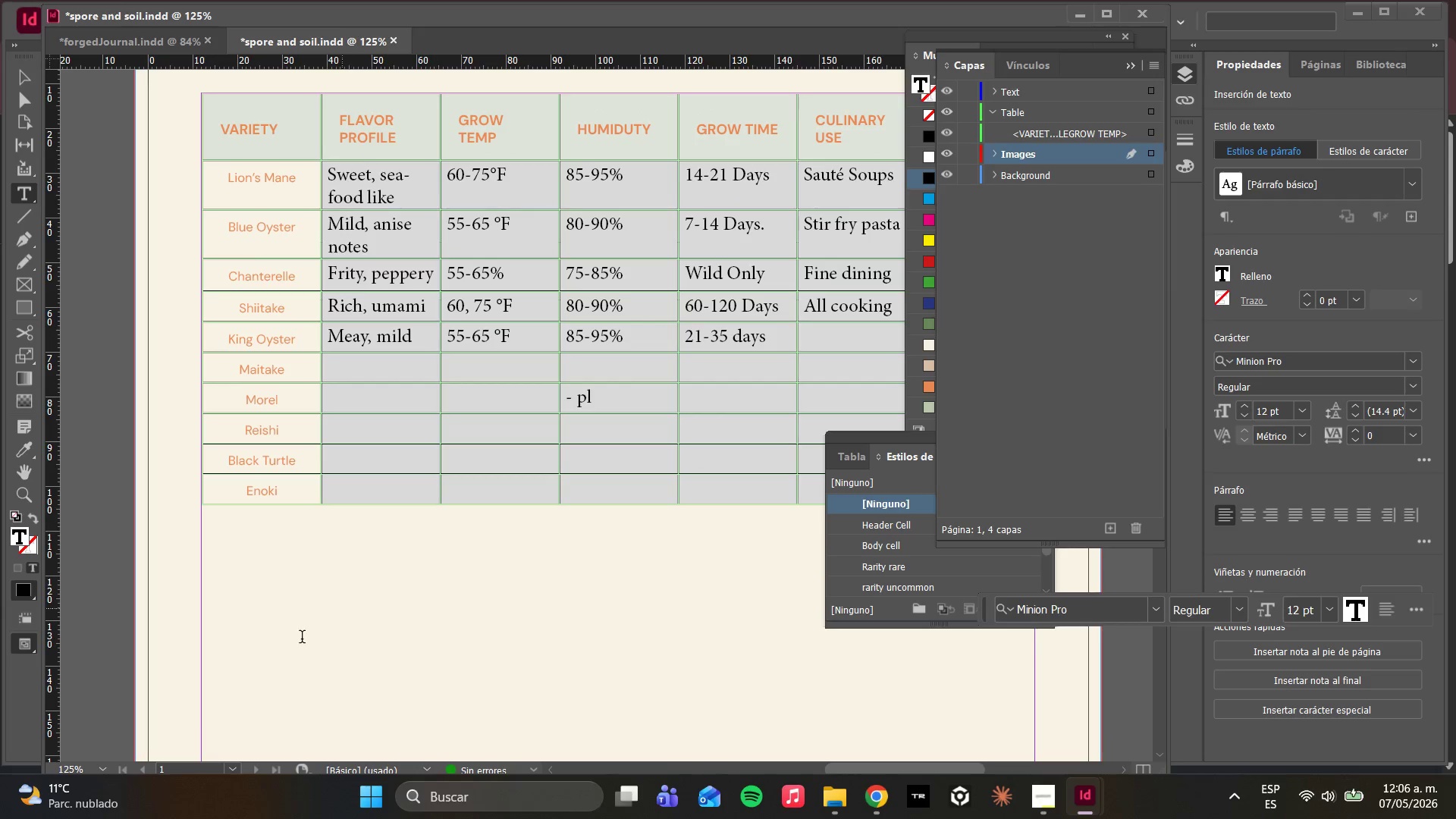 
scroll: coordinate [740, 285], scroll_direction: up, amount: 1.0
 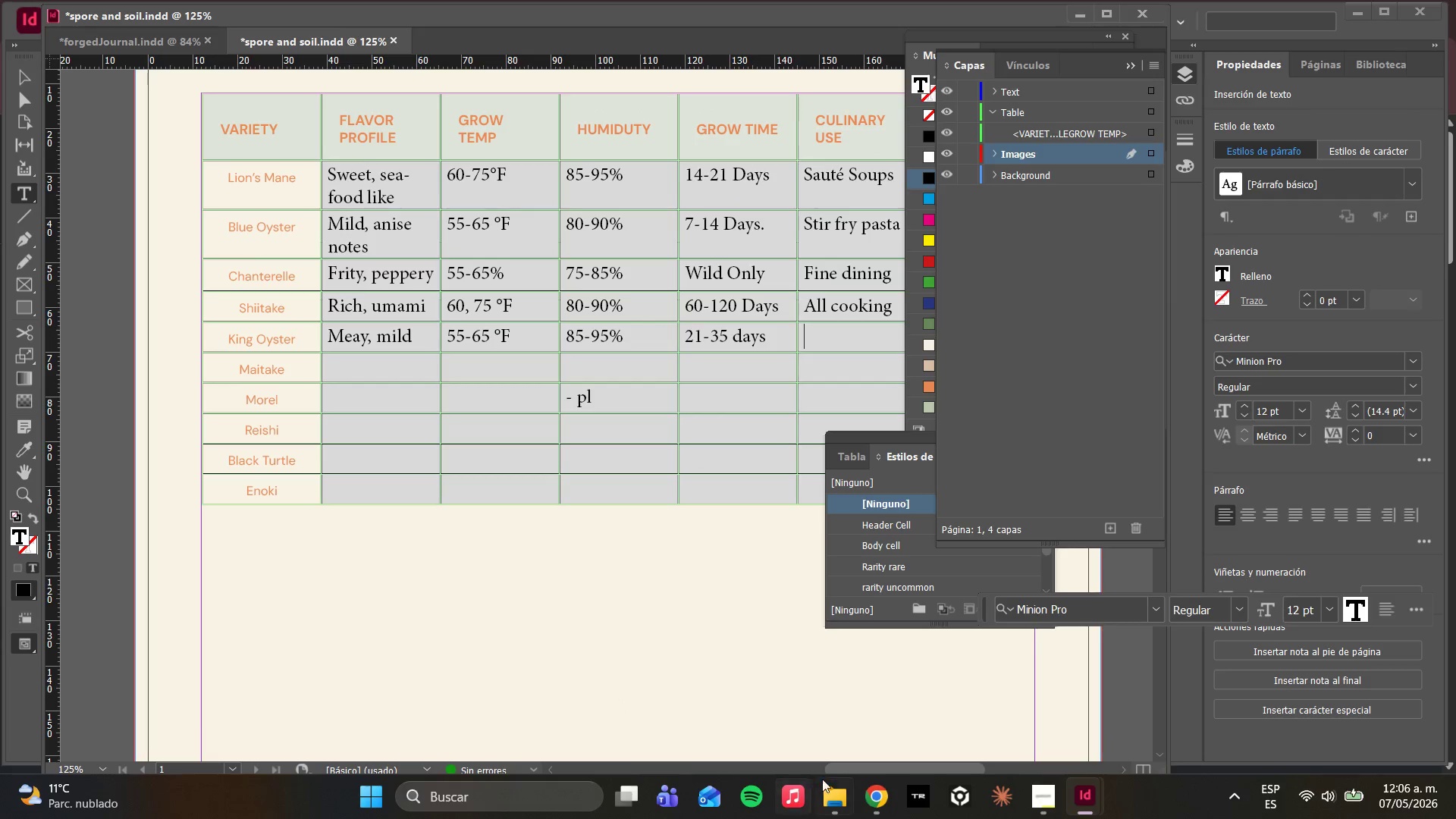 
left_click_drag(start_coordinate=[864, 768], to_coordinate=[886, 763])
 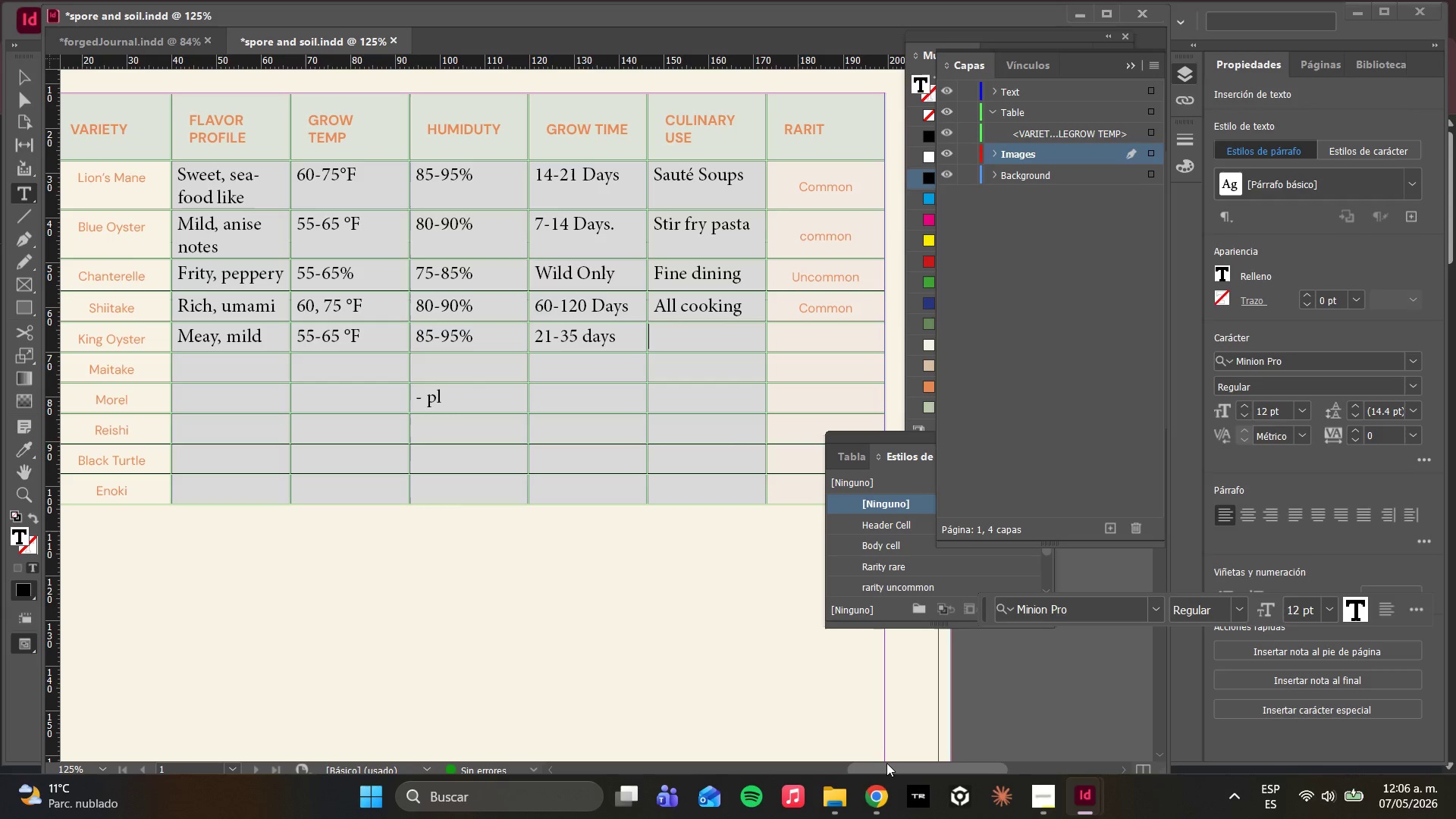 
wait(8.67)
 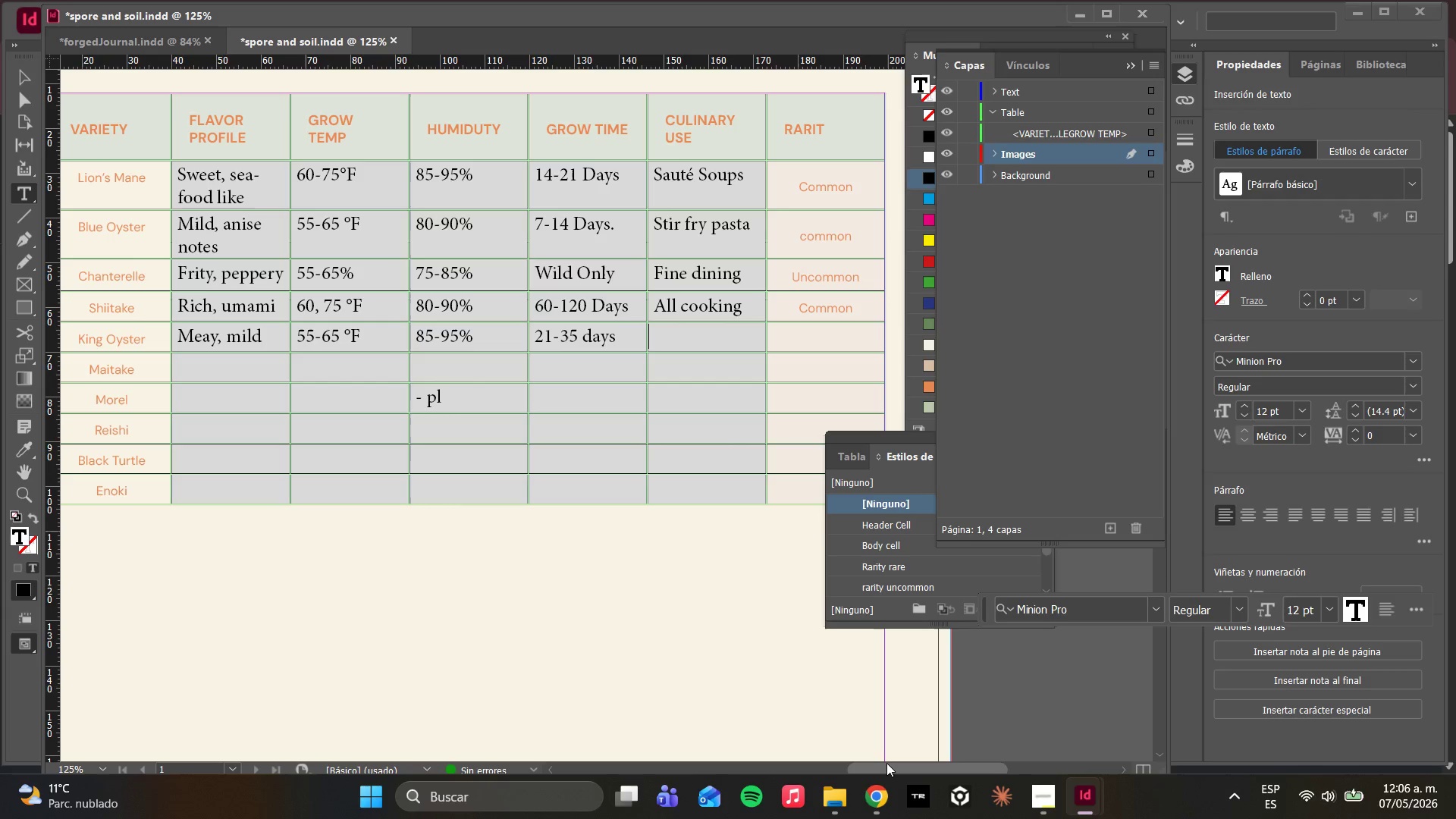 
type(Soups Roast)
 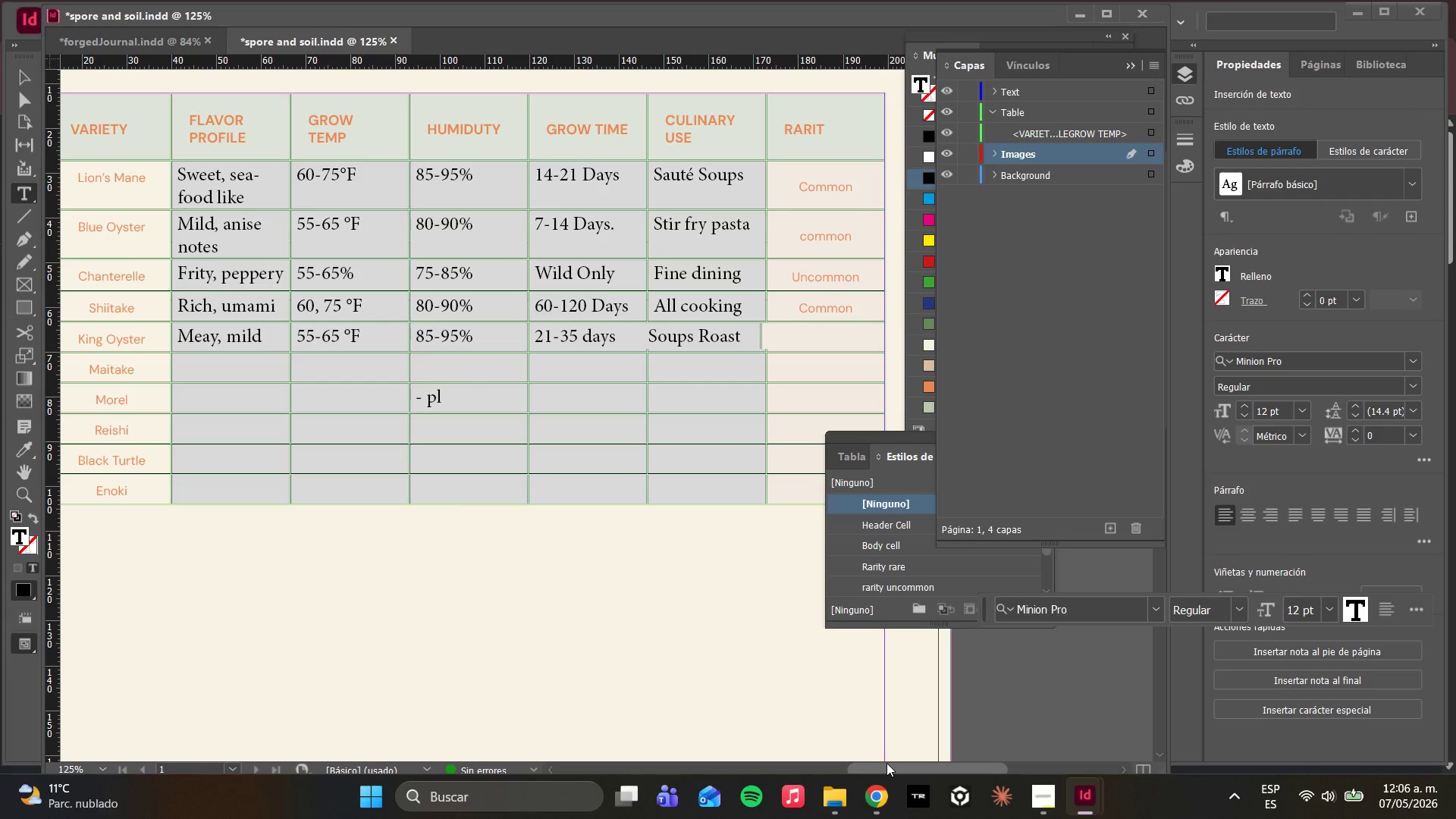 
key(ArrowRight)
 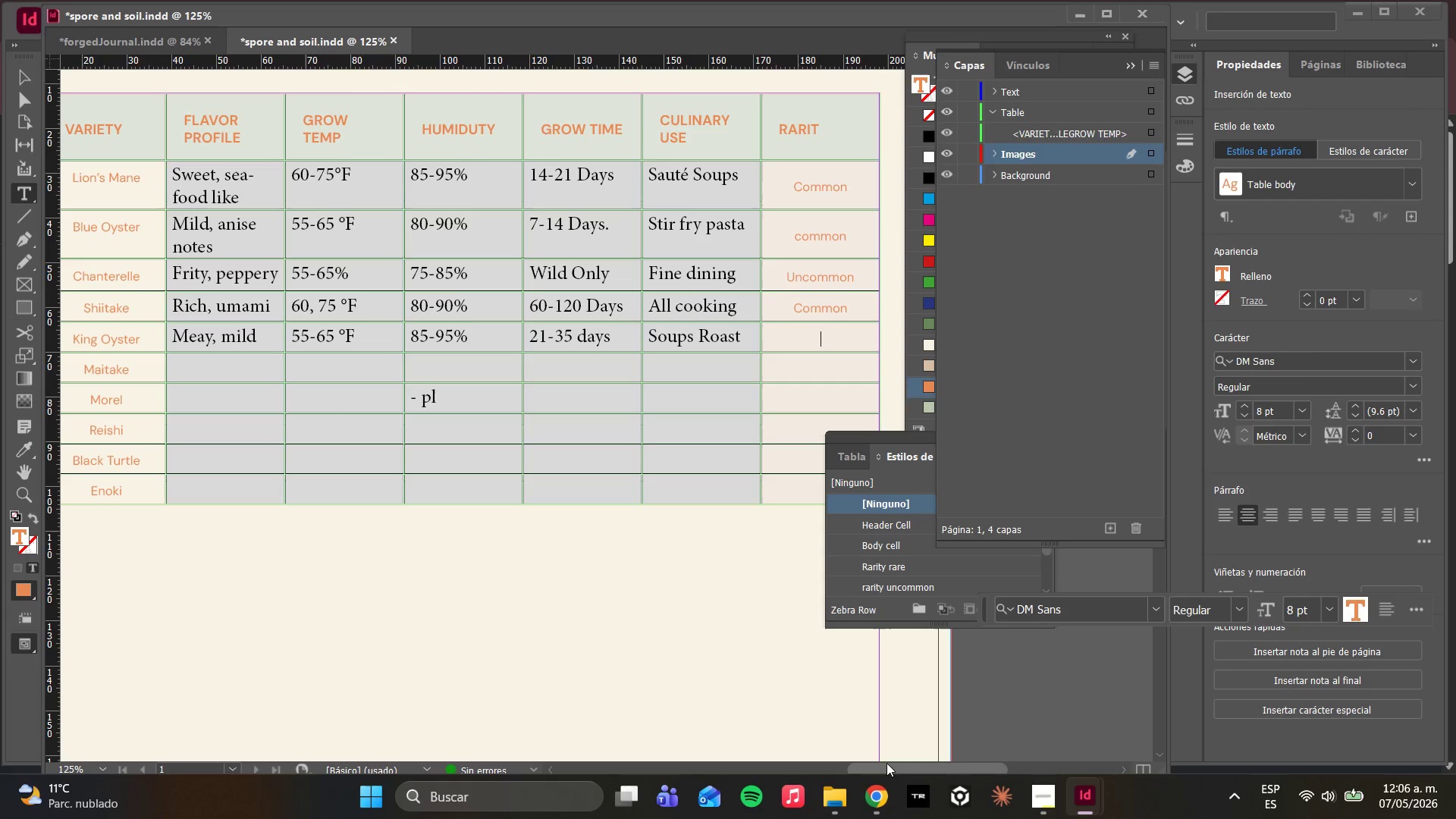 
type(Uncommon)
 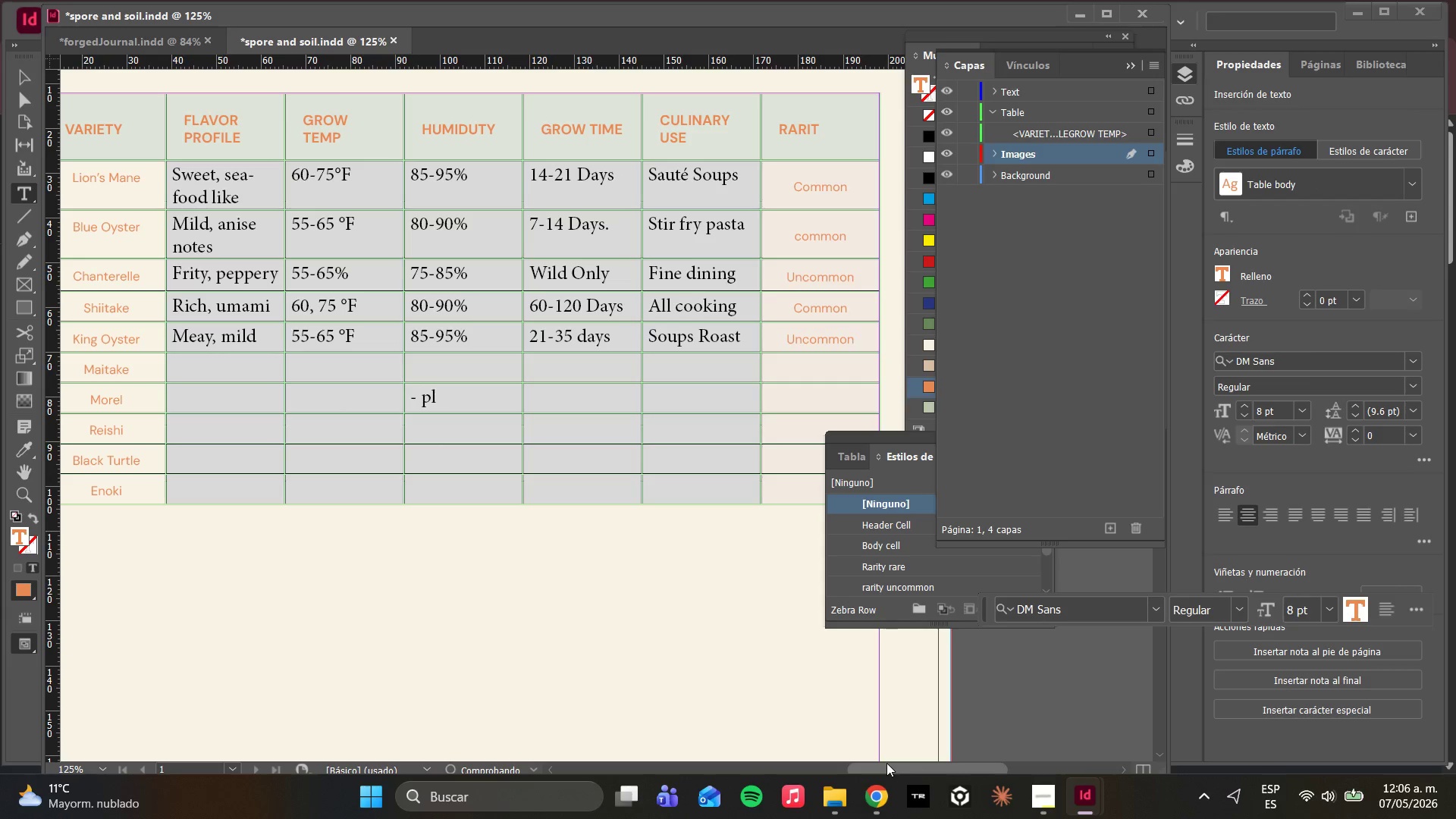 
key(ArrowDown)
 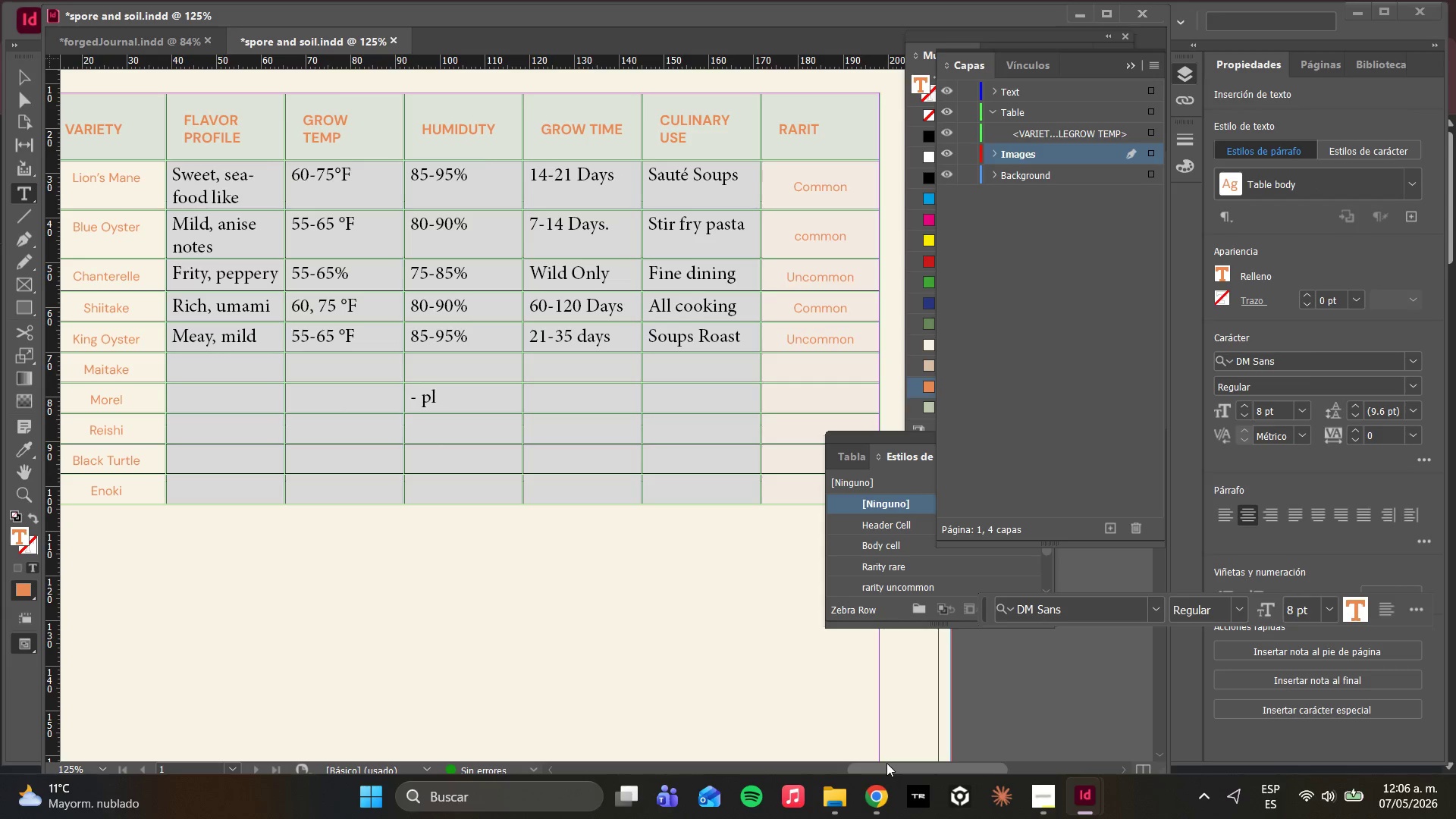 
hold_key(key=ArrowLeft, duration=0.67)
 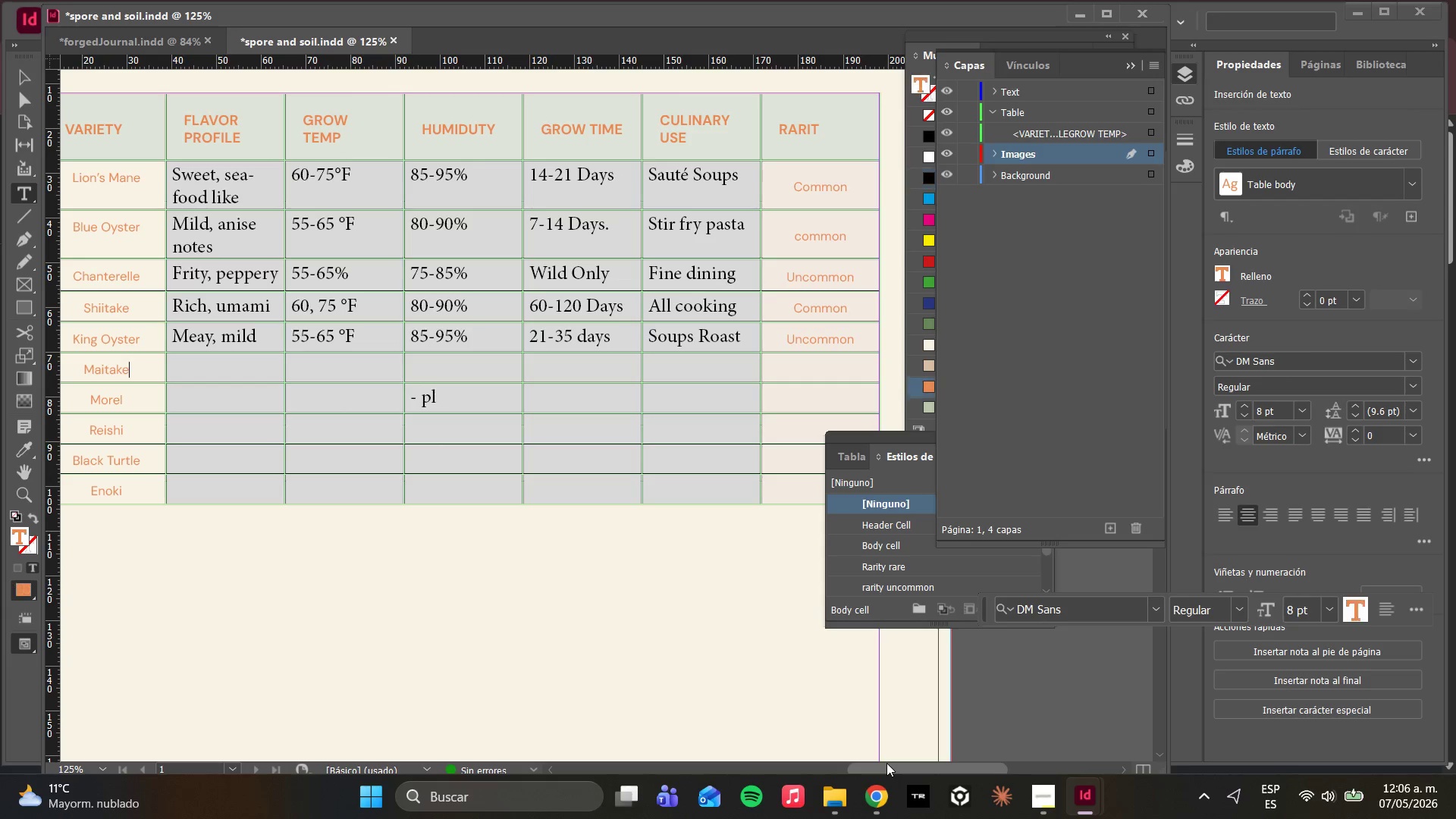 
key(ArrowLeft)
 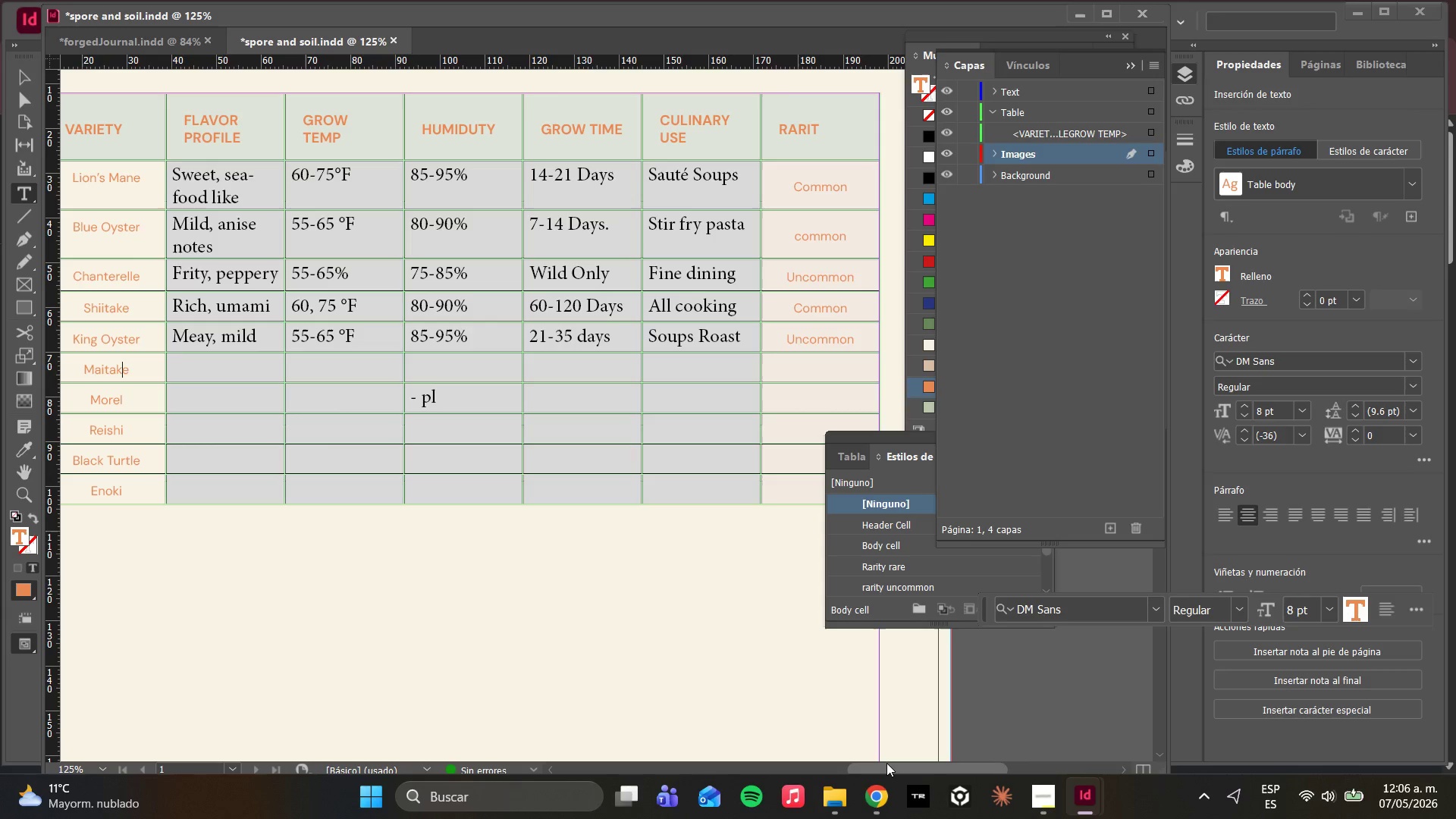 
key(ArrowRight)
 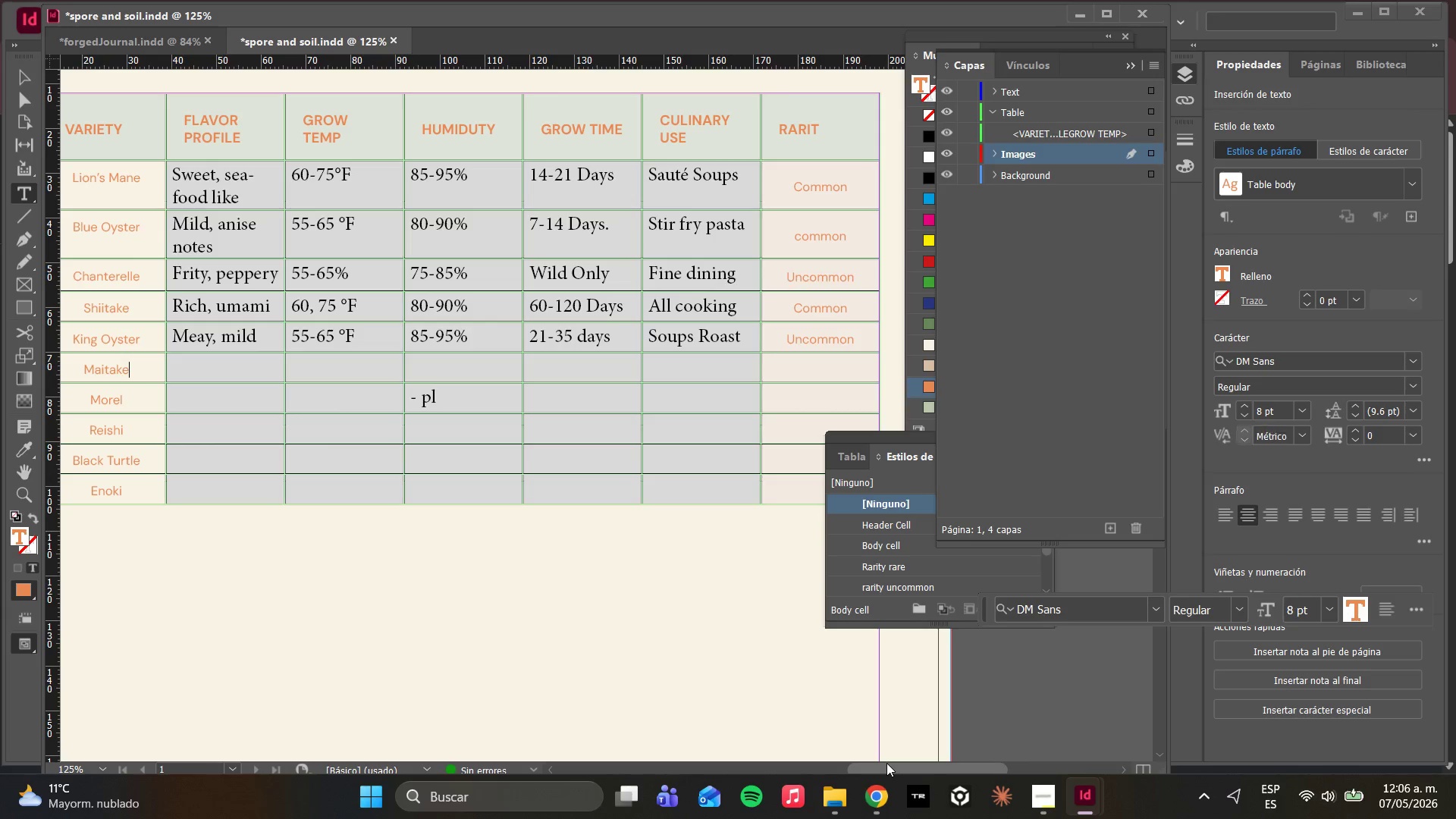 
key(ArrowRight)
 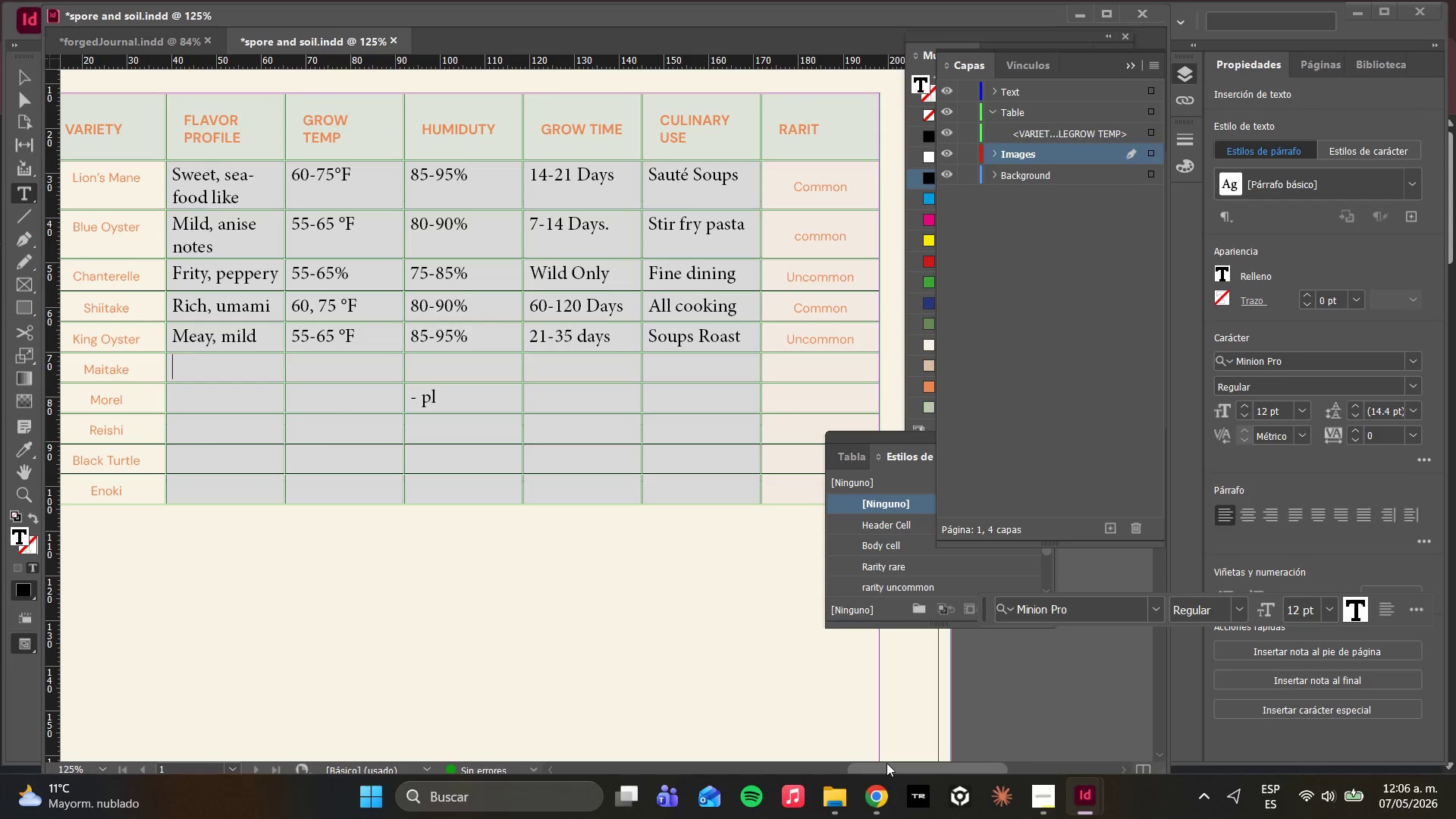 
type(Earthy, spicy)
 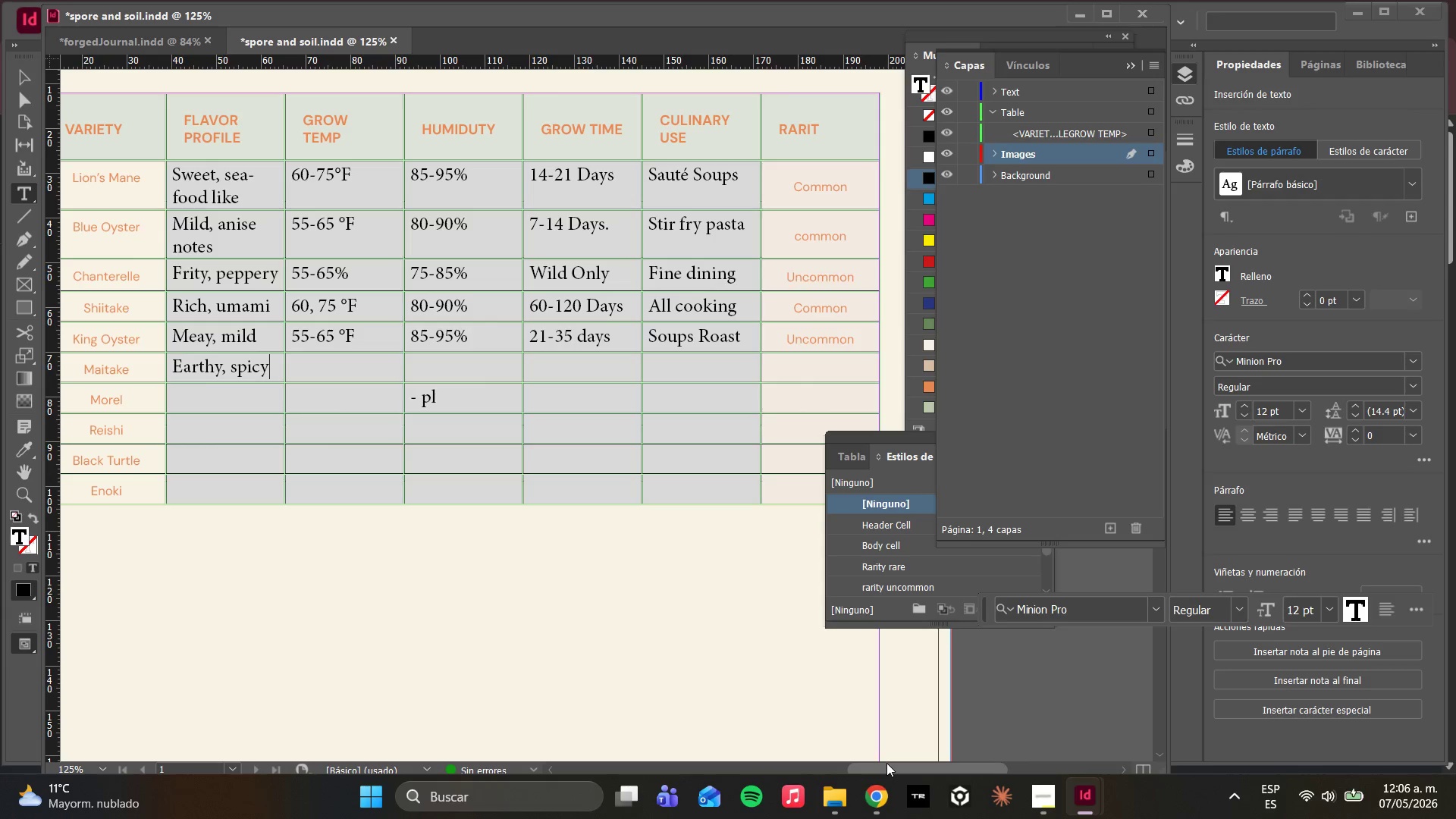 
key(ArrowRight)
 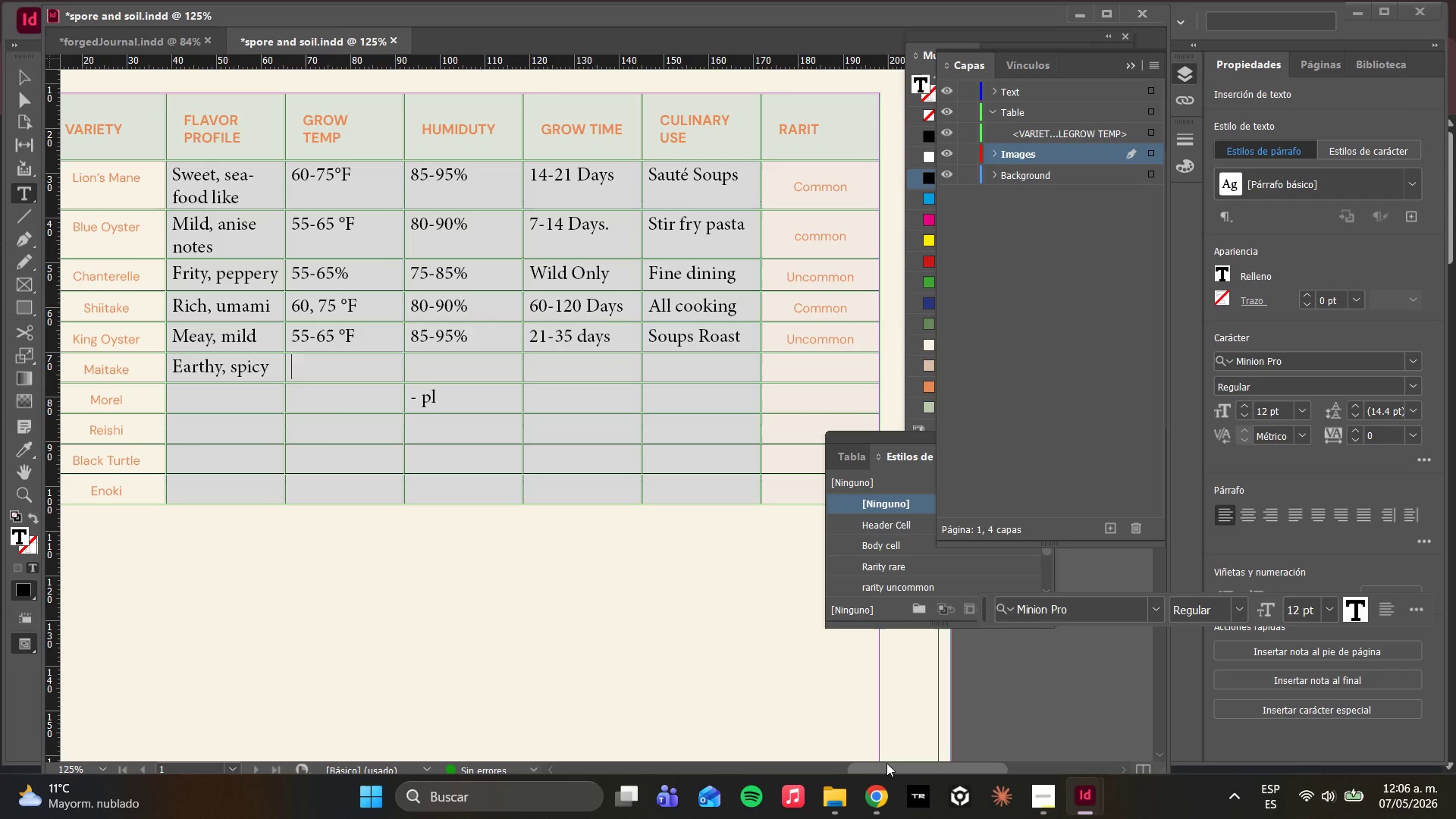 
wait(5.7)
 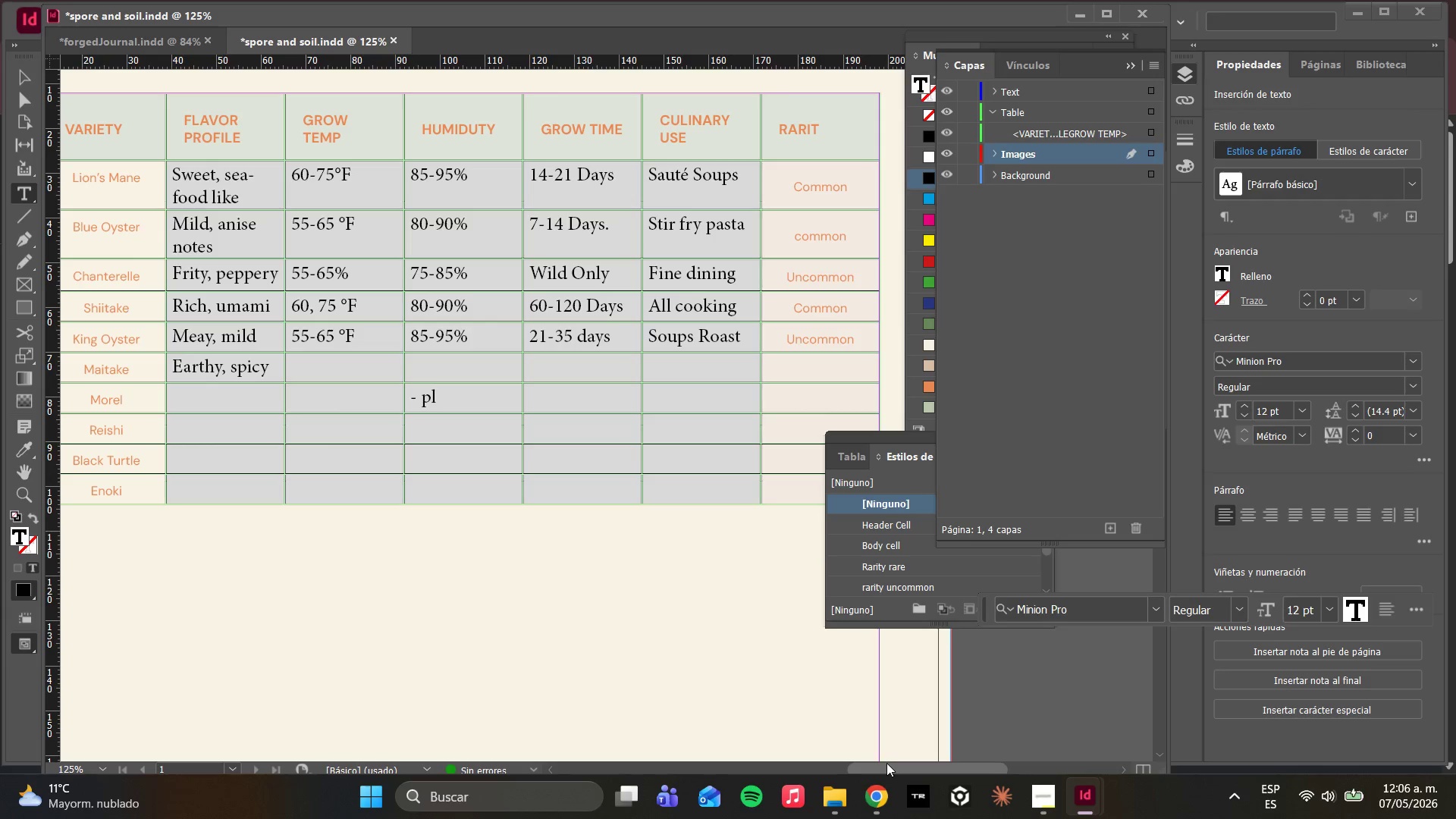 
type(50-60)
 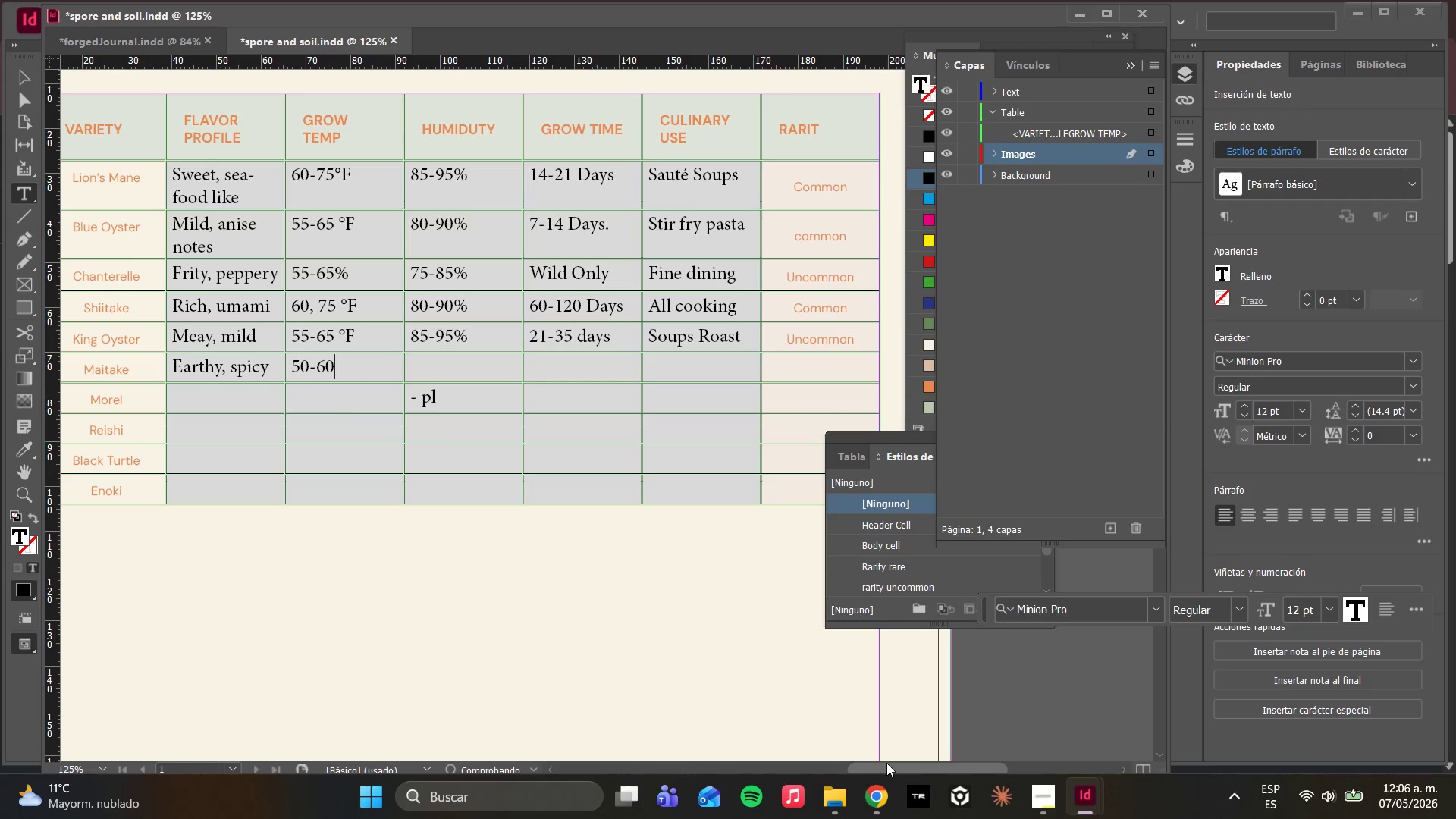 
key(Control+V)
 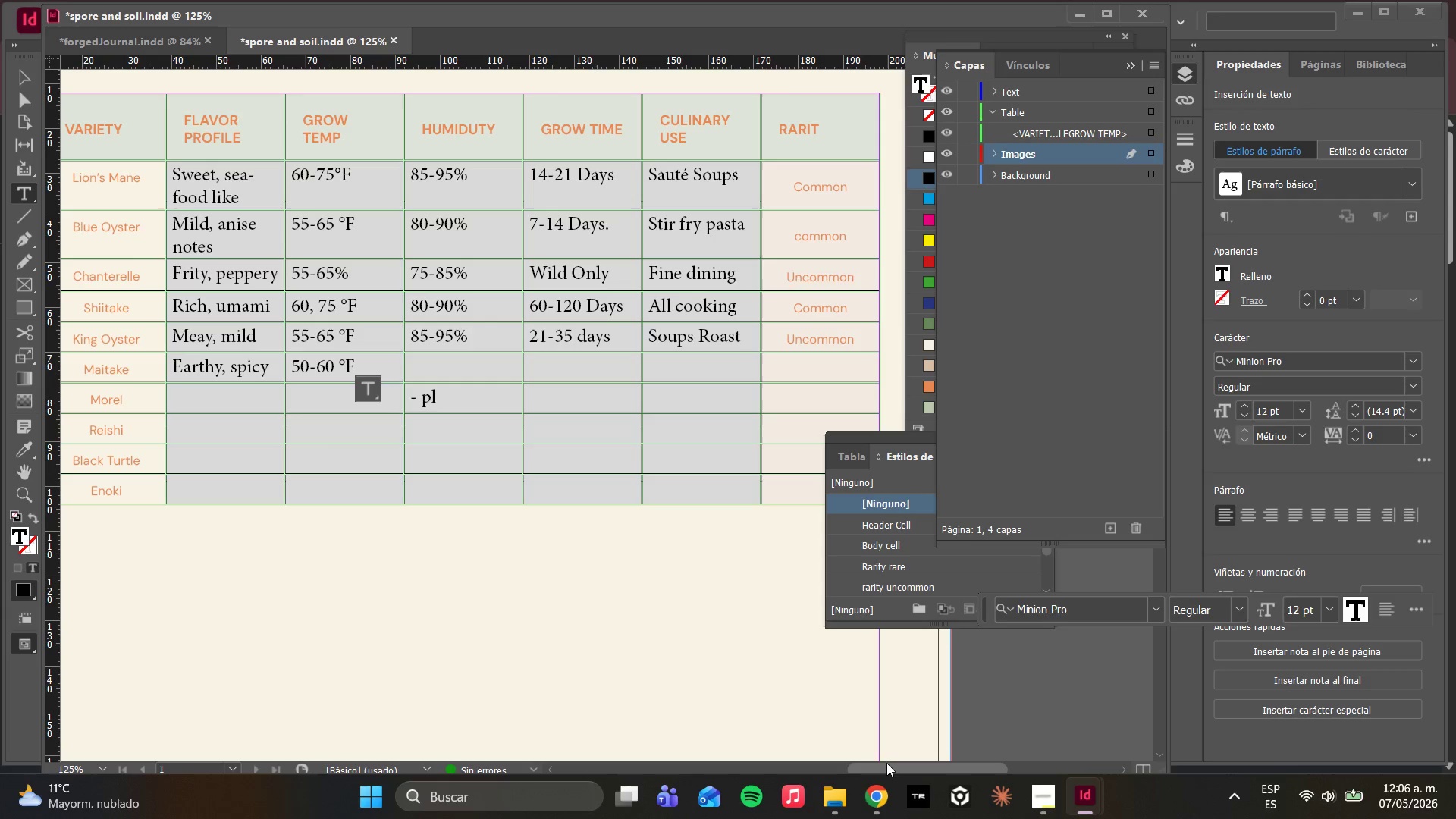 
key(ArrowRight)
 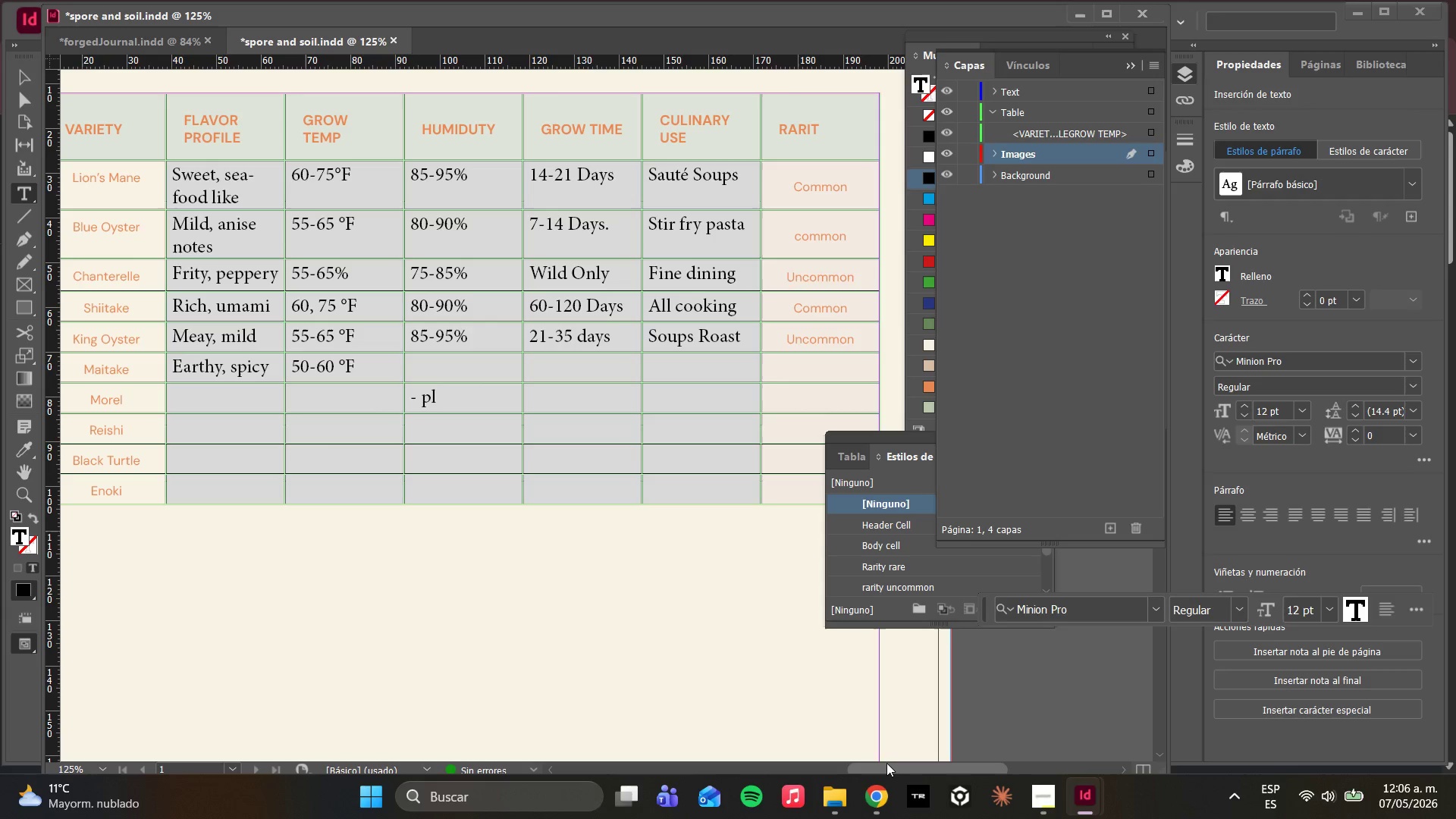 
type(80-90%)
 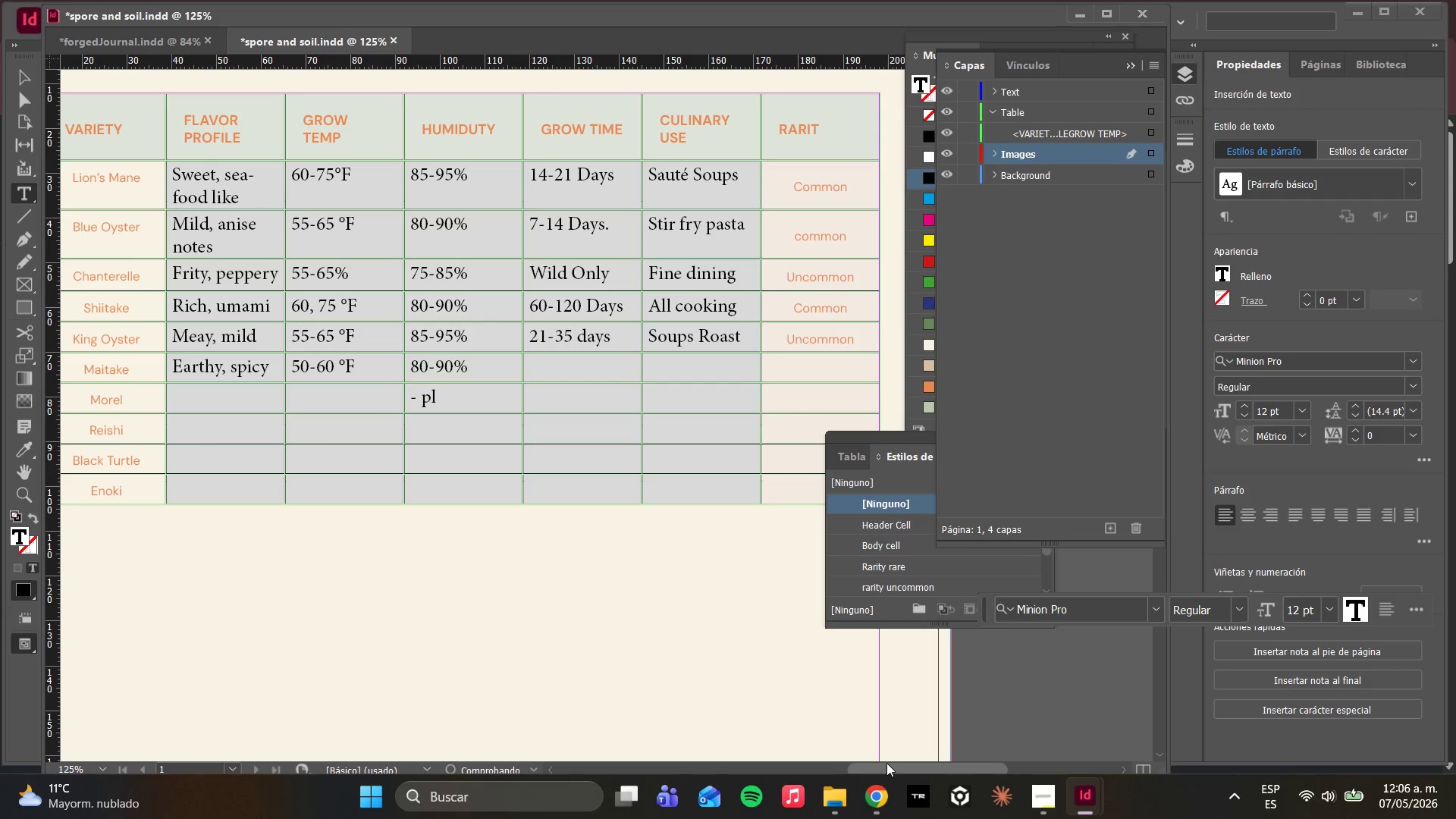 
wait(18.03)
 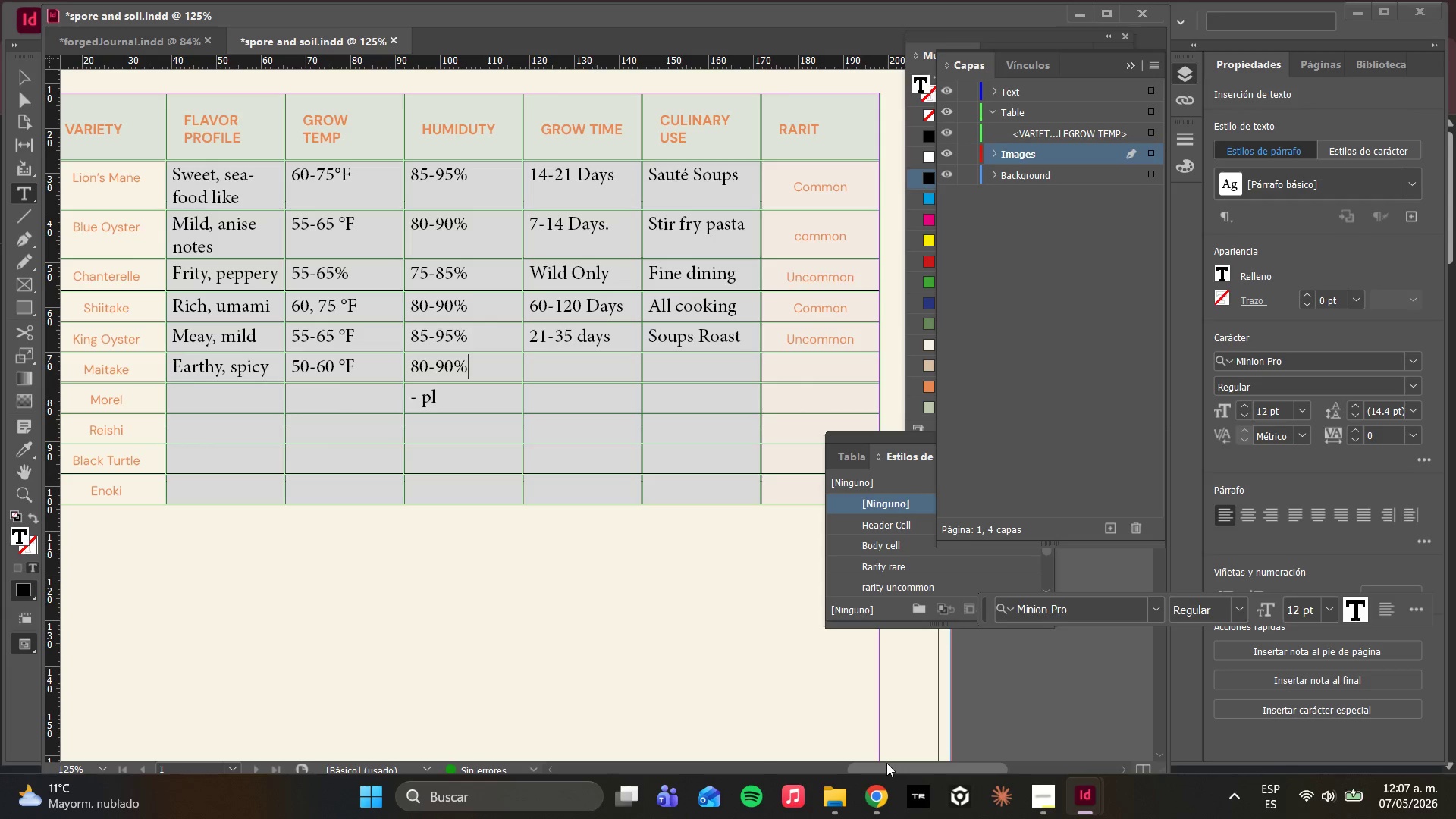 
key(ArrowRight)
 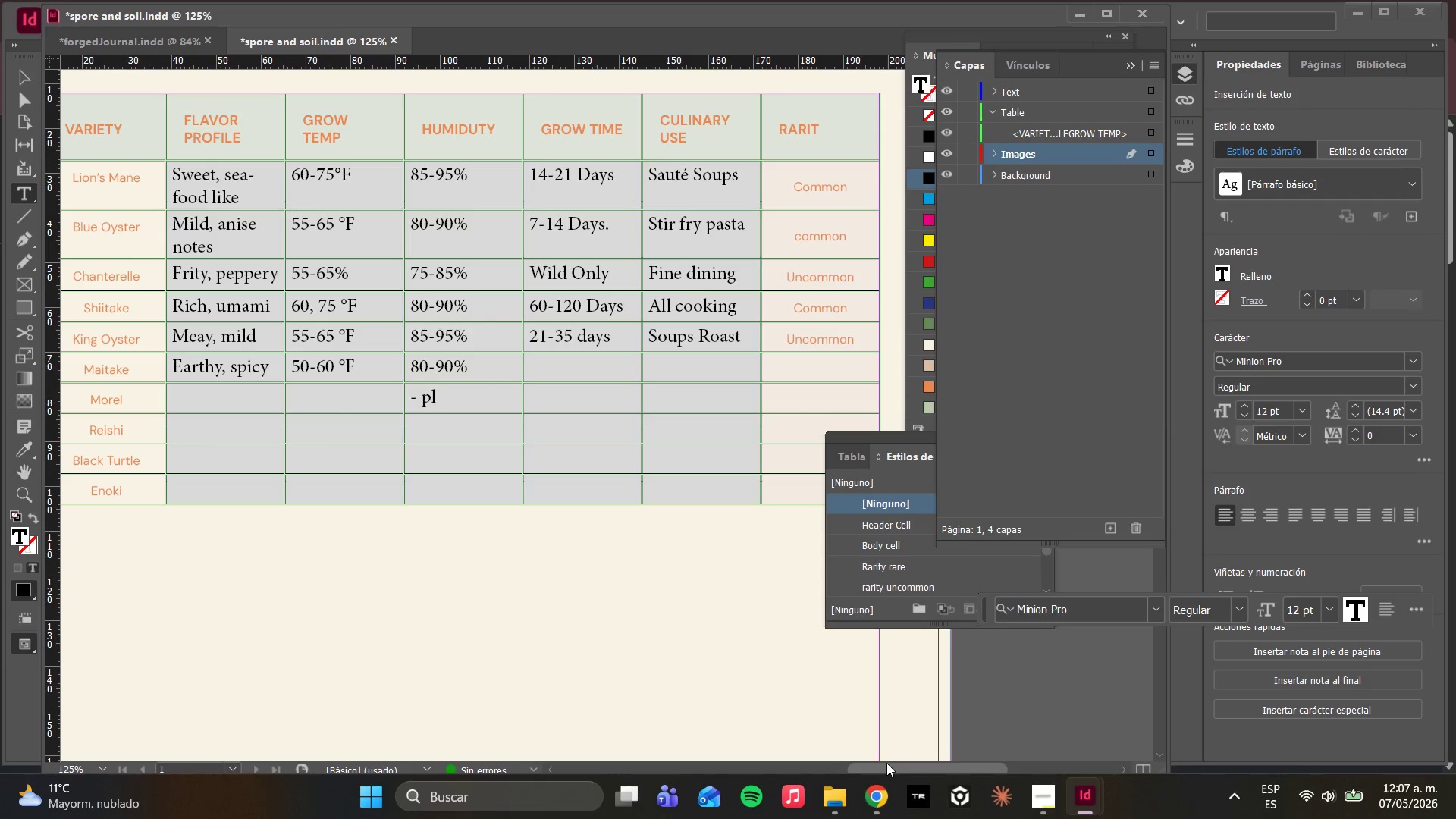 
type(50-70 days)
 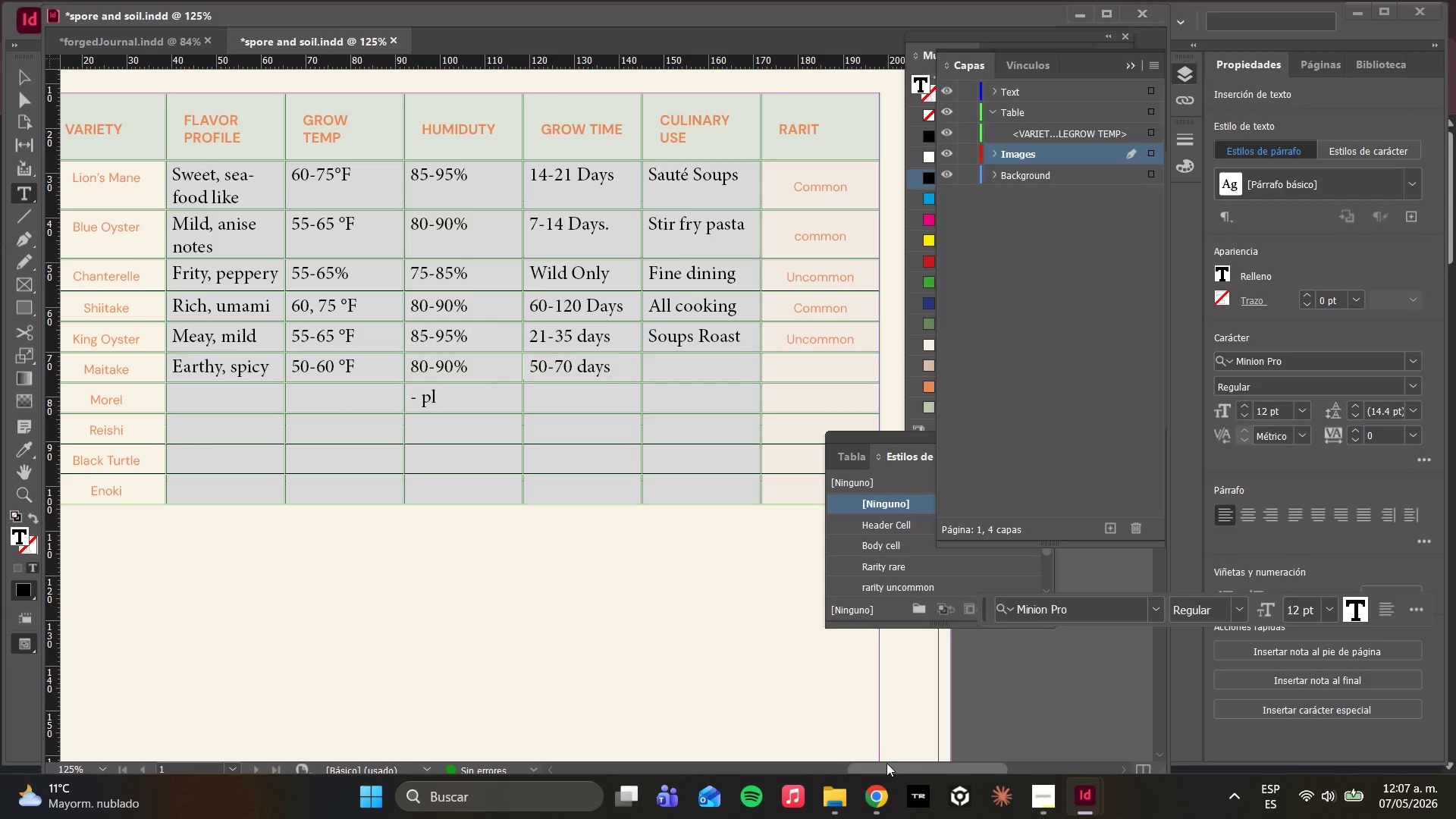 
wait(5.08)
 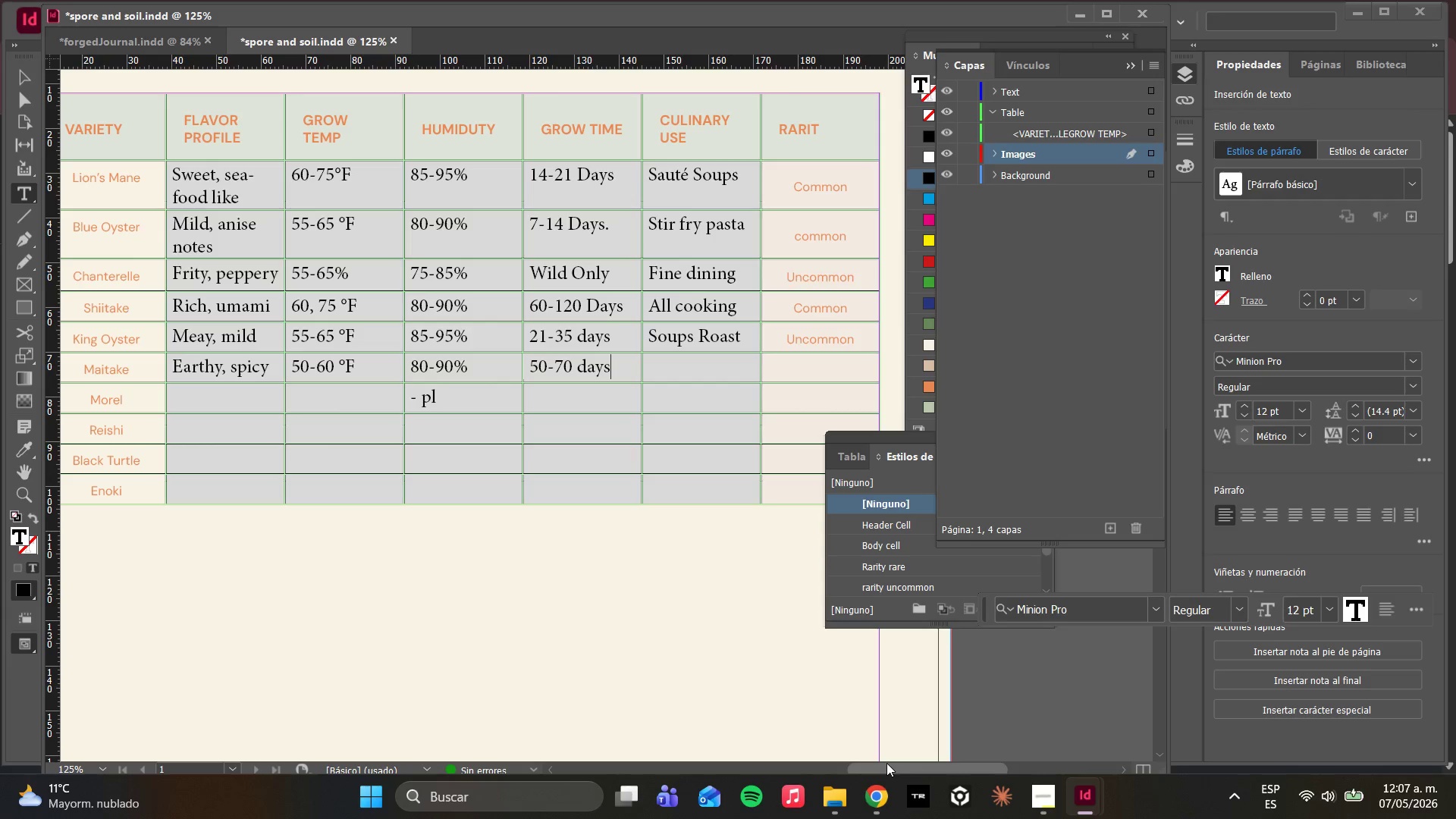 
key(ArrowRight)
 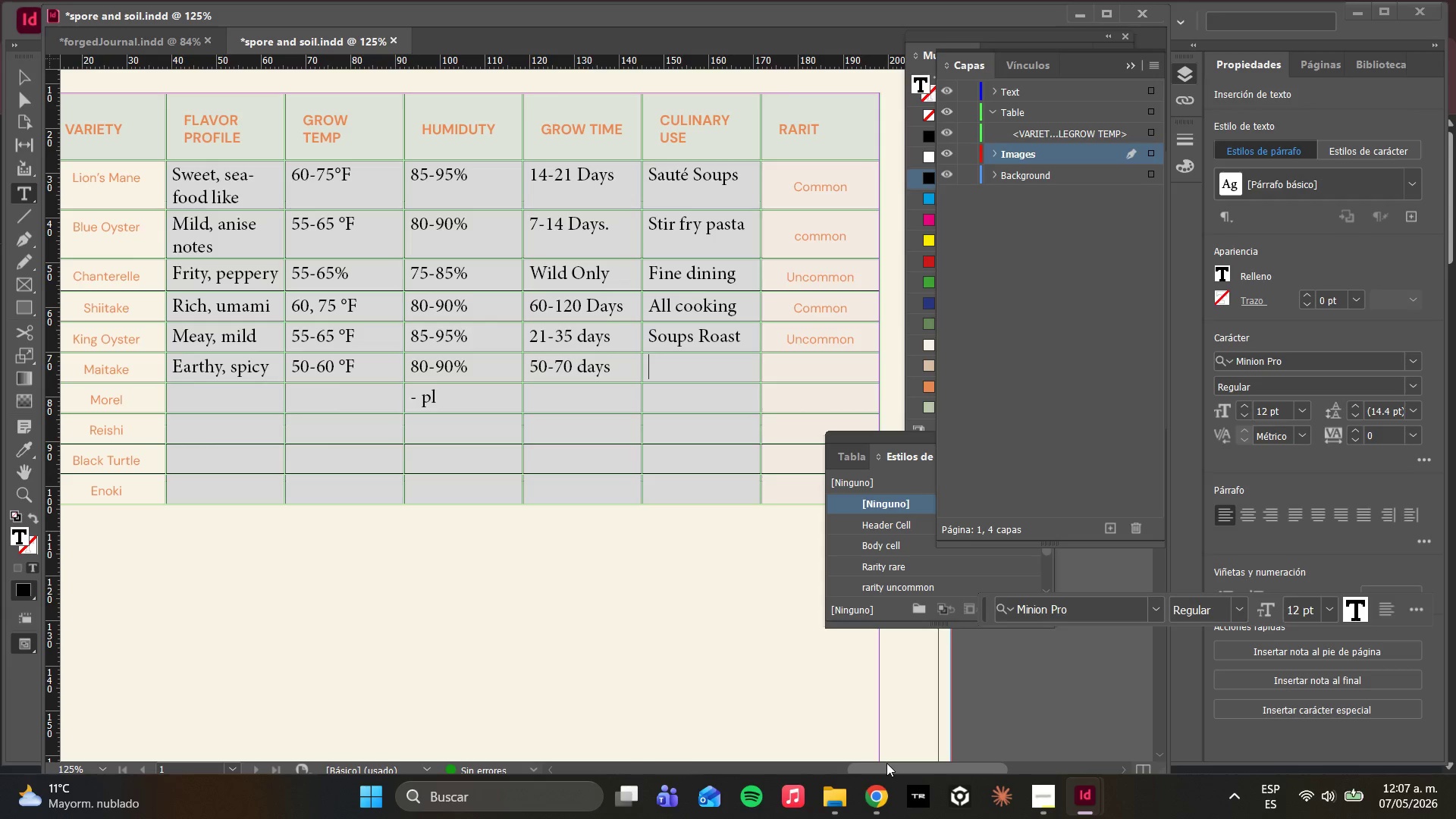 
type(Soups )
 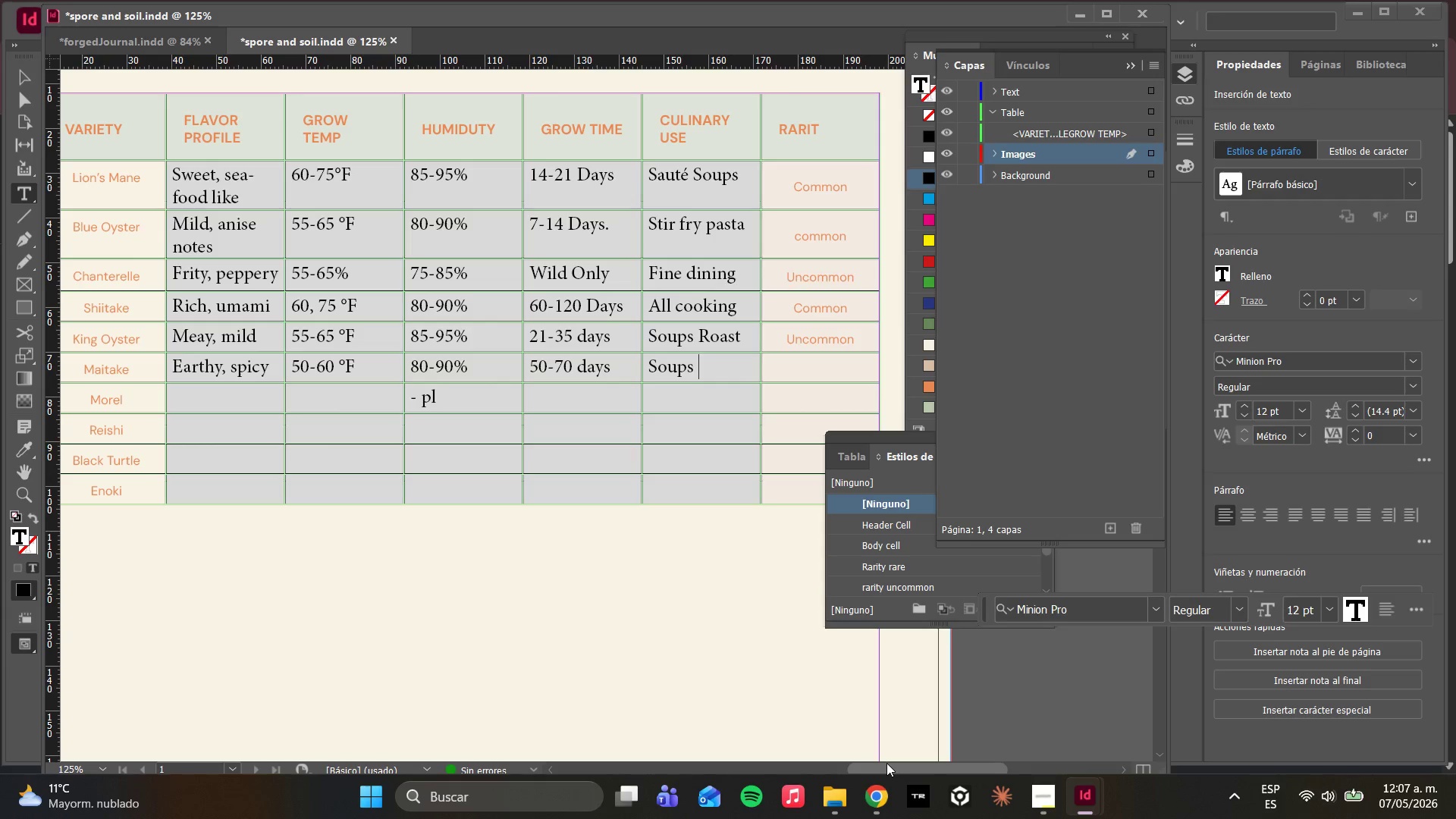 
type(roast)
 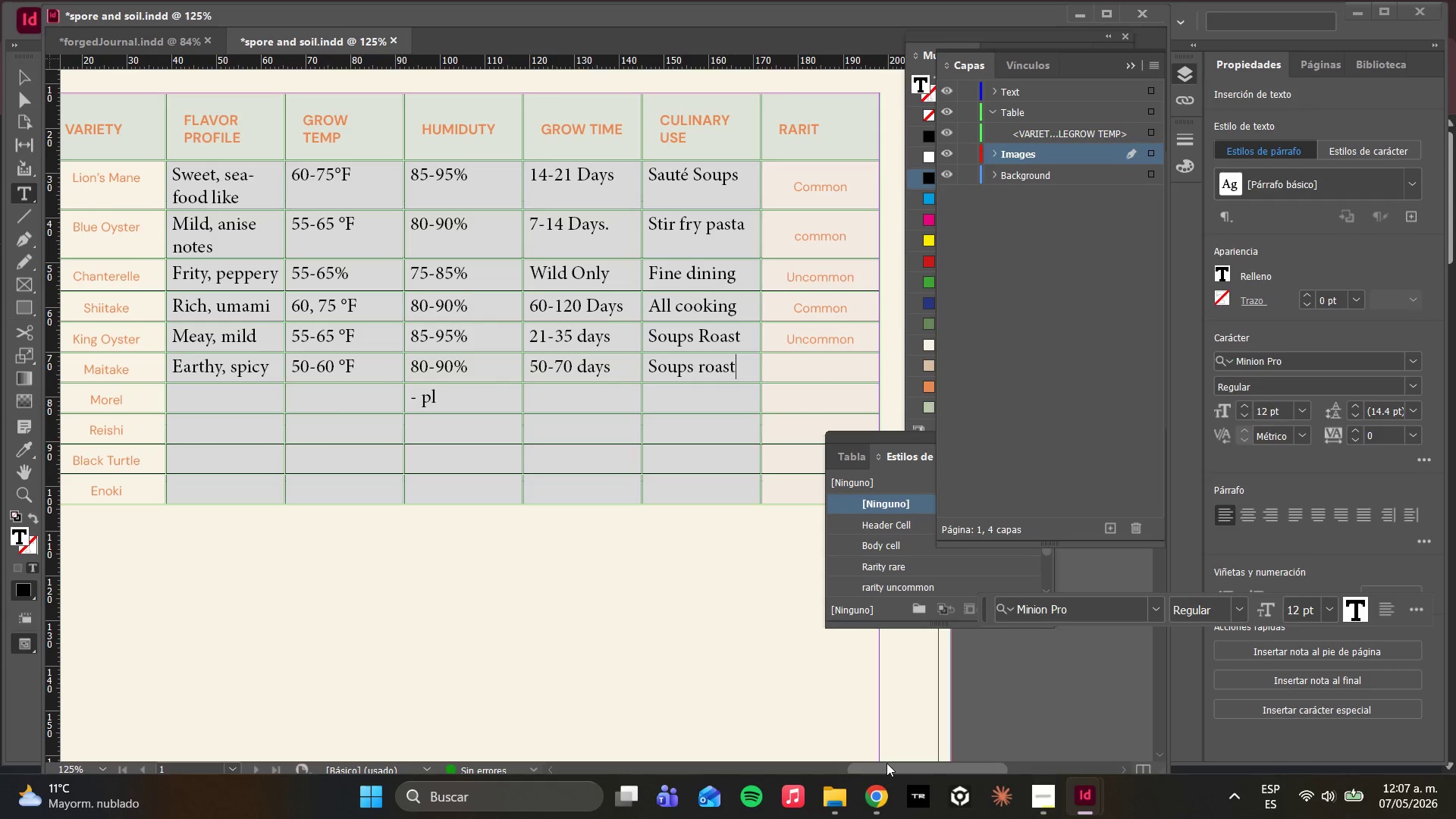 
key(ArrowLeft)
 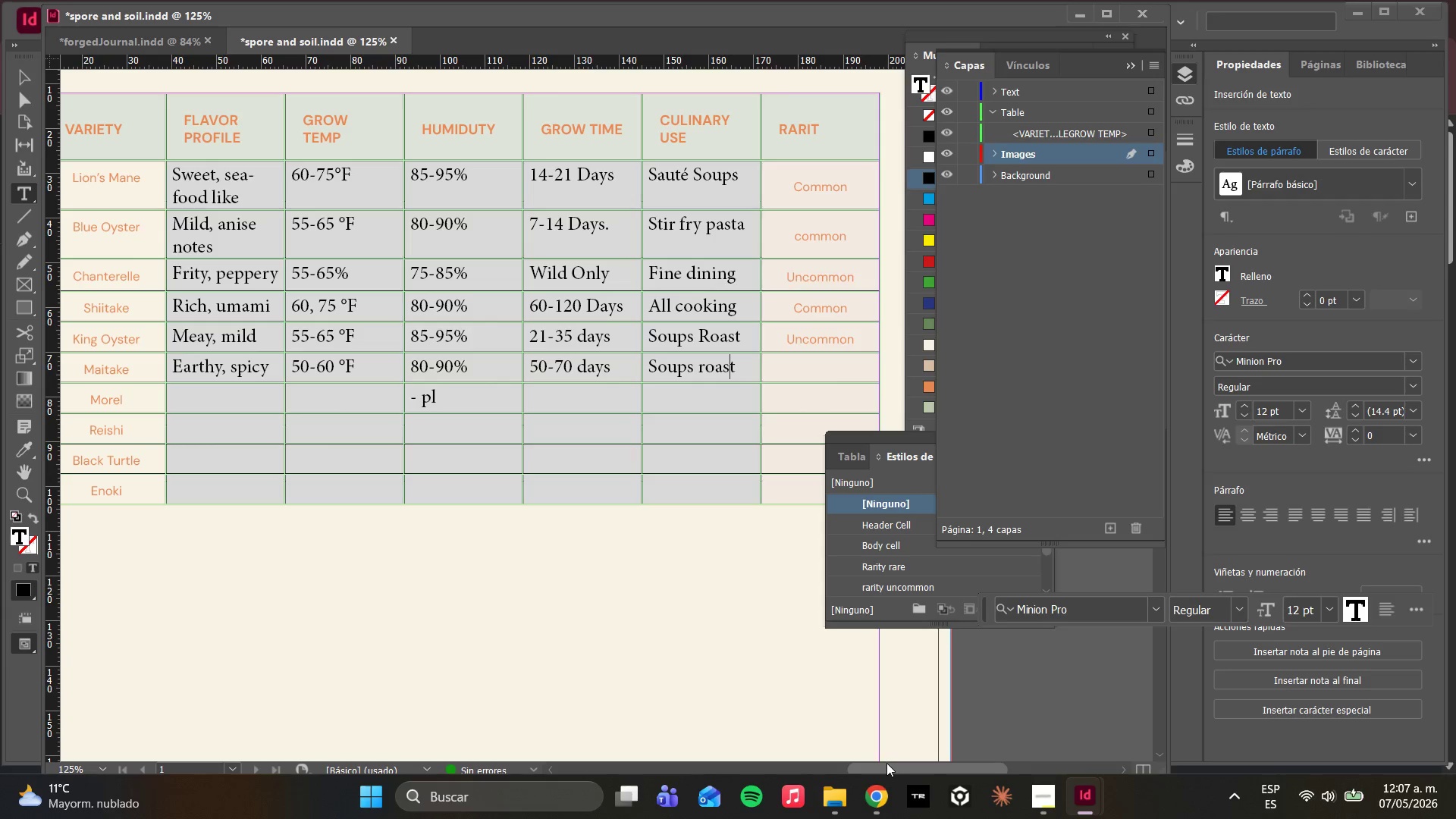 
key(ArrowLeft)
 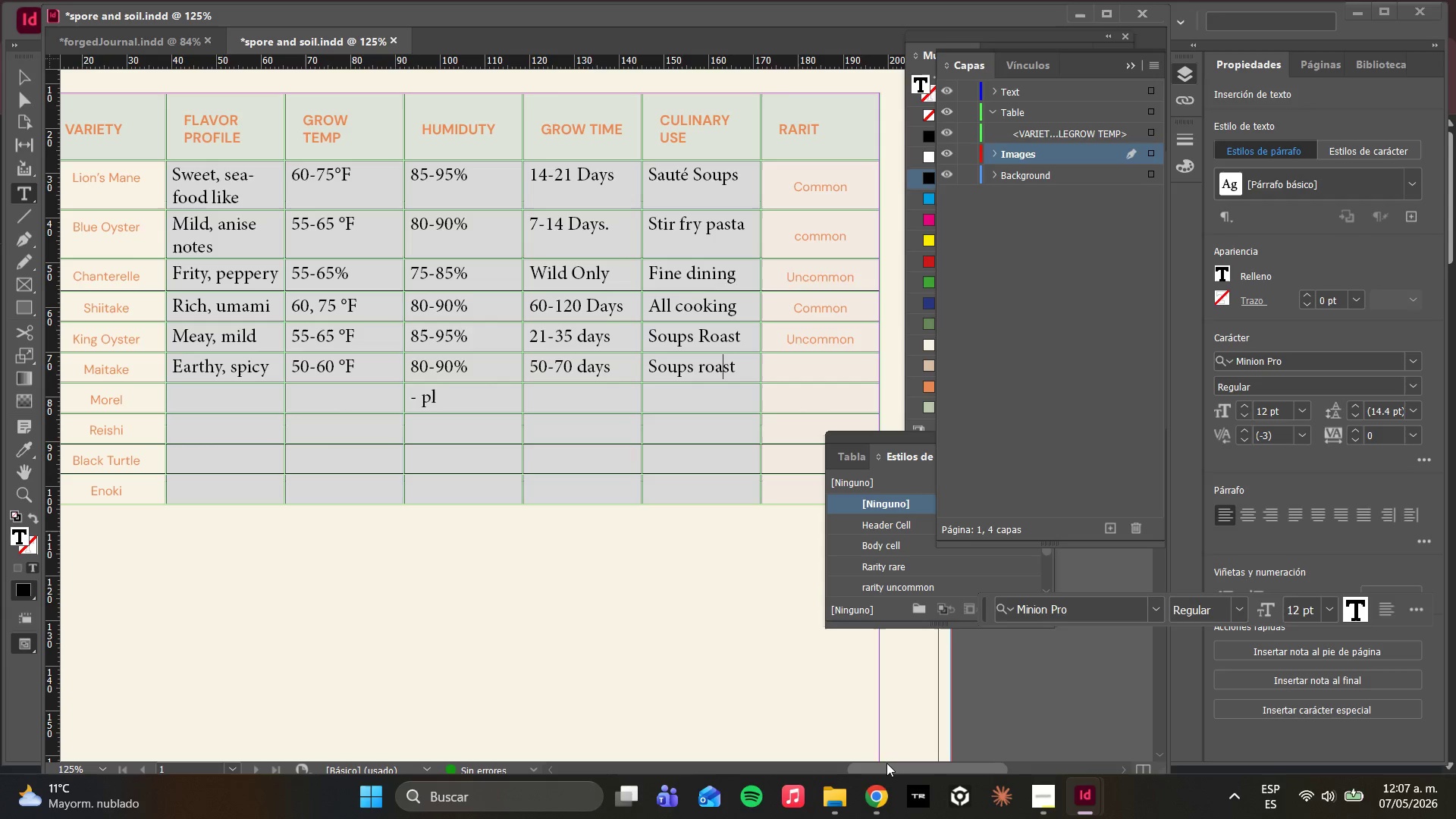 
key(ArrowLeft)
 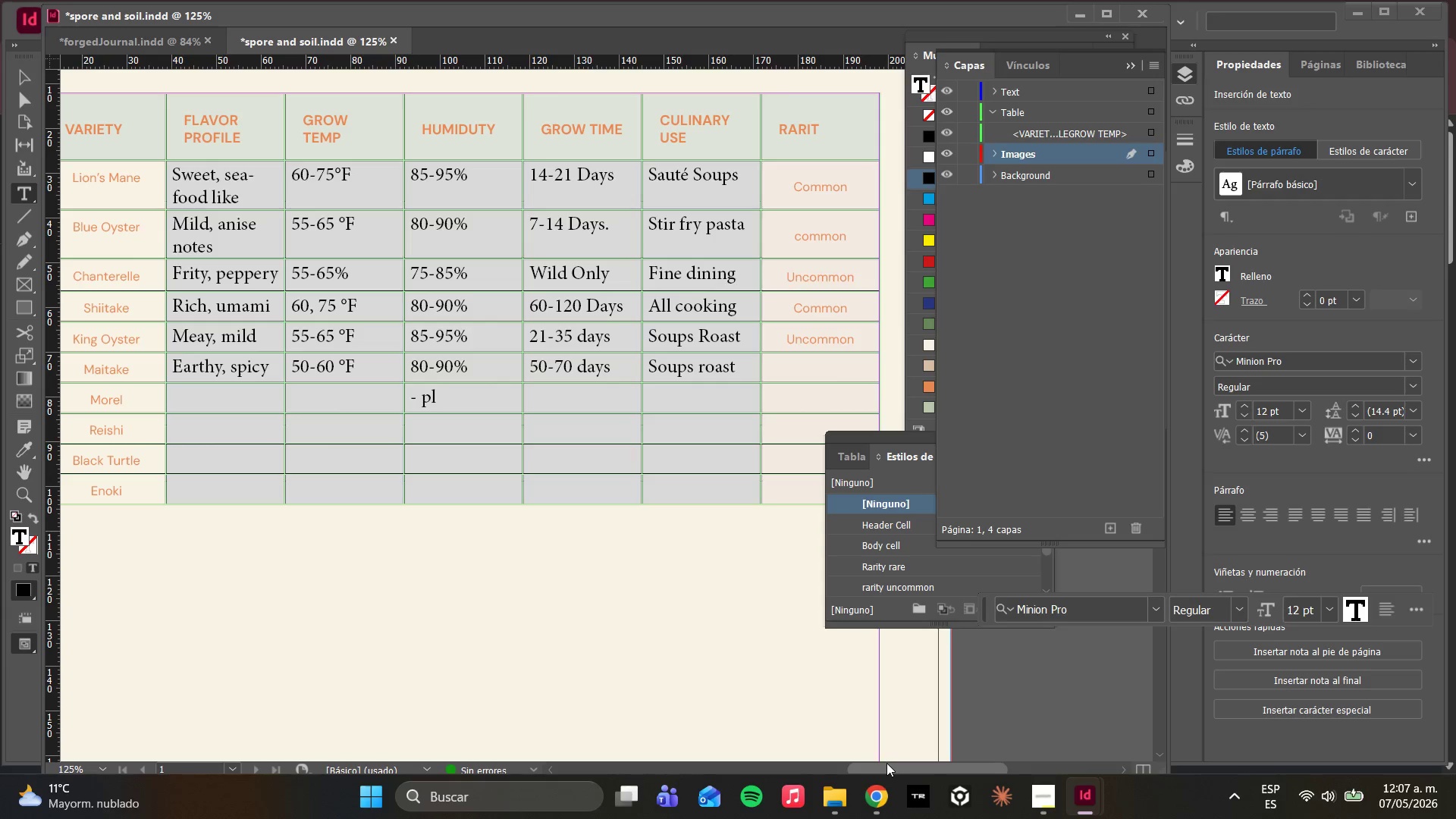 
key(ArrowLeft)
 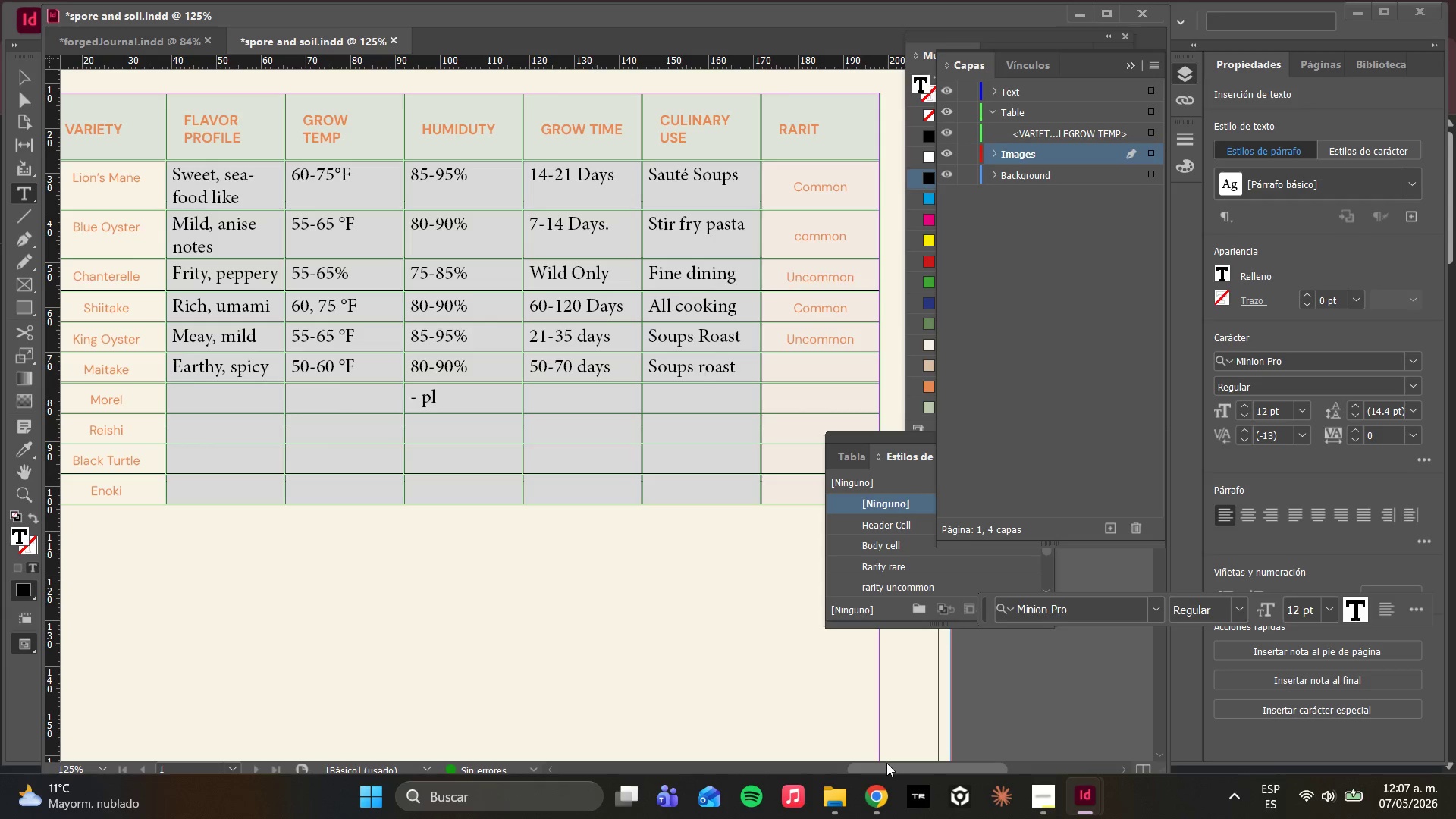 
key(Backspace)
 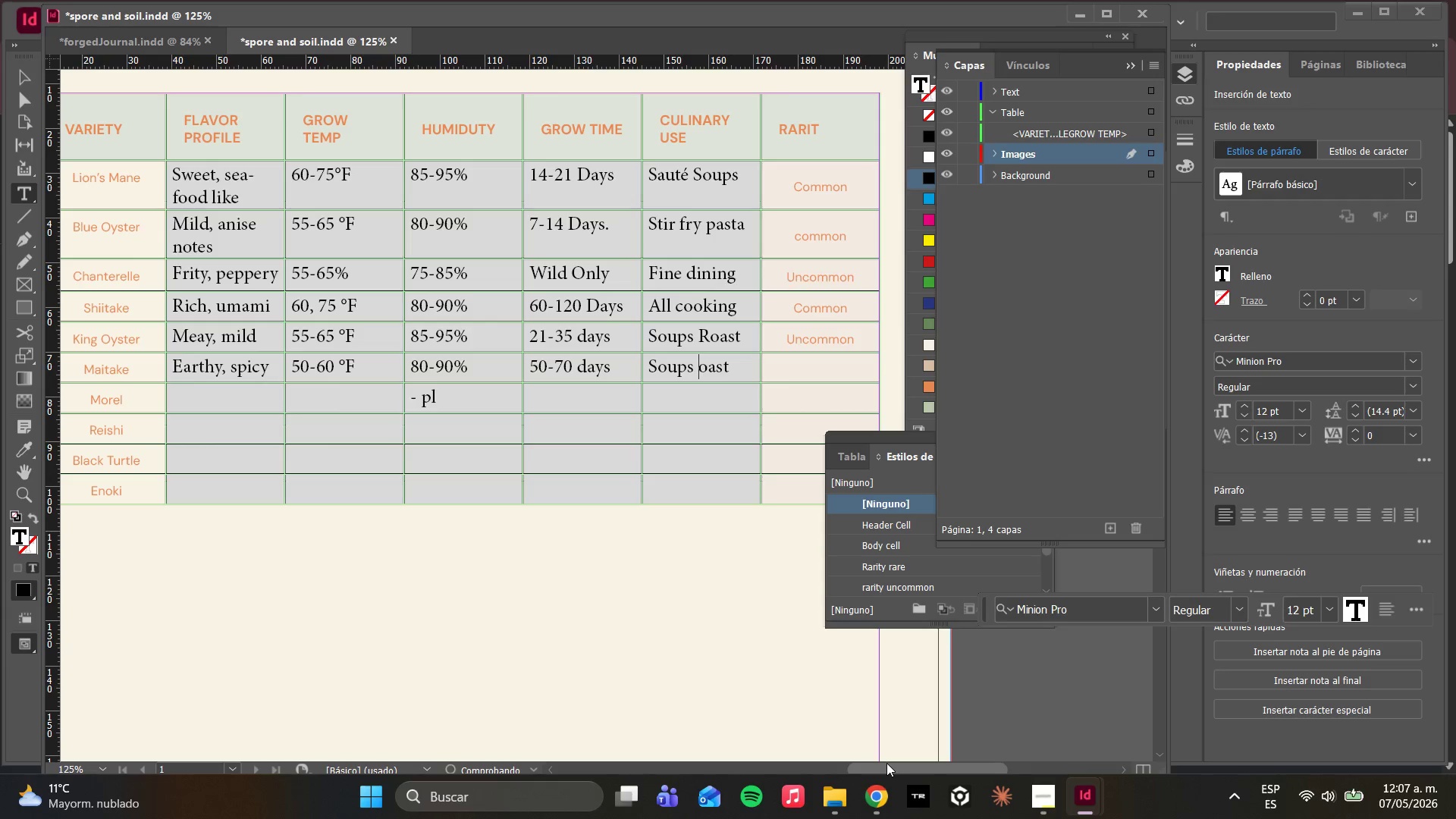 
key(CapsLock)
 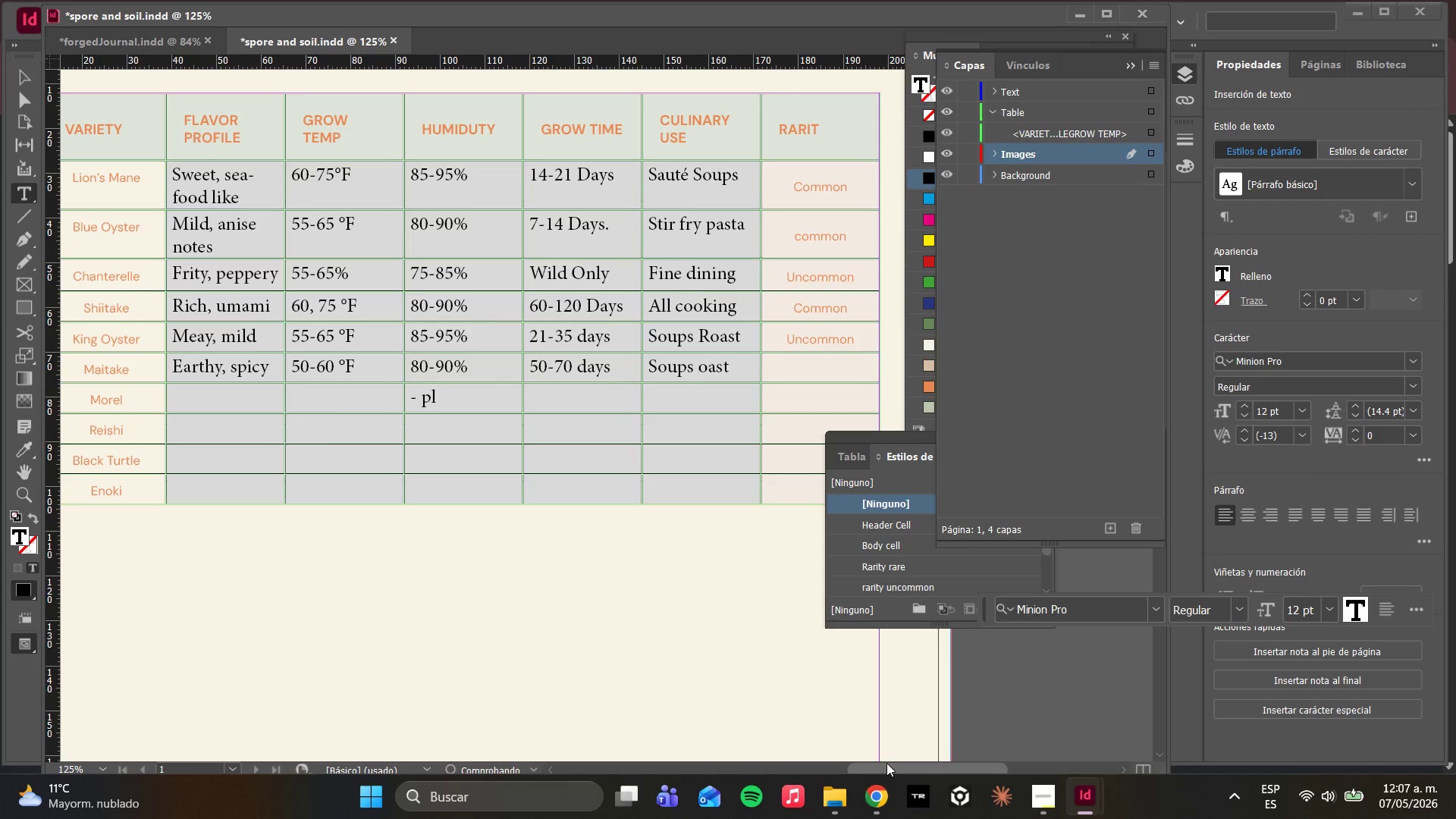 
key(R)
 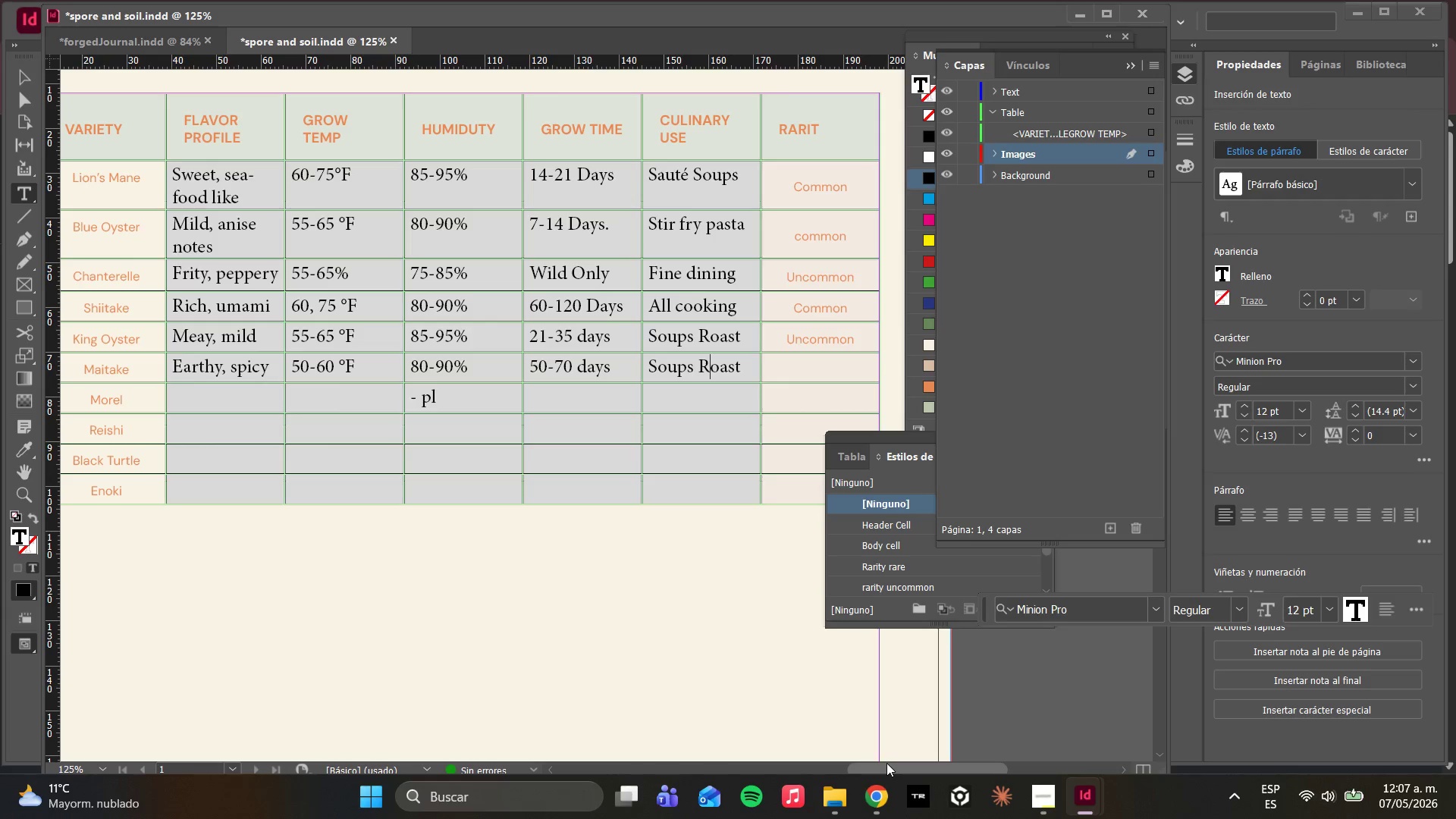 
key(ArrowUp)
 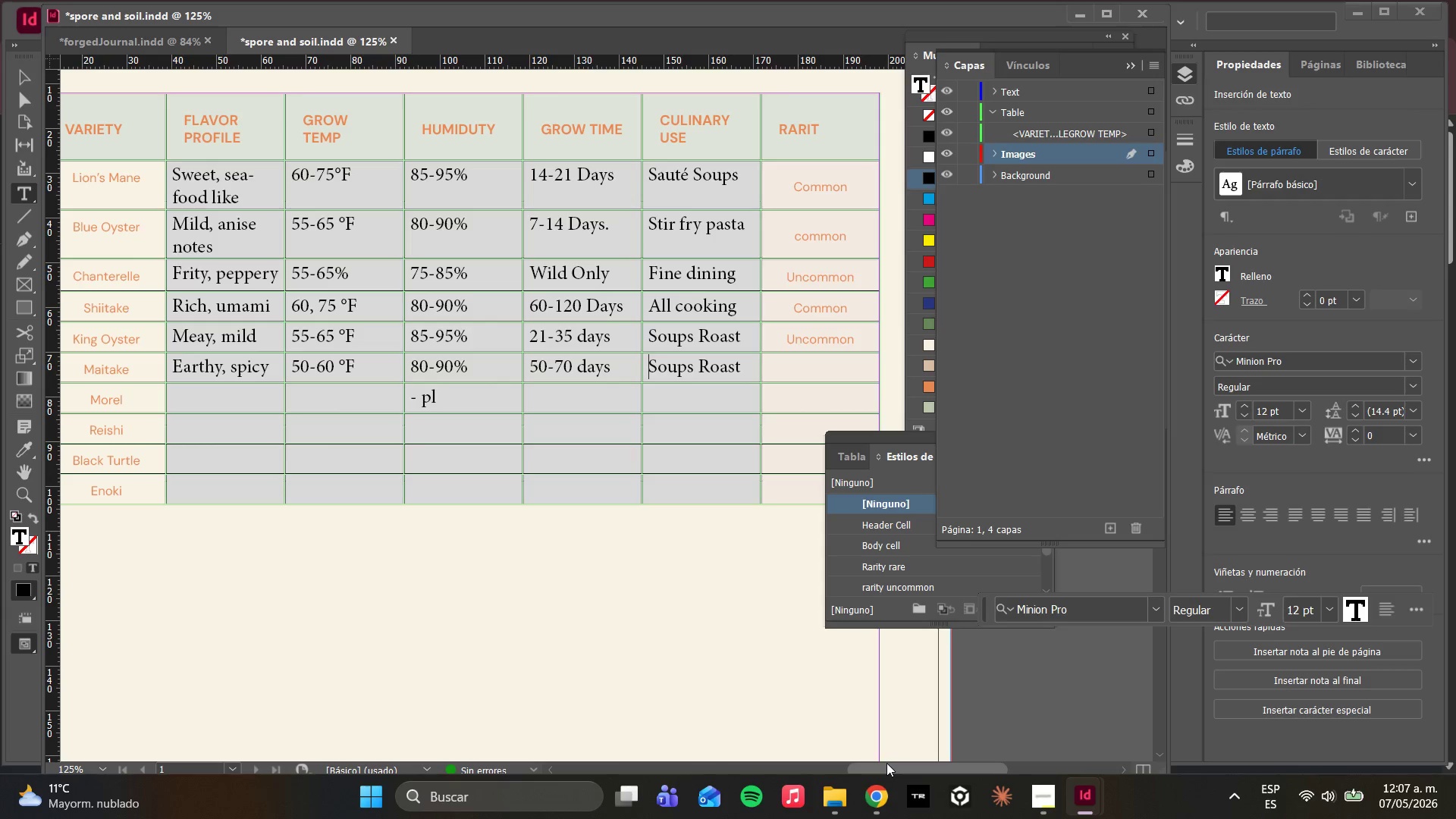 
key(ArrowUp)
 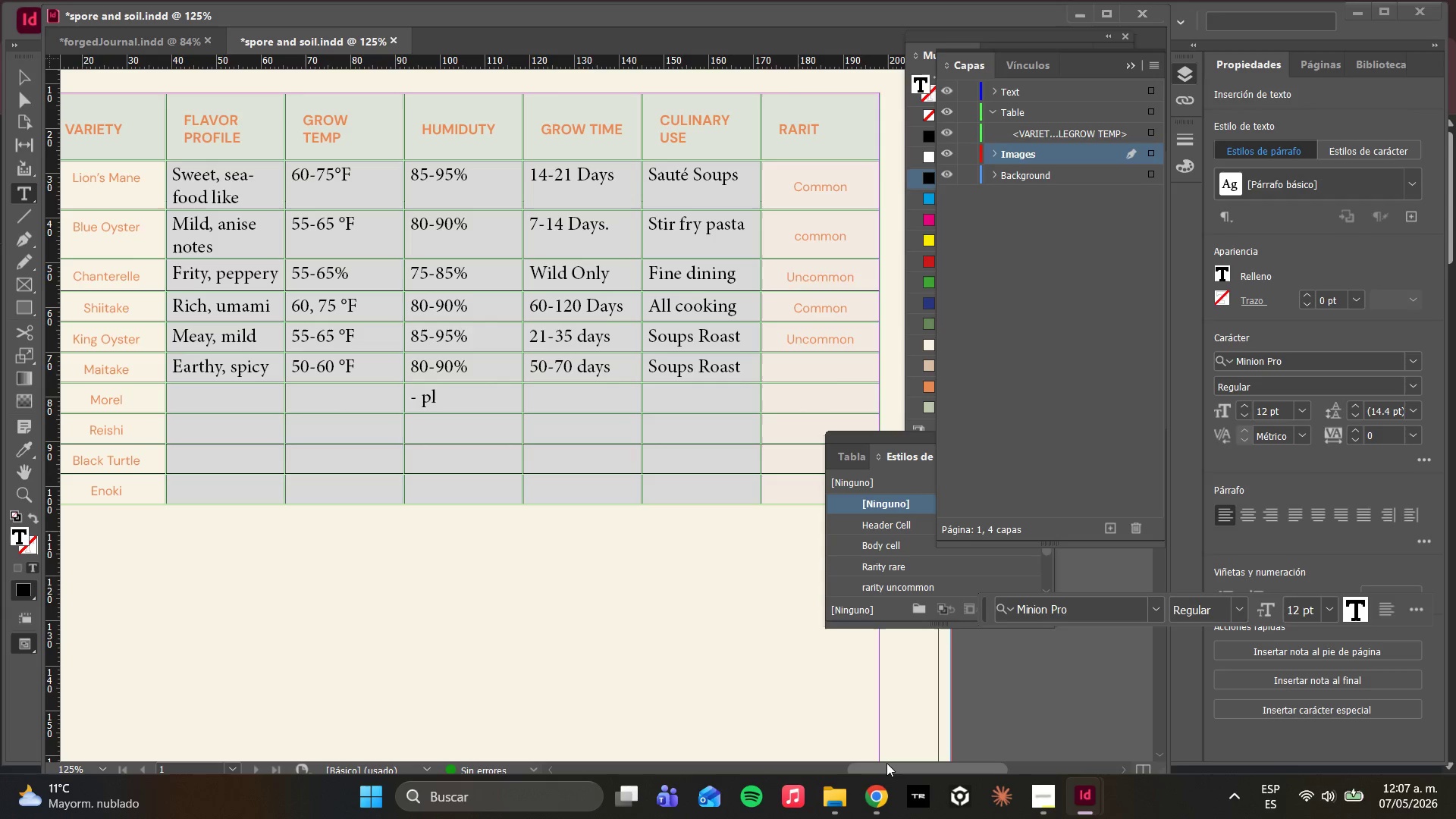 
key(ArrowUp)
 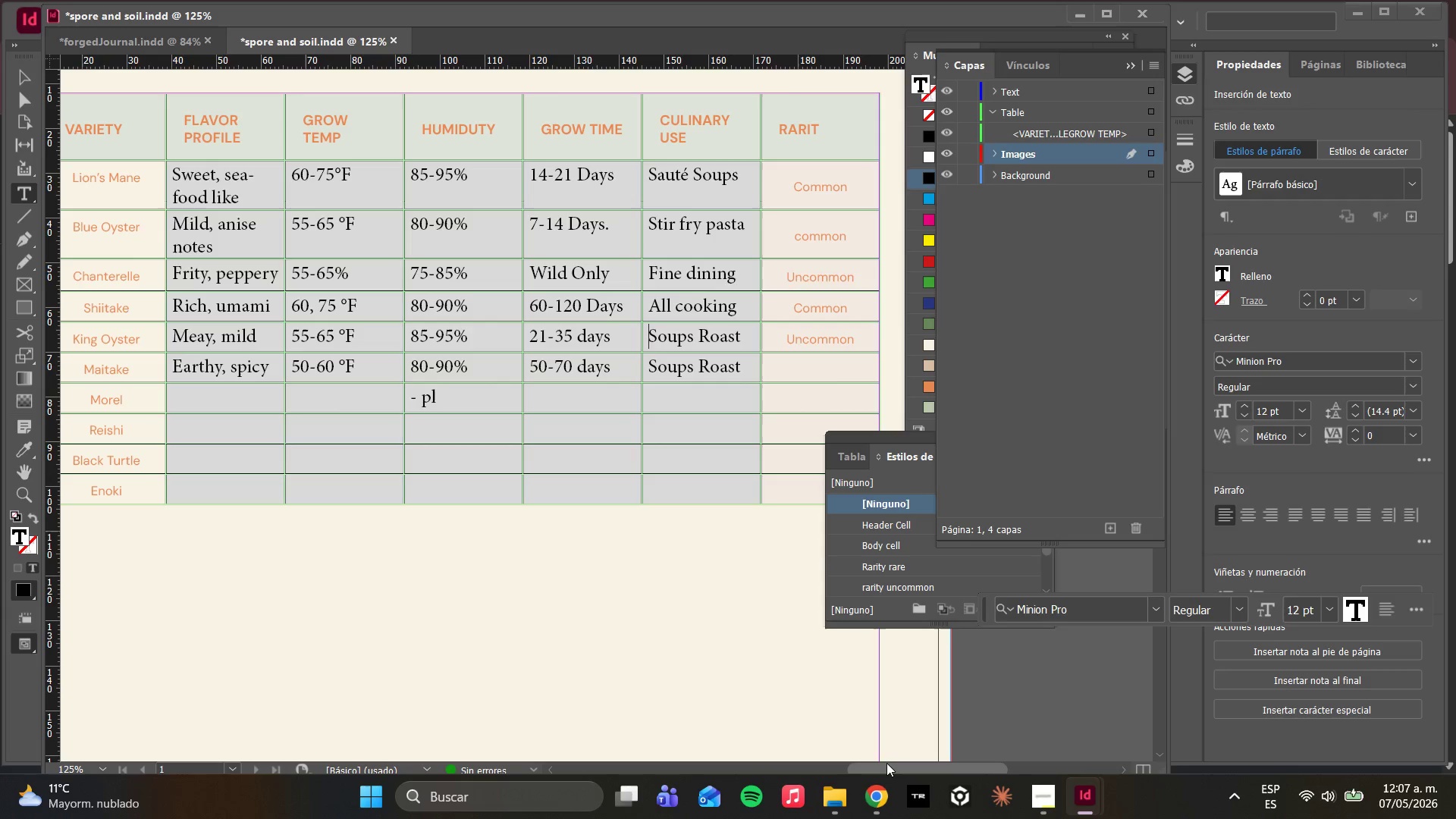 
key(ArrowUp)
 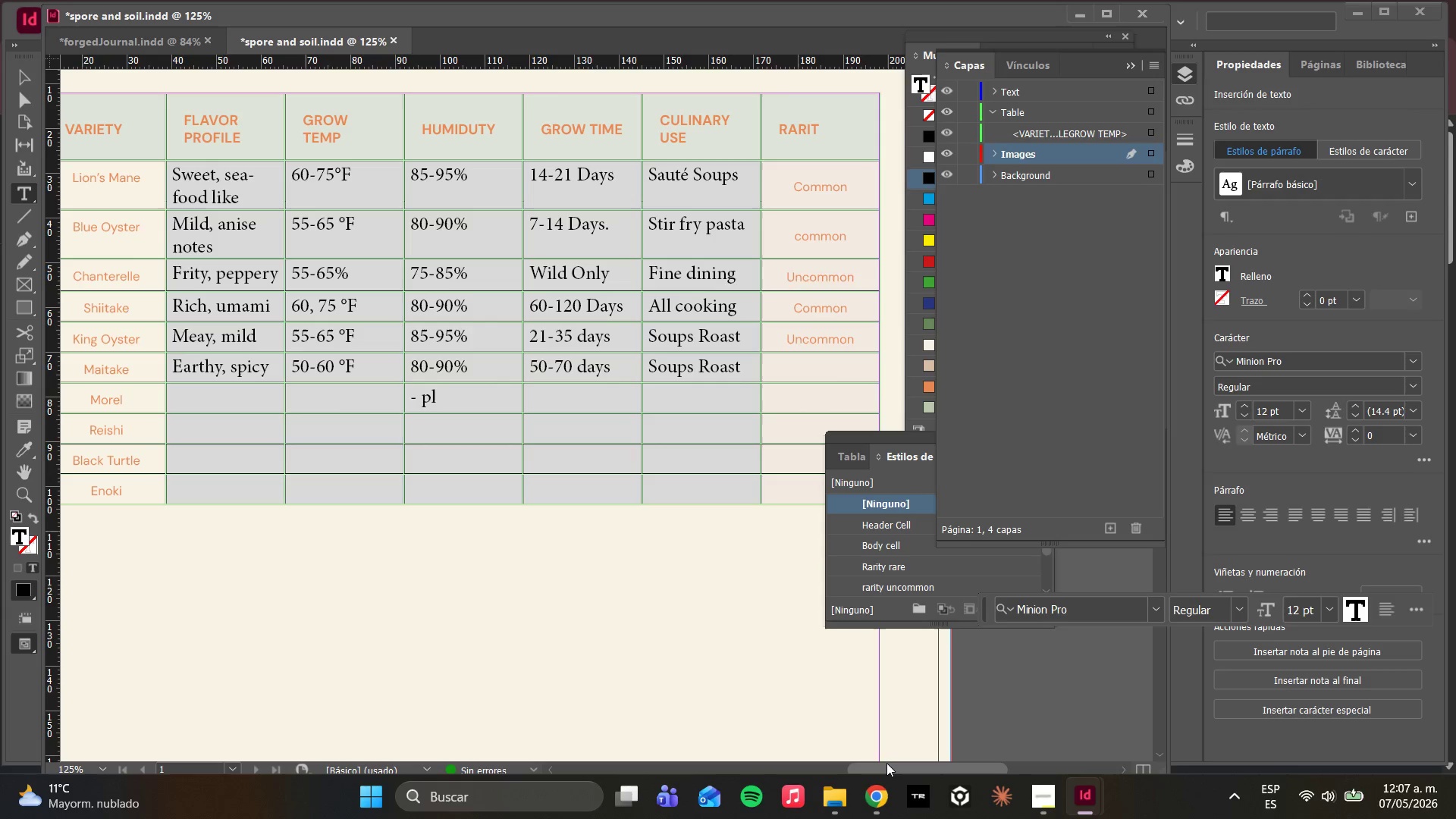 
key(ArrowDown)
 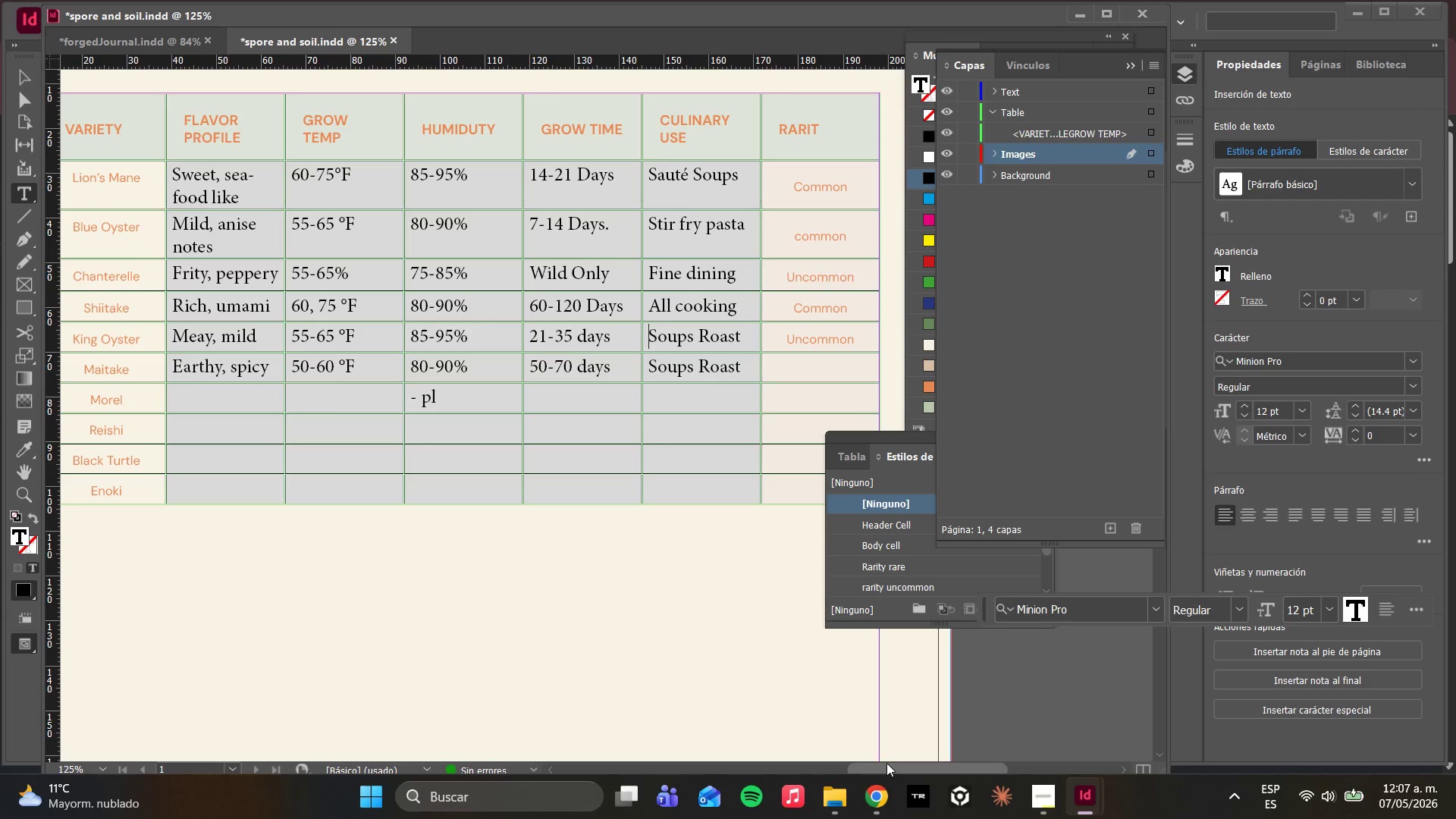 
key(ArrowDown)
 